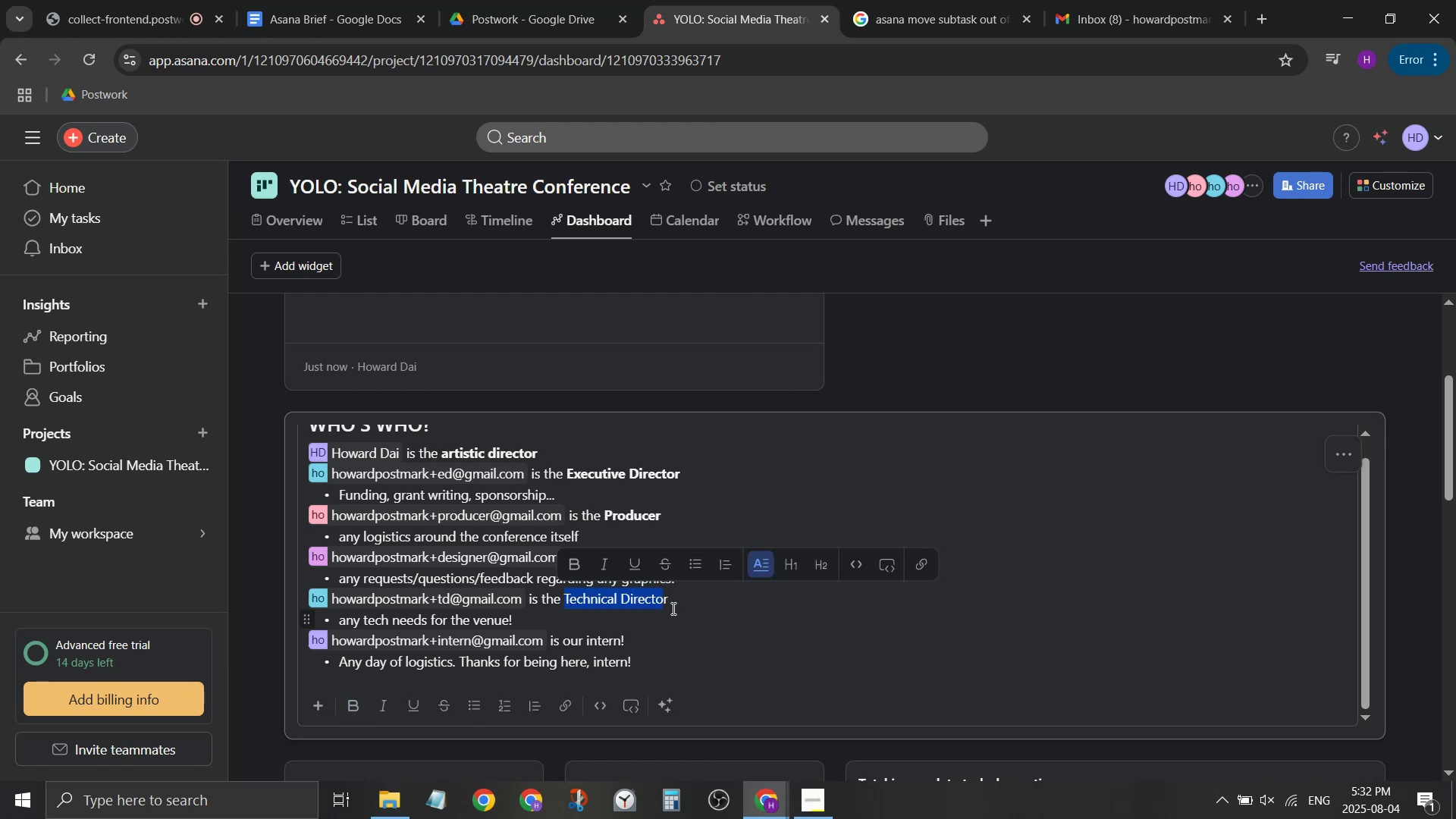 
key(Shift+ShiftLeft)
 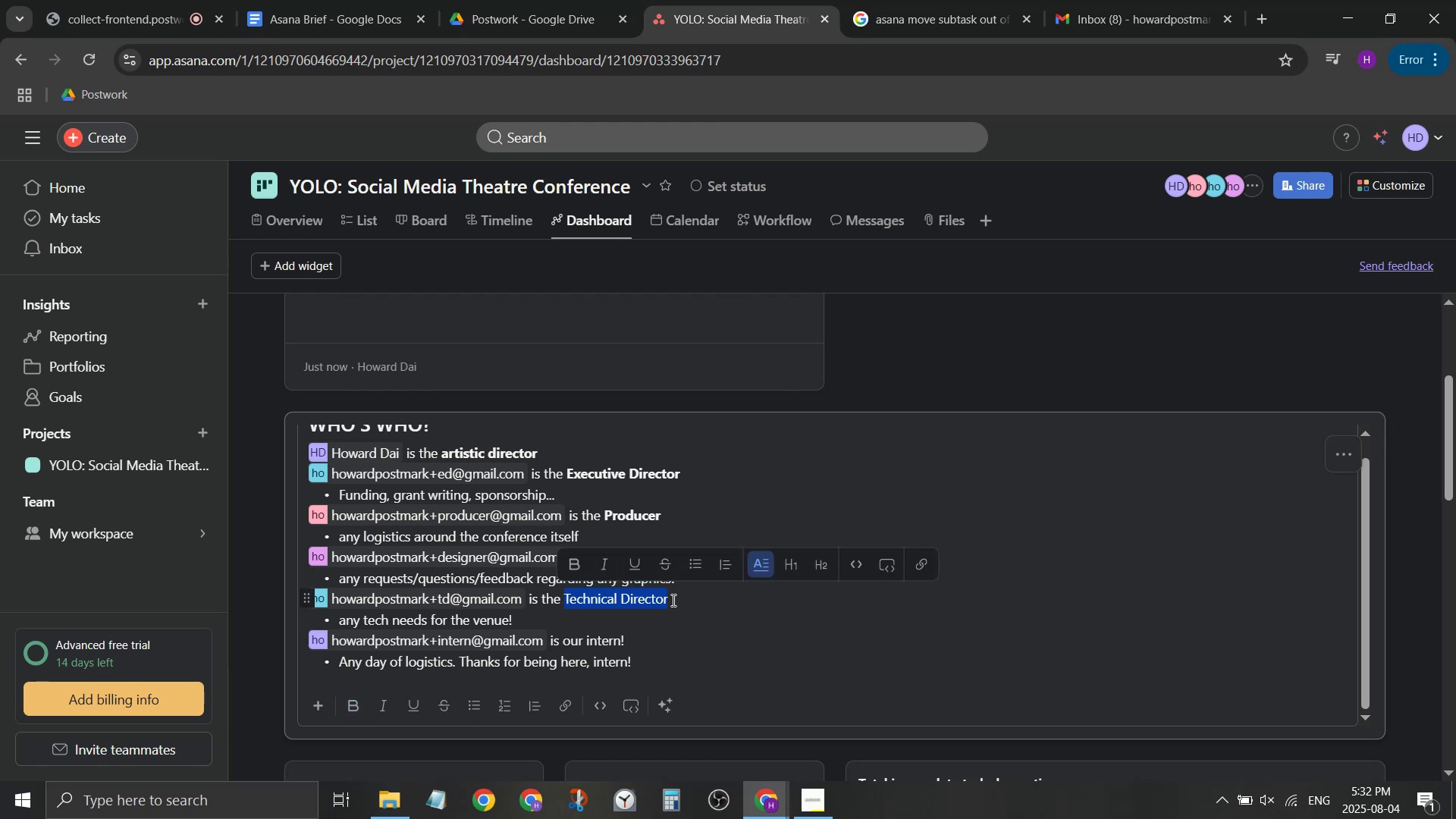 
key(Control+ControlLeft)
 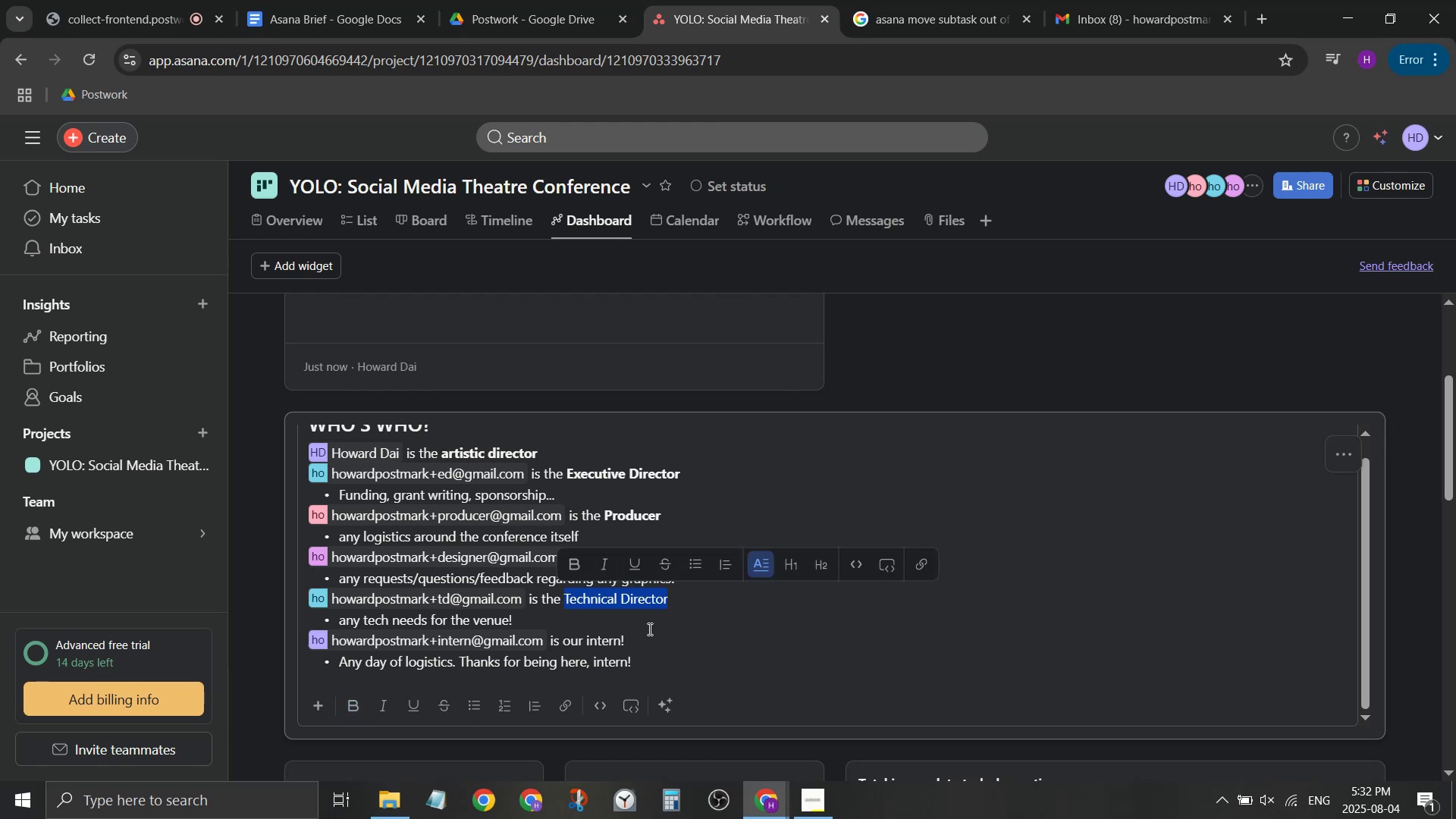 
key(Control+B)
 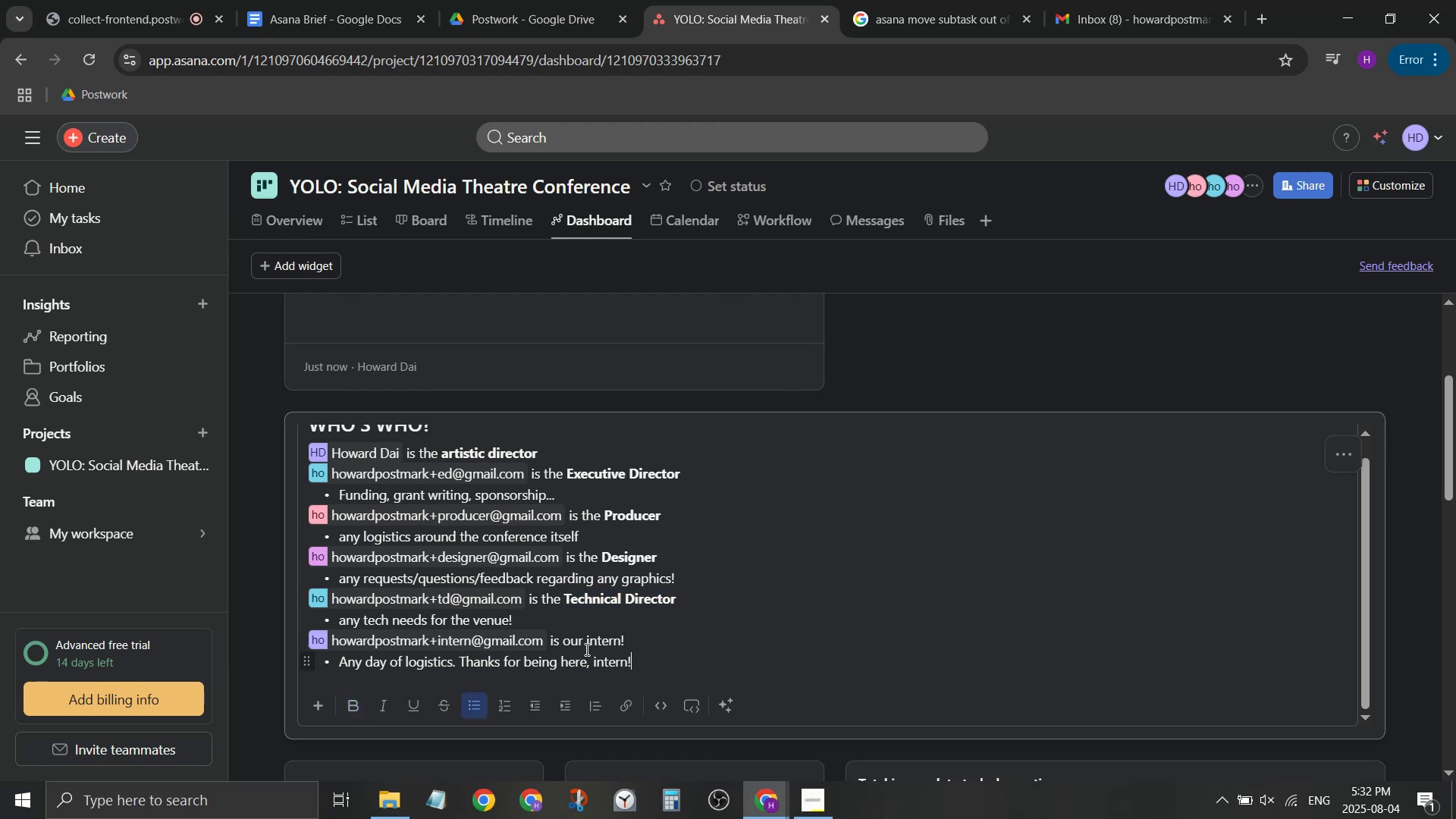 
left_click_drag(start_coordinate=[586, 648], to_coordinate=[613, 640])
 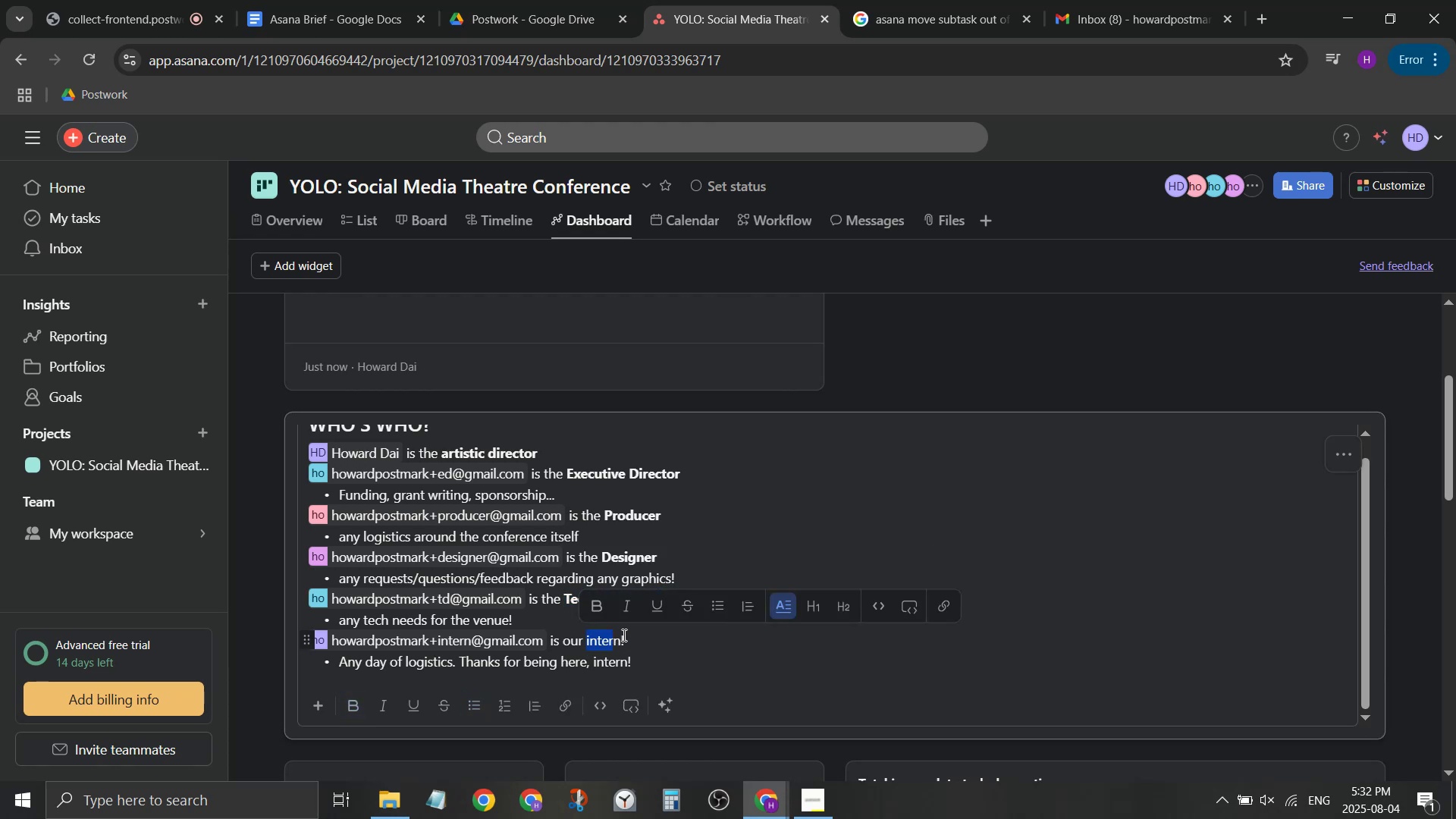 
key(Shift+ShiftLeft)
 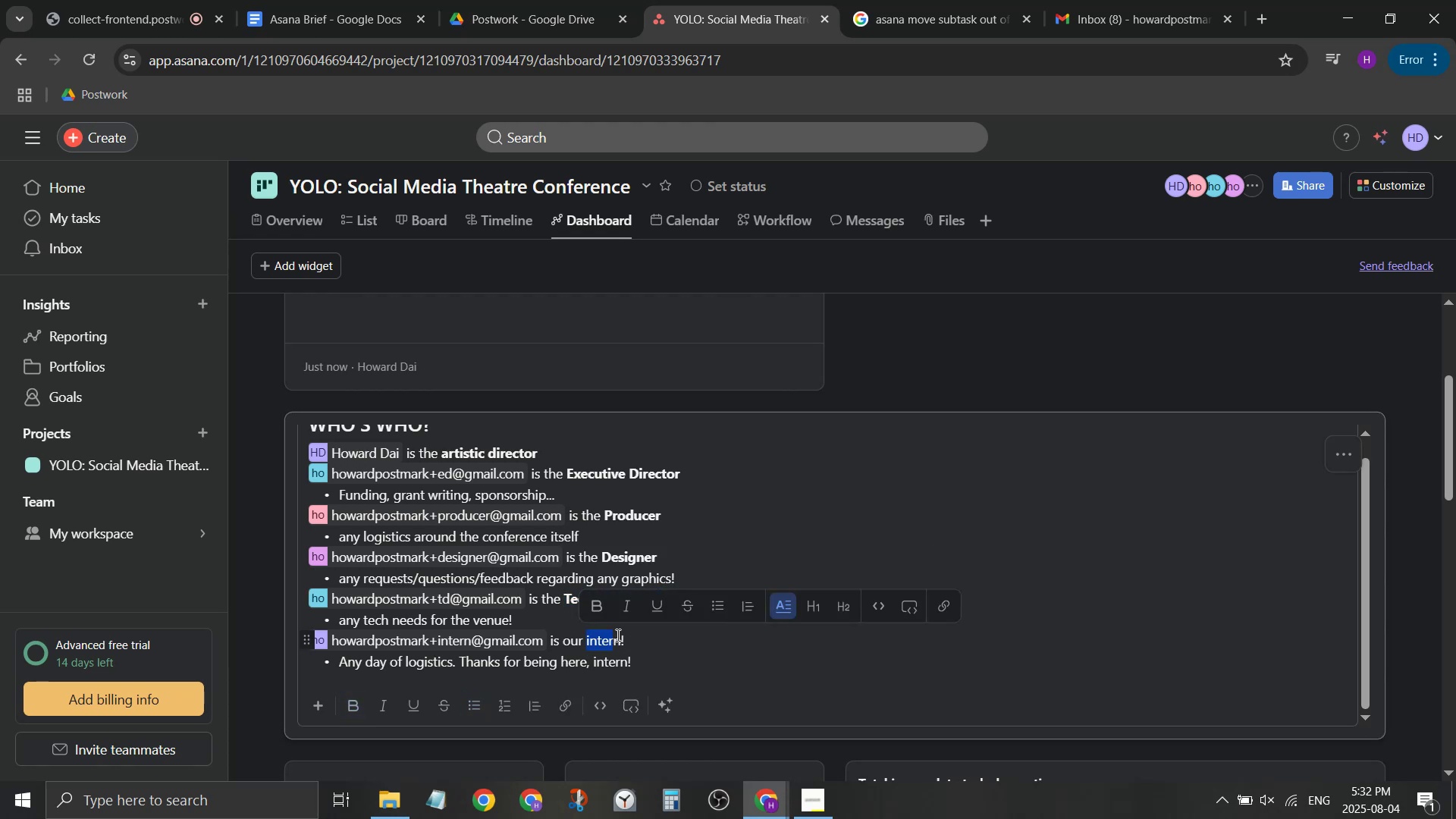 
key(Shift+ArrowRight)
 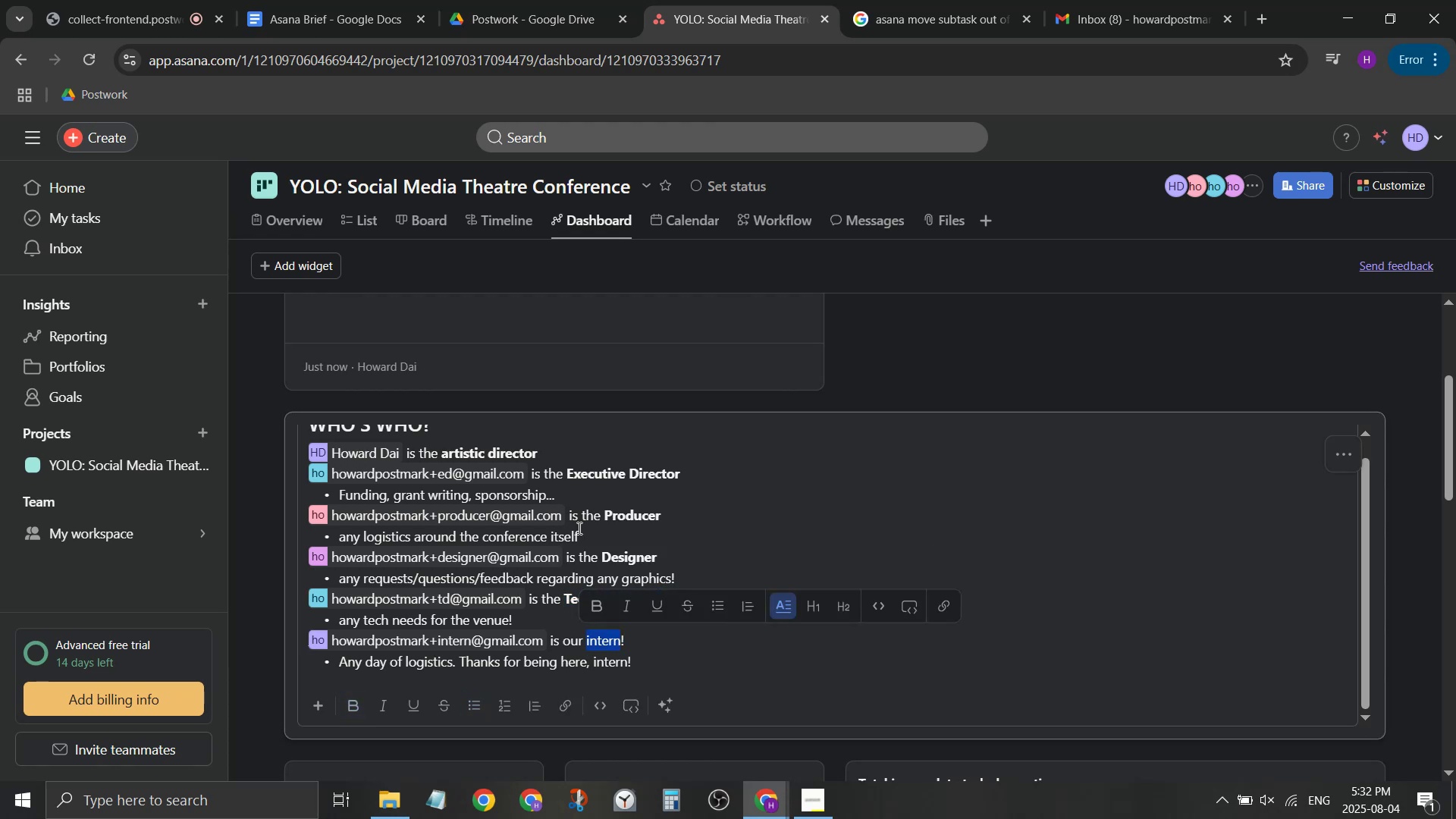 
key(Control+ControlLeft)
 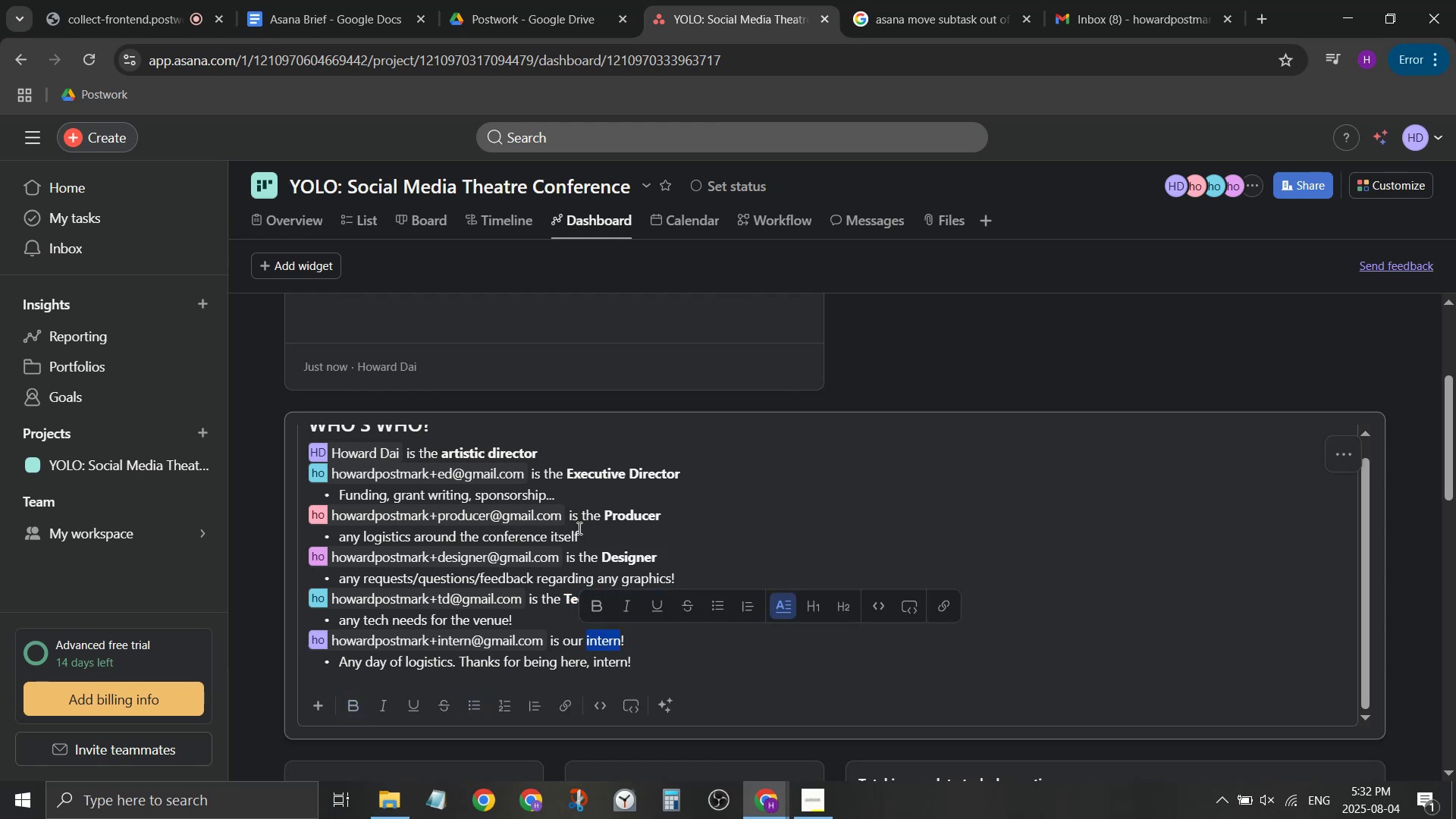 
key(Control+B)
 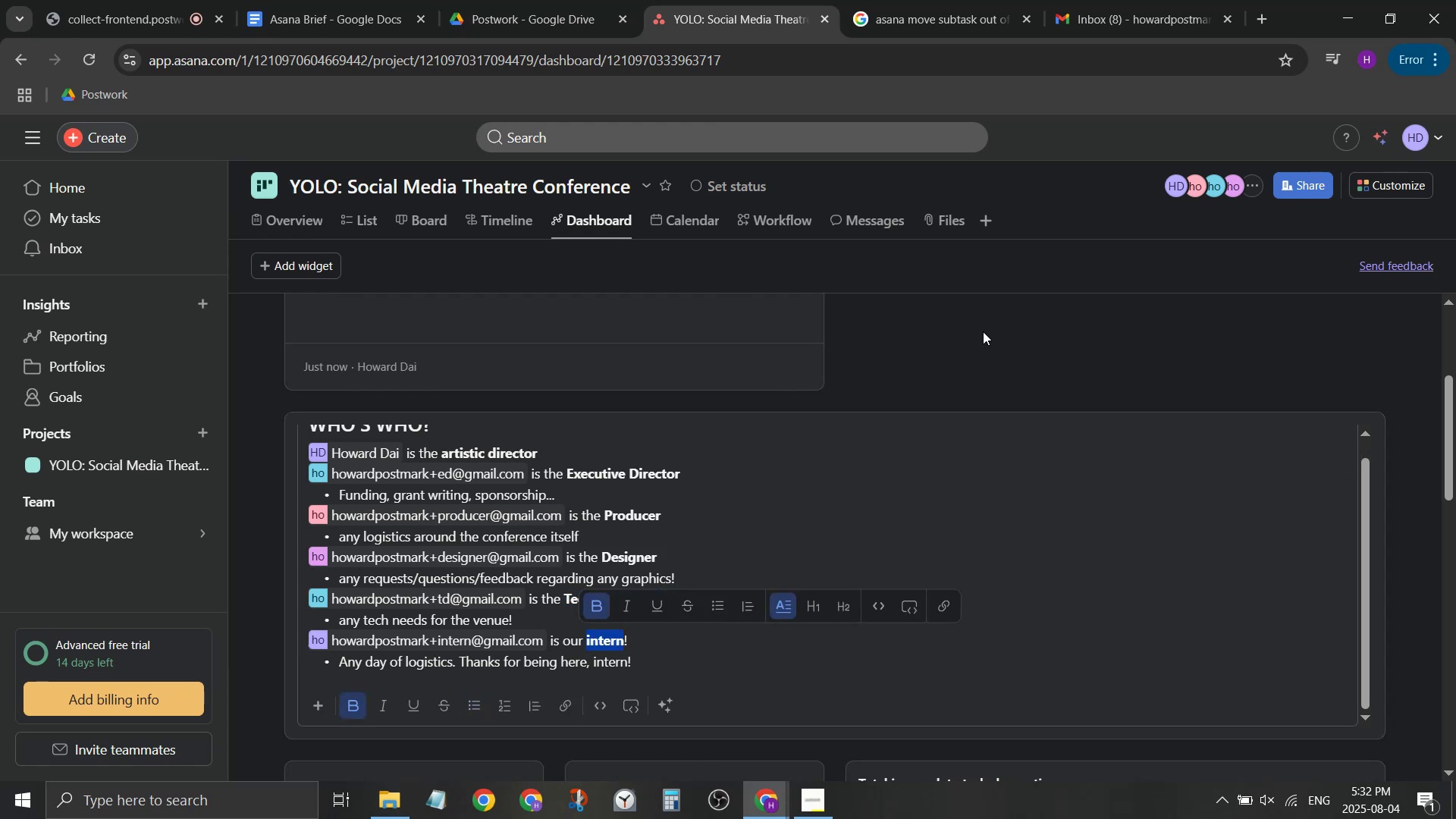 
left_click([983, 350])
 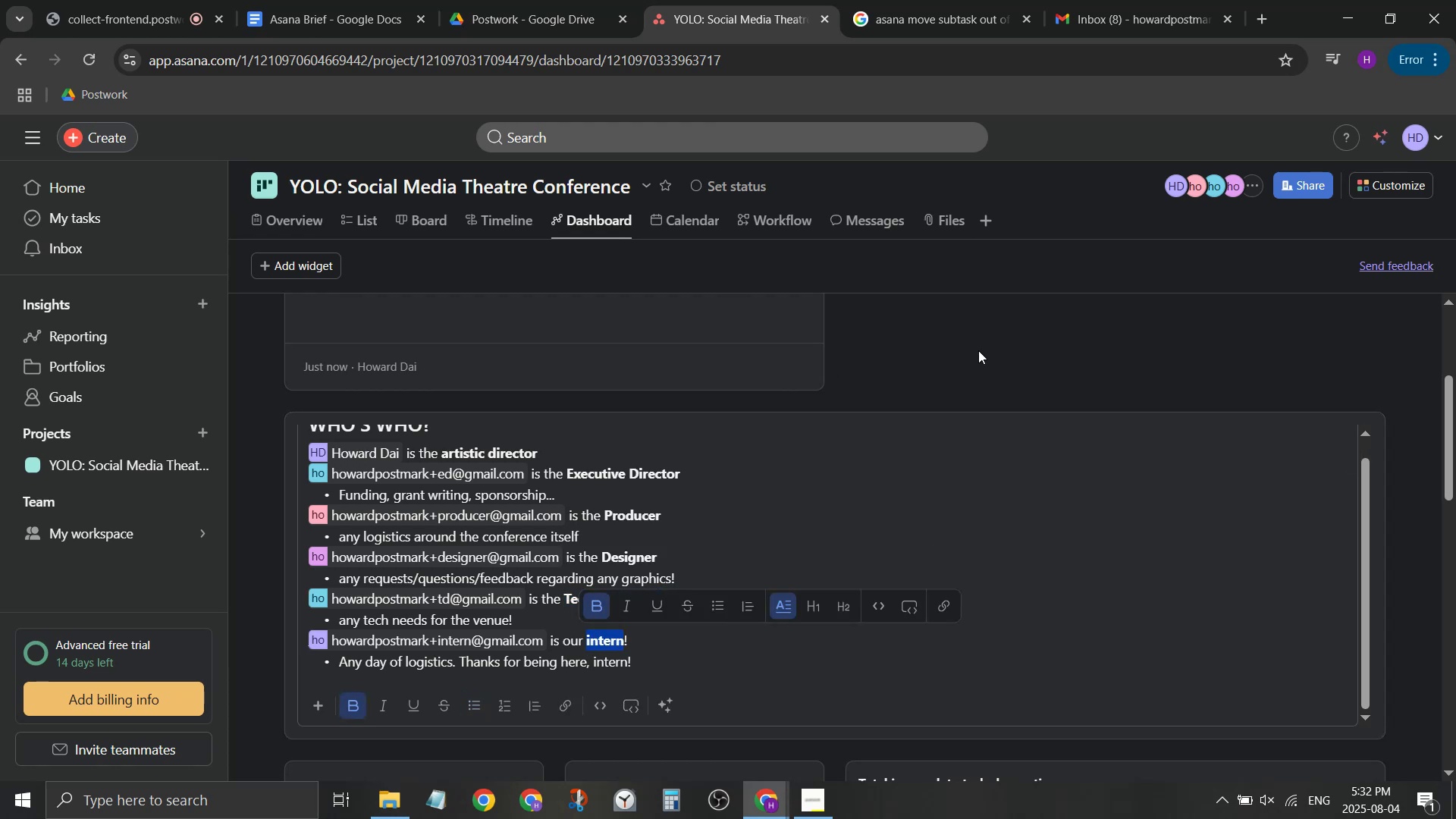 
scroll: coordinate [957, 362], scroll_direction: up, amount: 1.0
 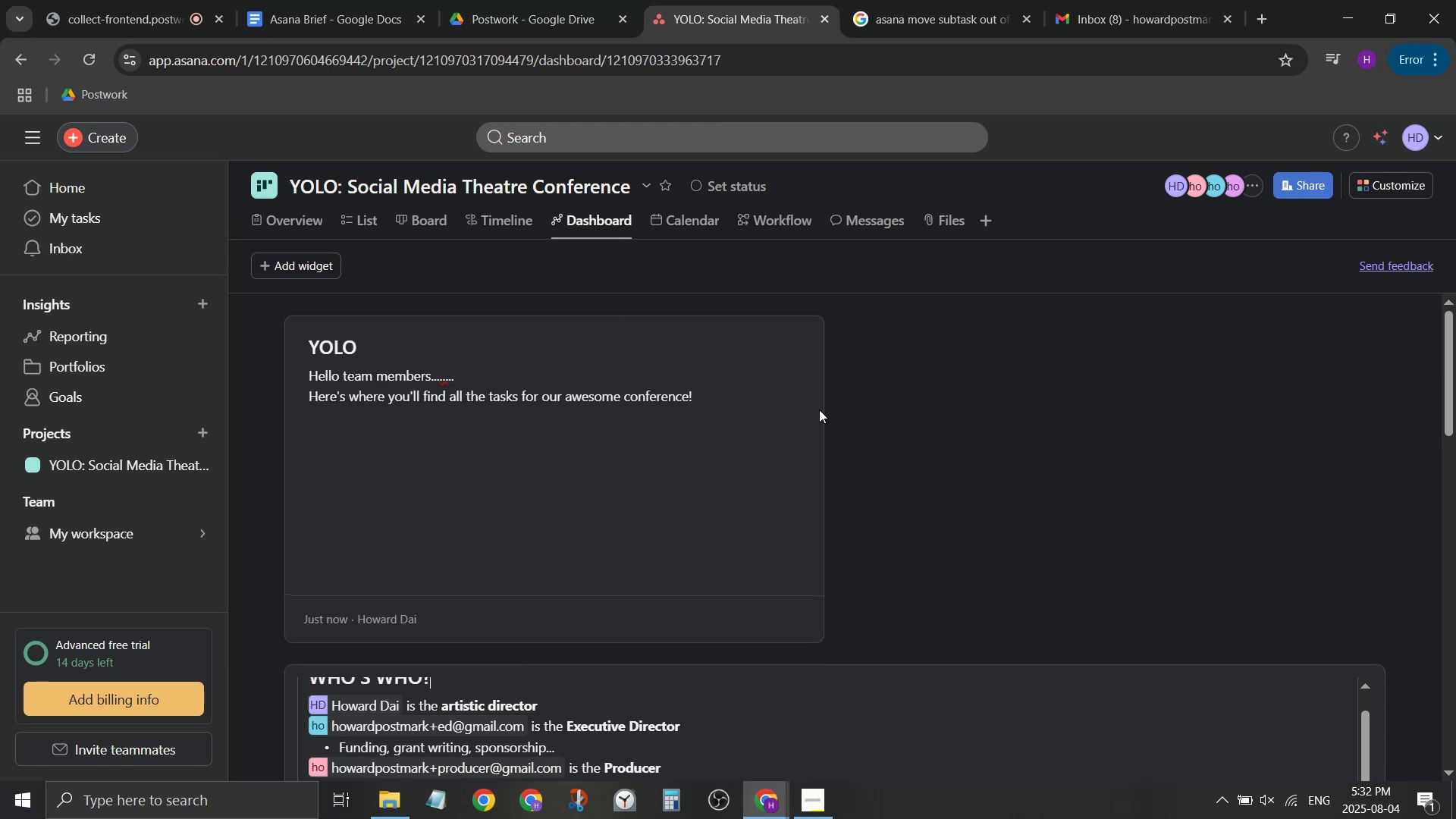 
scroll: coordinate [526, 684], scroll_direction: none, amount: 0.0
 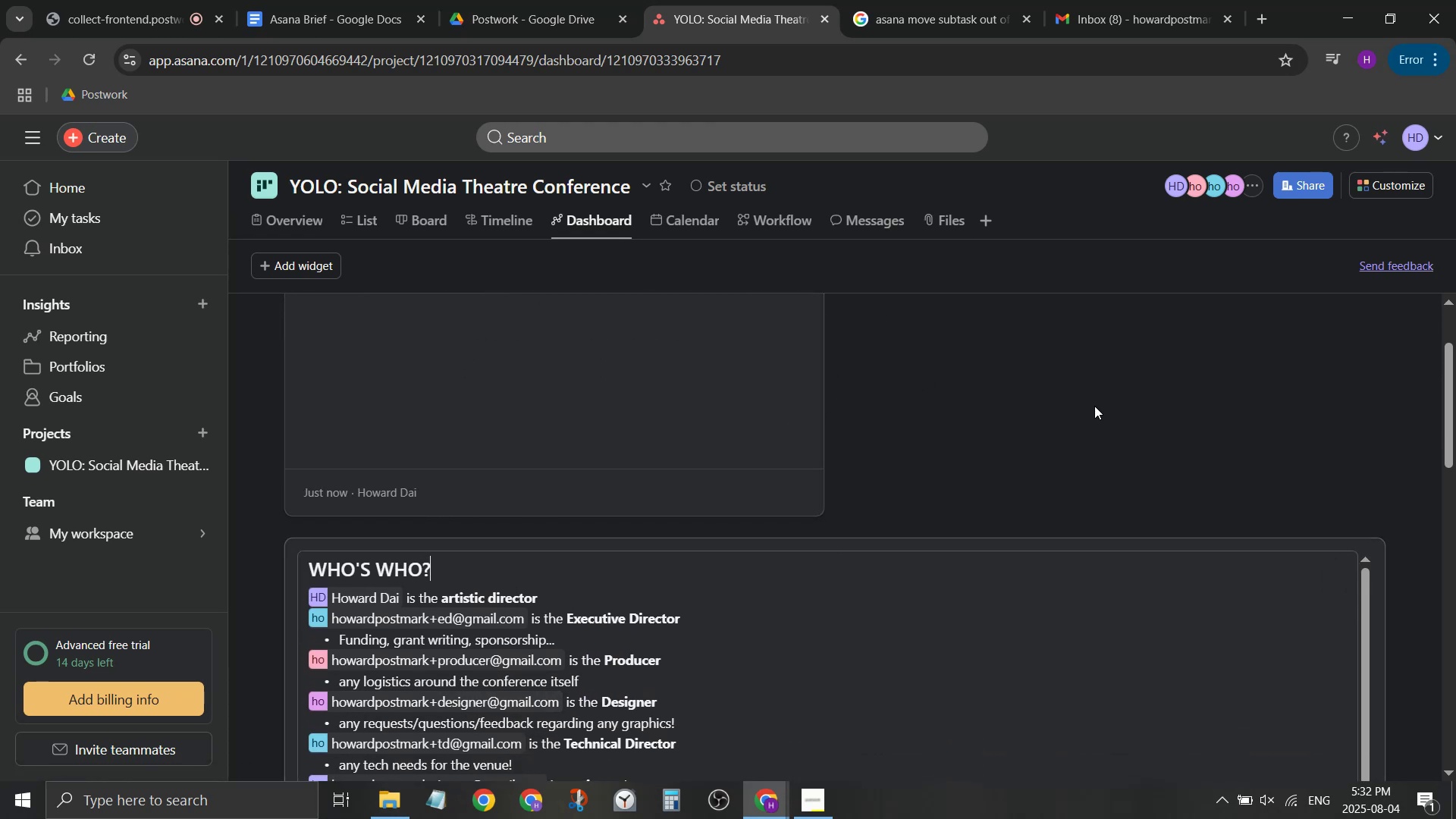 
left_click([1094, 406])
 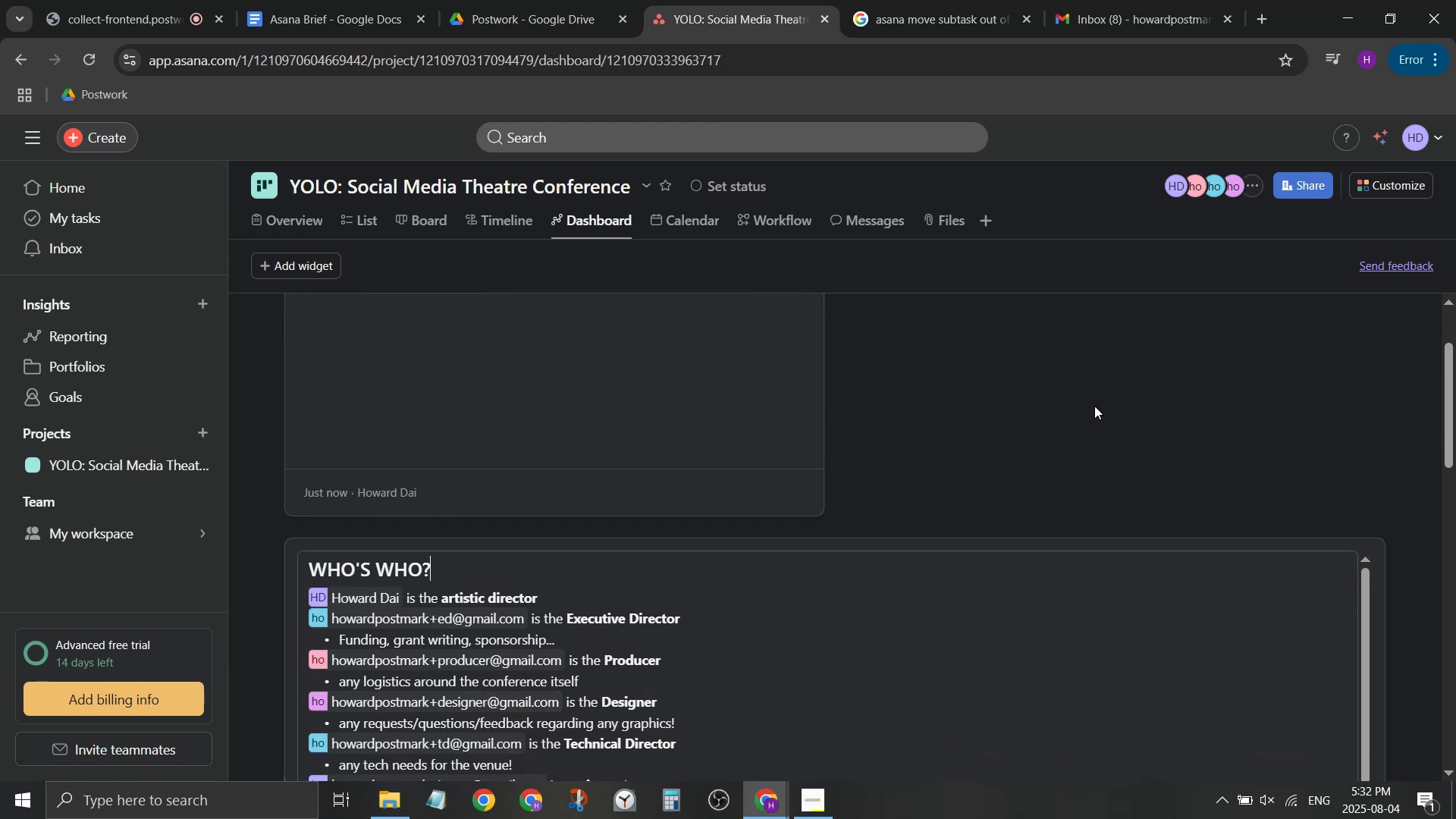 
scroll: coordinate [1092, 413], scroll_direction: up, amount: 2.0
 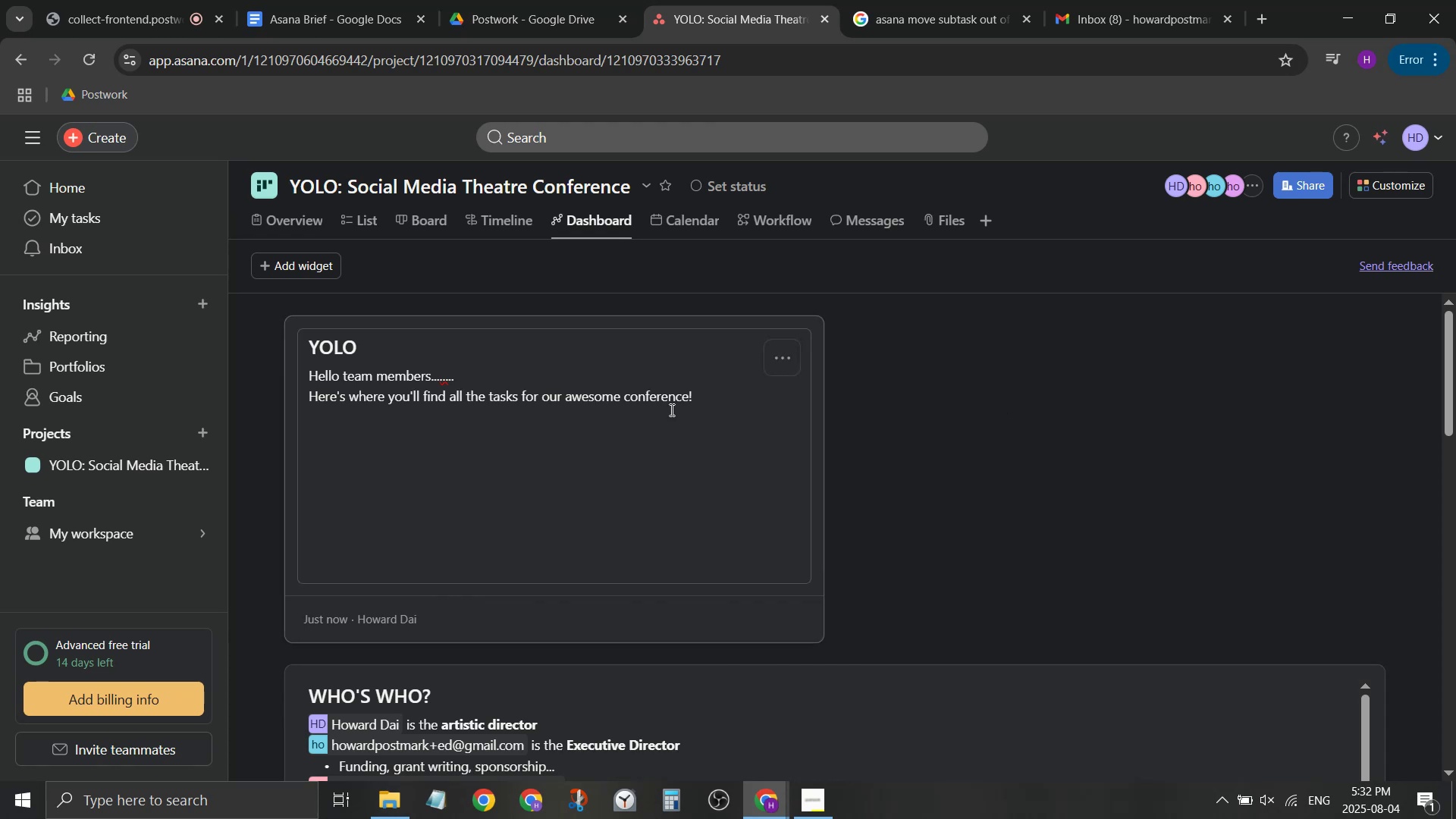 
left_click([293, 277])
 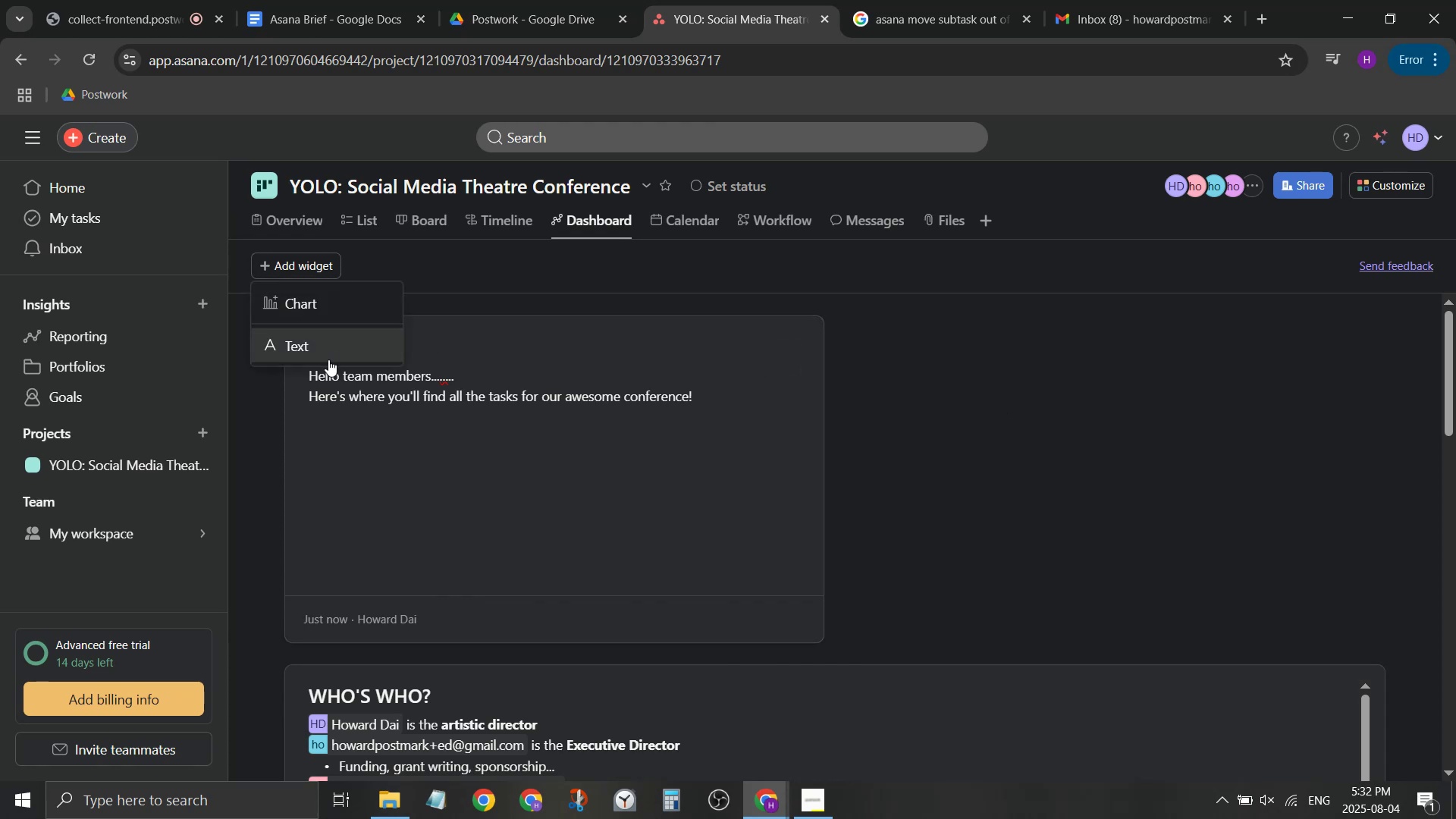 
left_click([330, 345])
 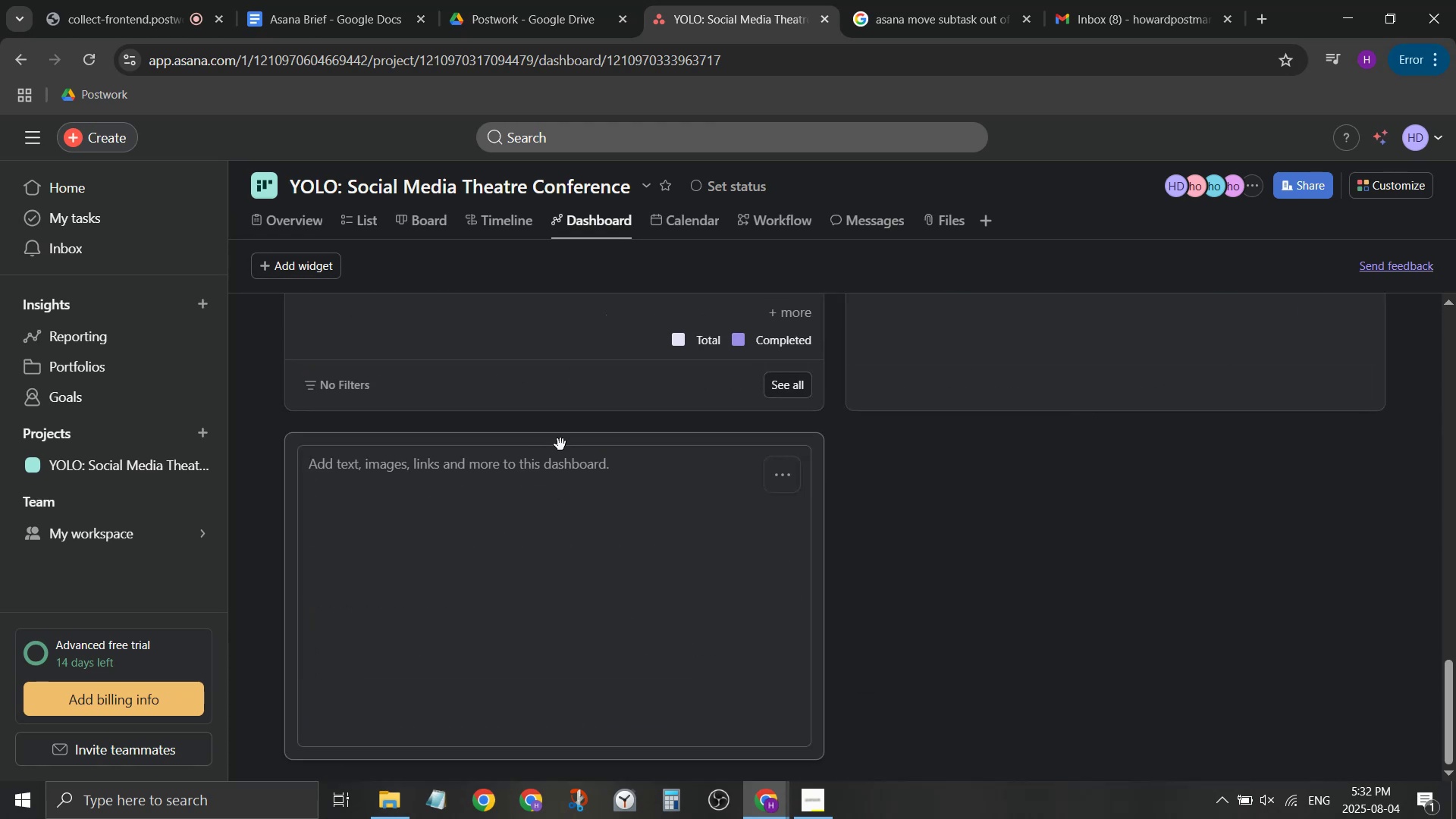 
left_click_drag(start_coordinate=[567, 442], to_coordinate=[1134, 331])
 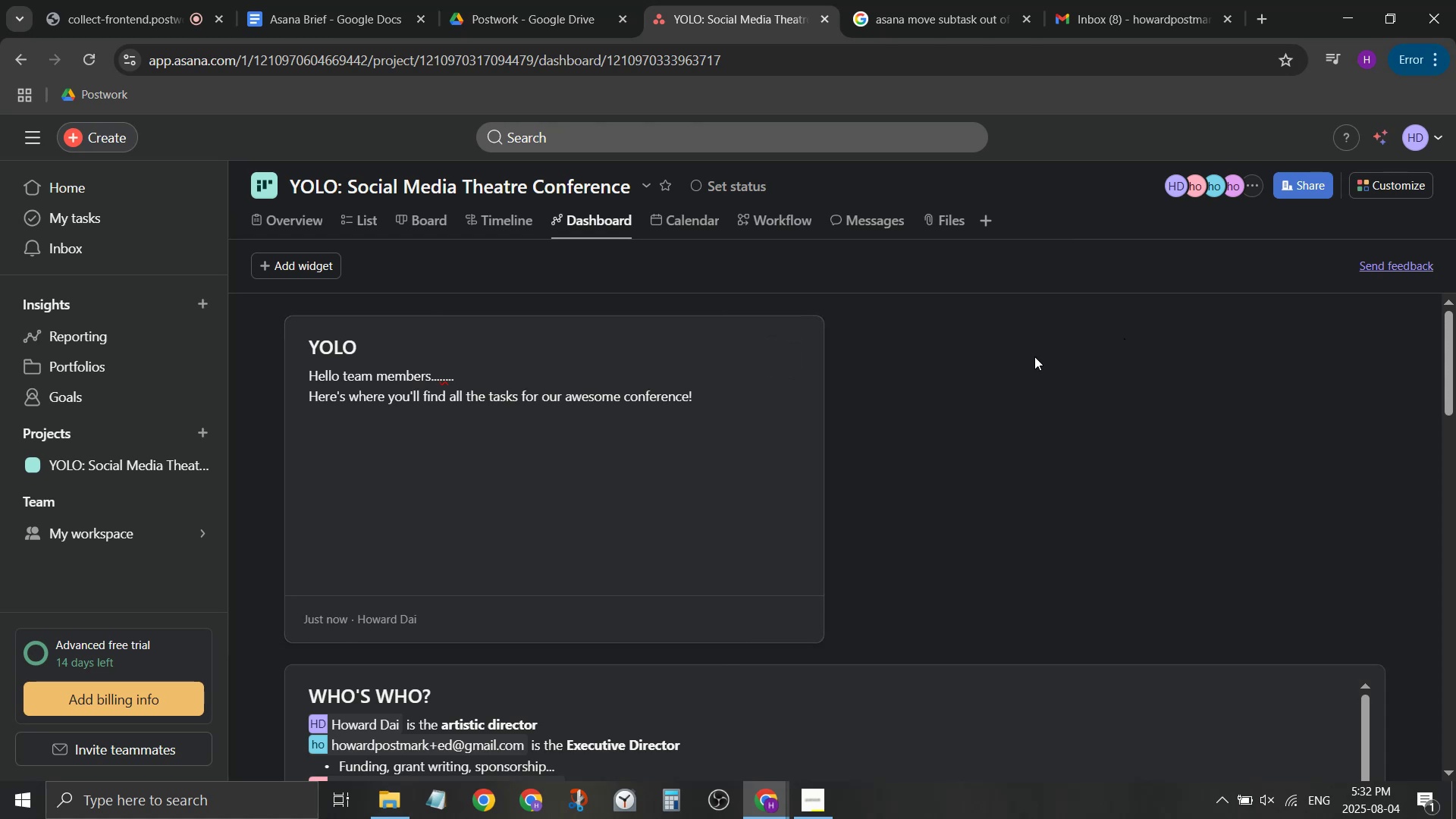 
scroll: coordinate [1125, 388], scroll_direction: up, amount: 7.0
 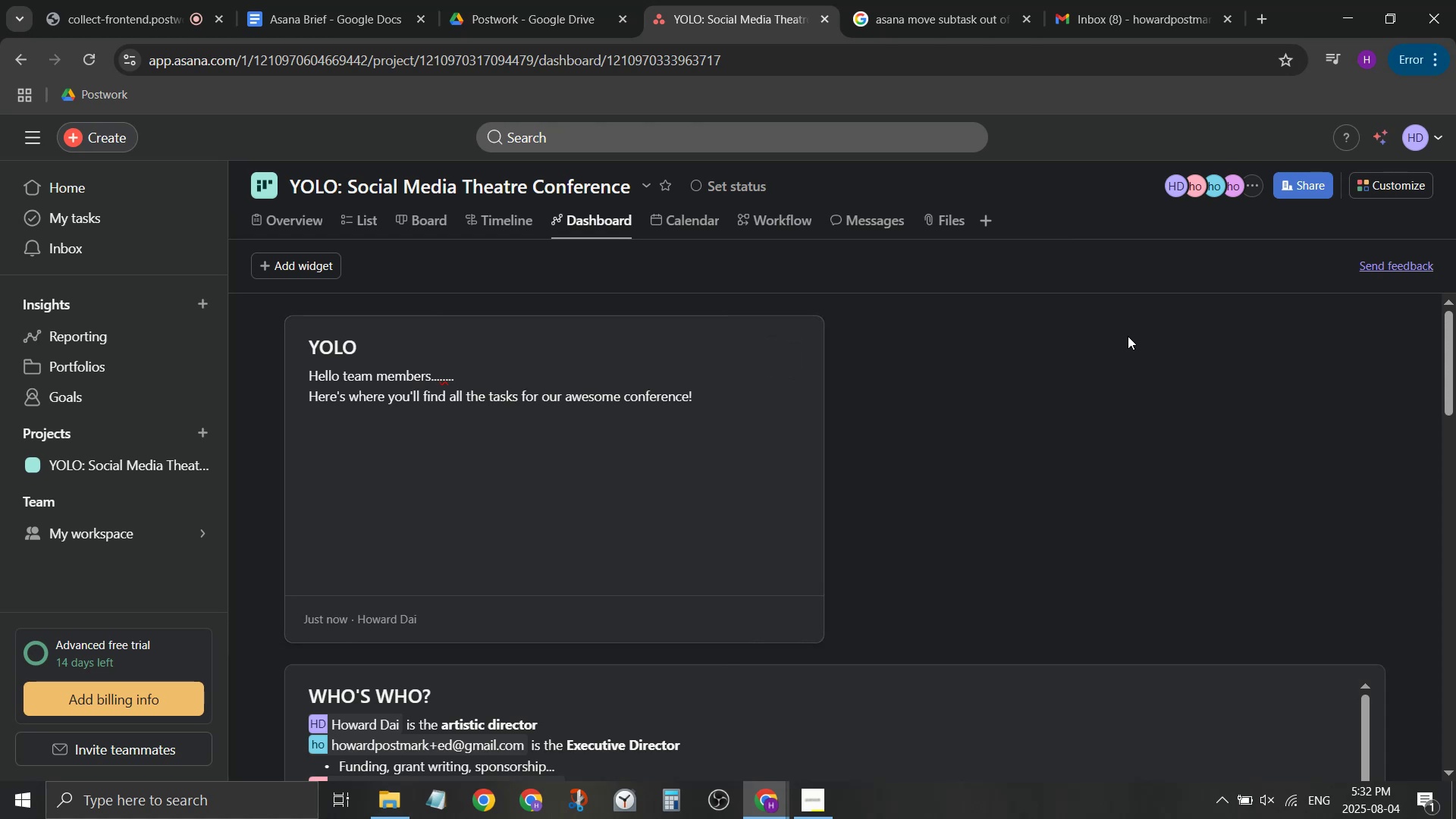 
scroll: coordinate [751, 480], scroll_direction: down, amount: 11.0
 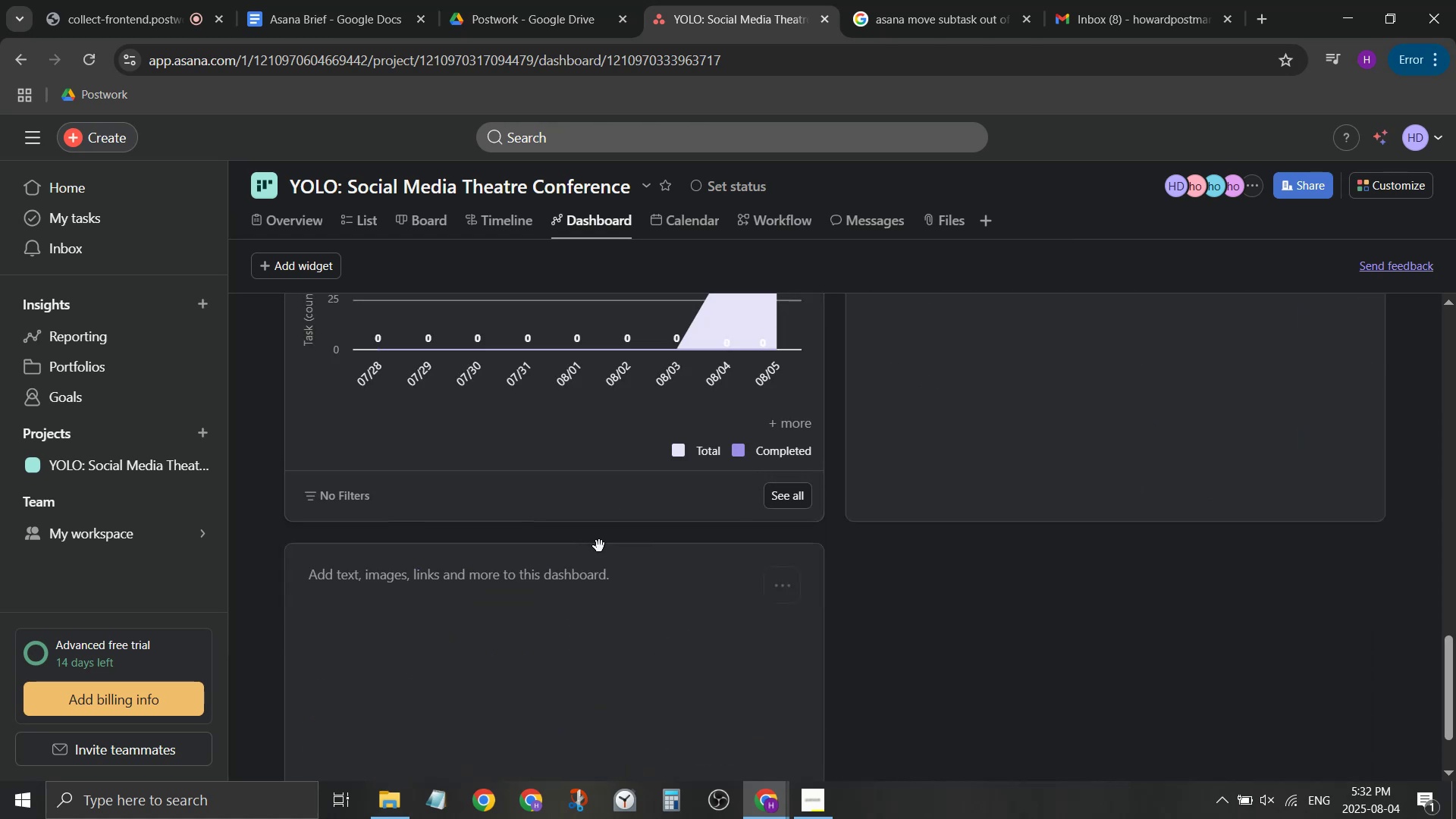 
left_click_drag(start_coordinate=[598, 550], to_coordinate=[864, 344])
 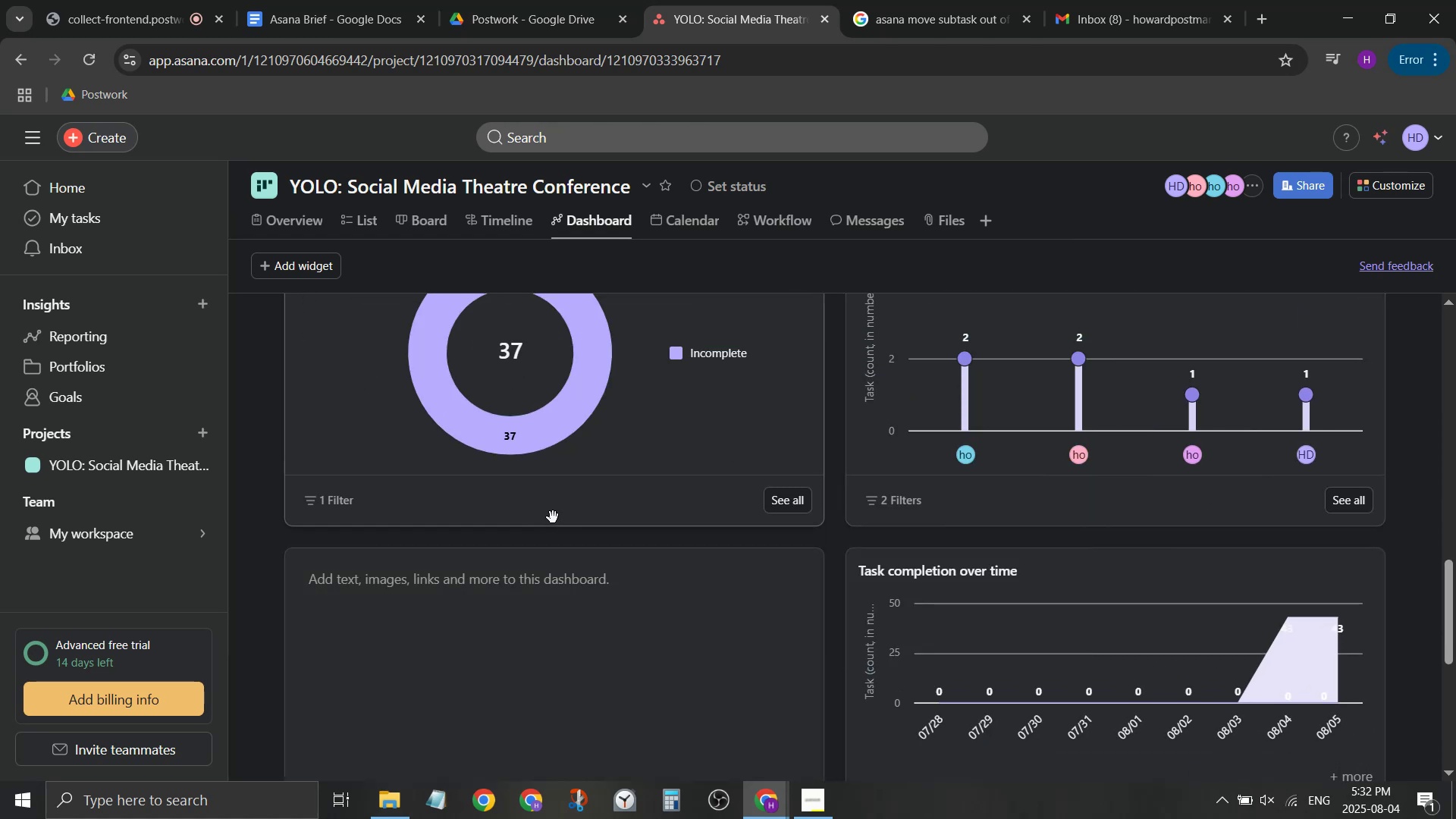 
left_click_drag(start_coordinate=[540, 551], to_coordinate=[636, 331])
 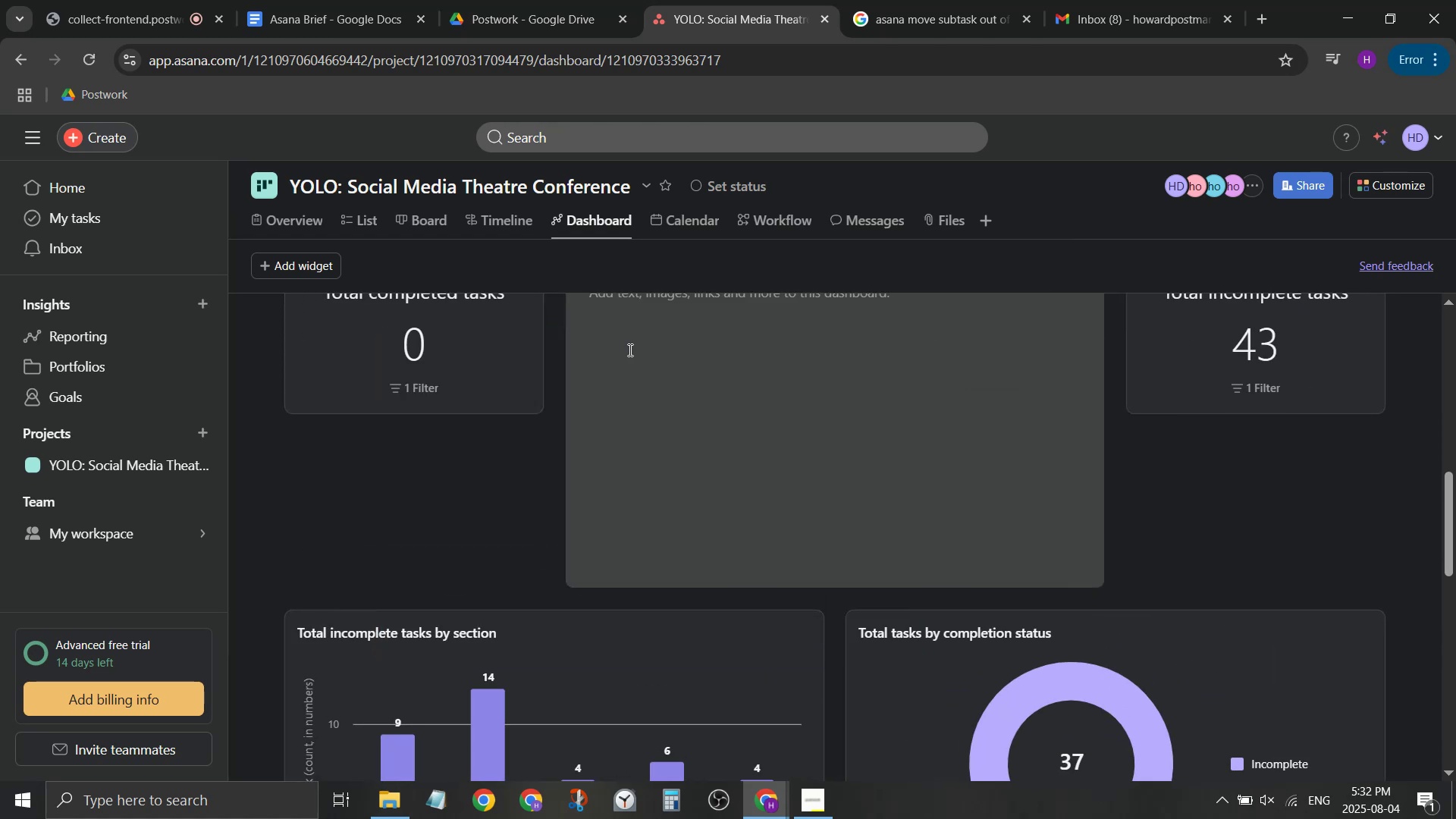 
scroll: coordinate [629, 352], scroll_direction: up, amount: 3.0
 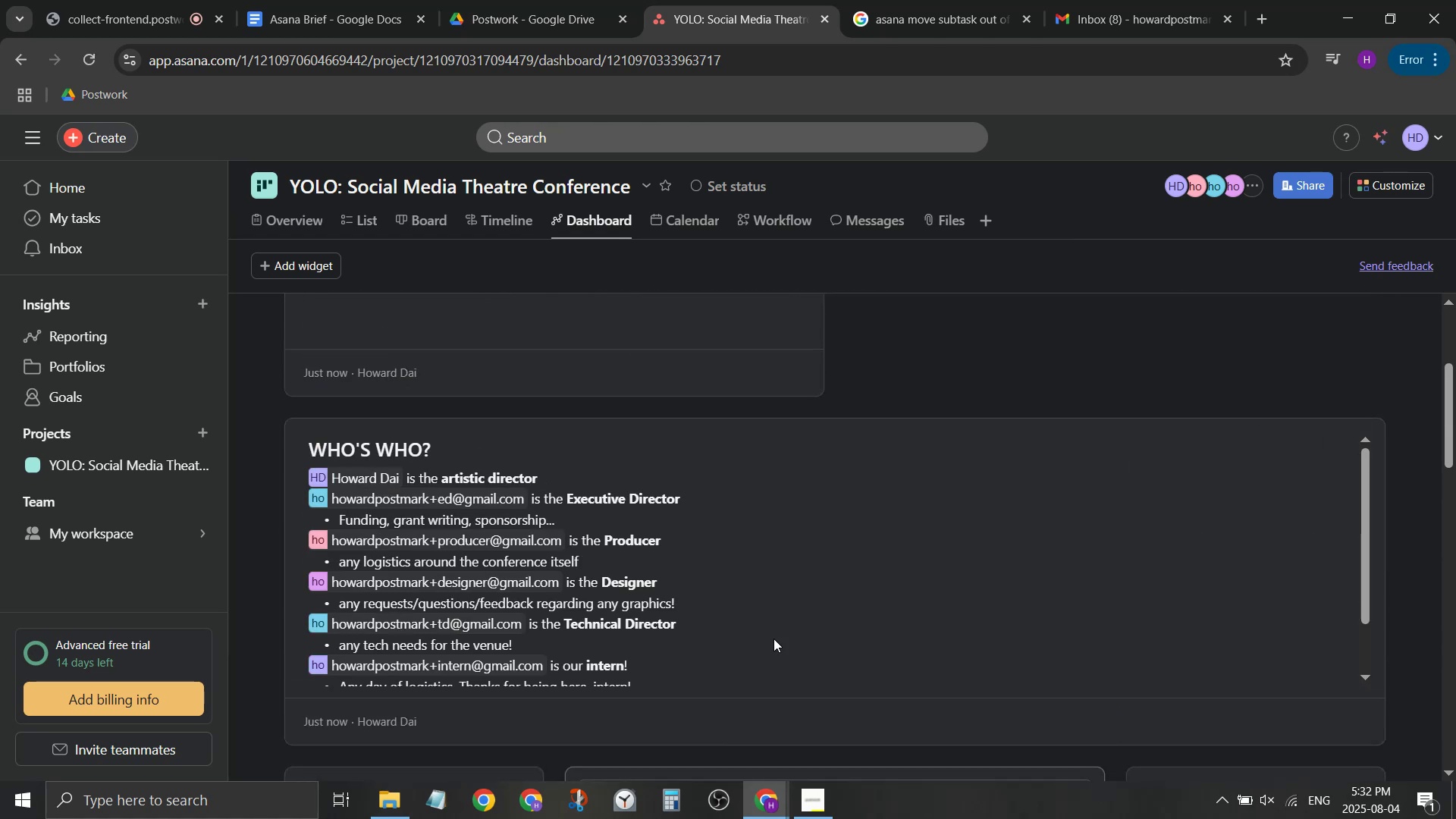 
scroll: coordinate [777, 682], scroll_direction: none, amount: 0.0
 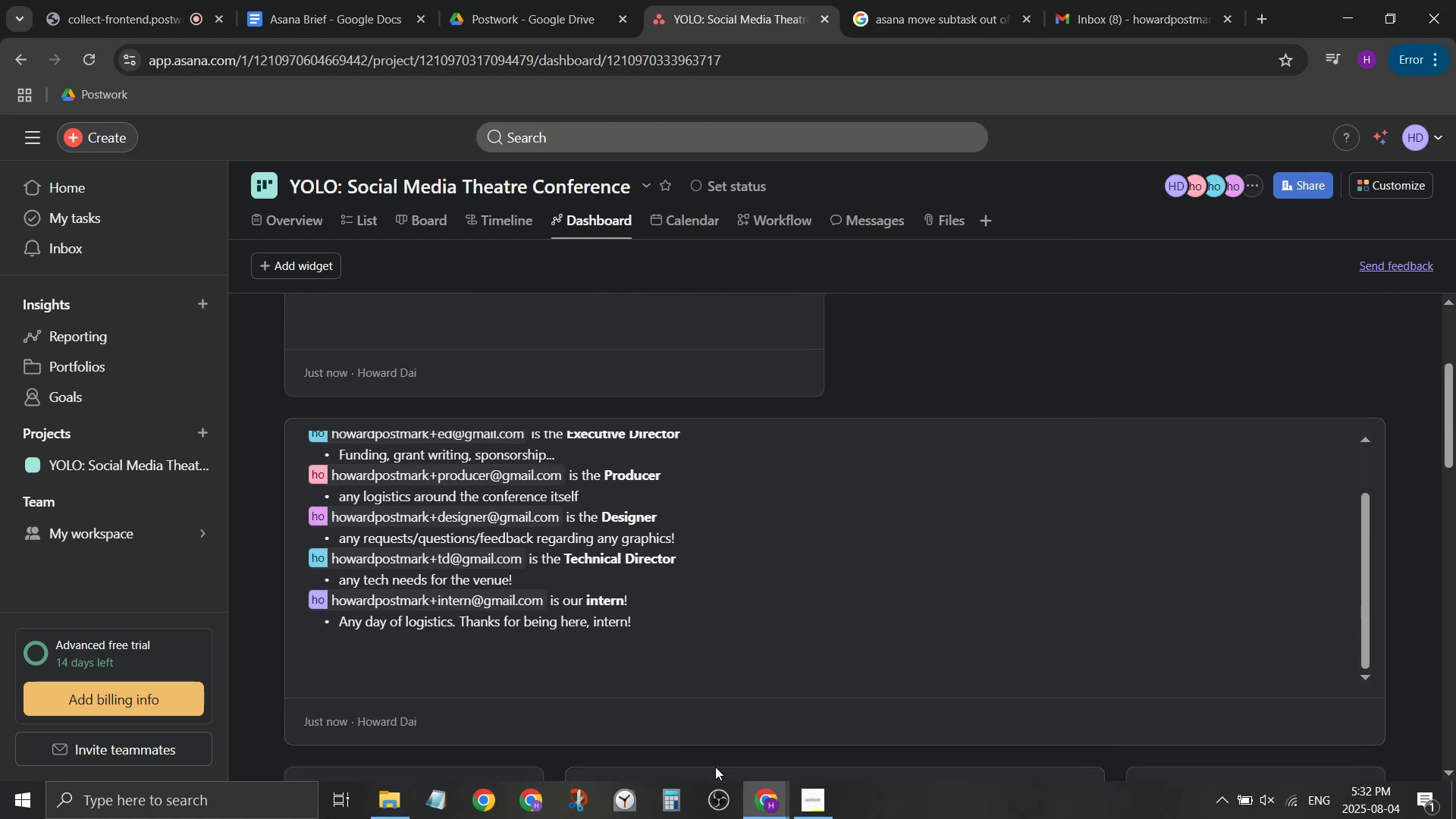 
left_click_drag(start_coordinate=[710, 772], to_coordinate=[956, 323])
 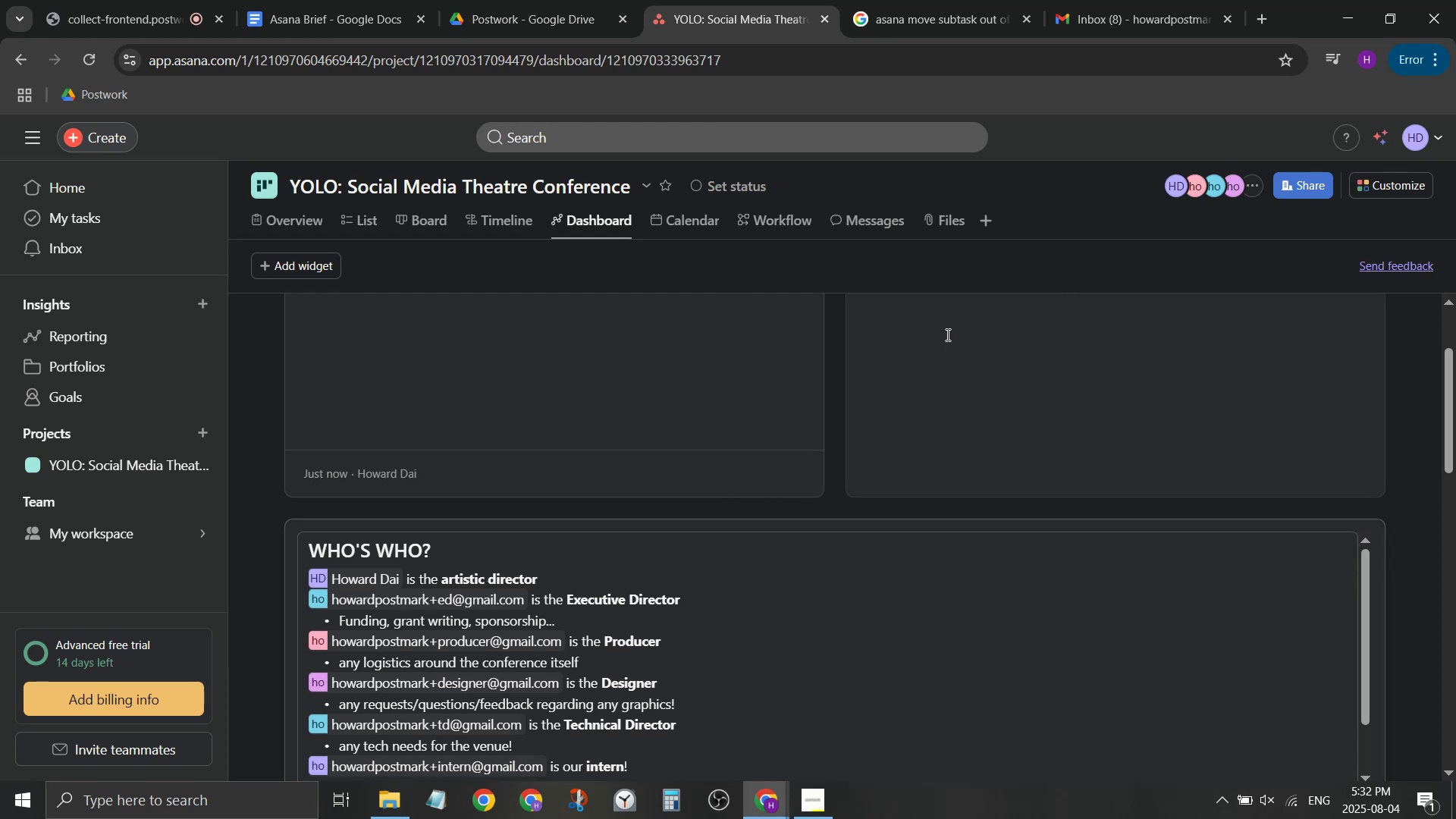 
scroll: coordinate [949, 347], scroll_direction: up, amount: 1.0
 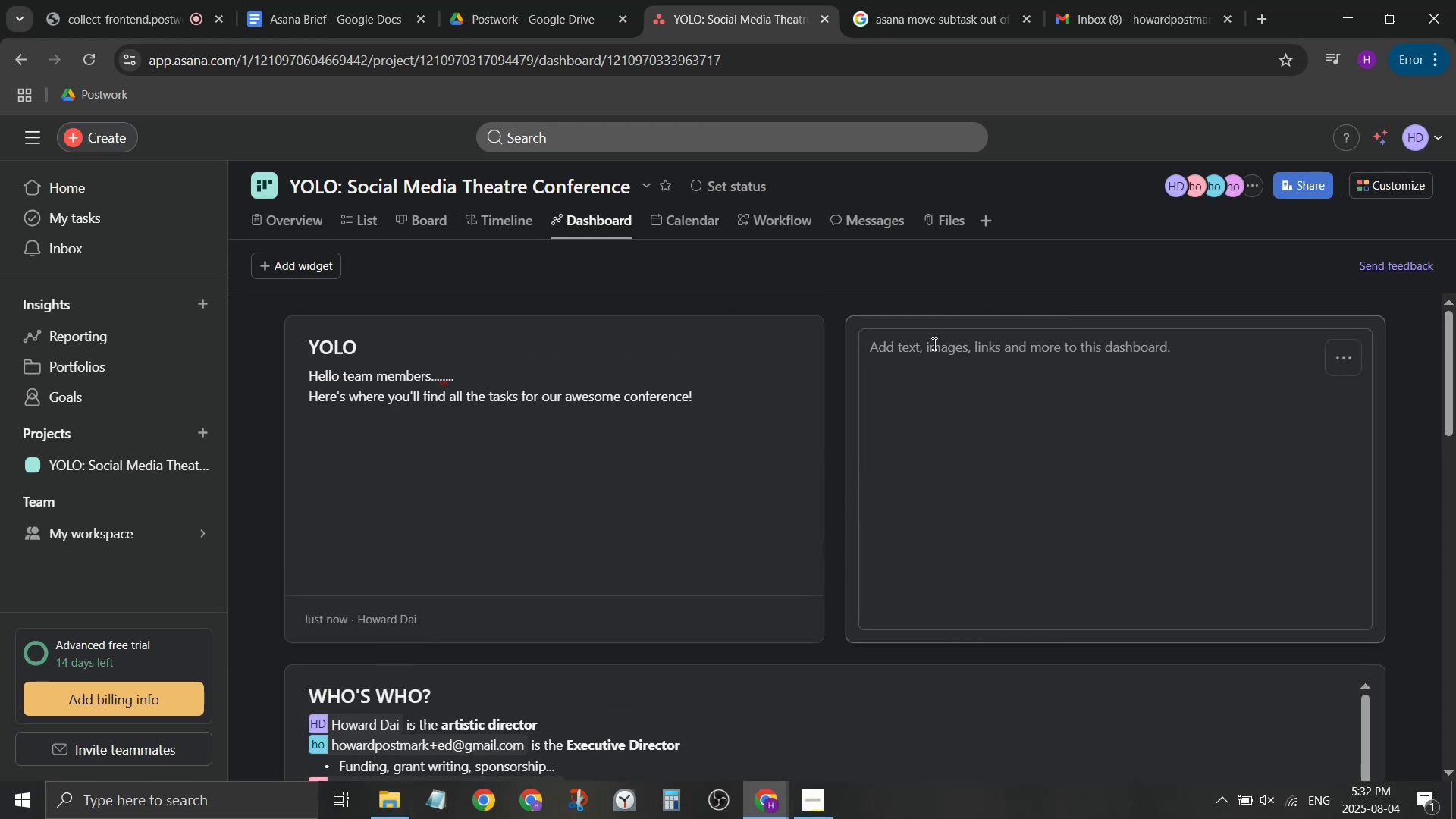 
left_click([932, 334])
 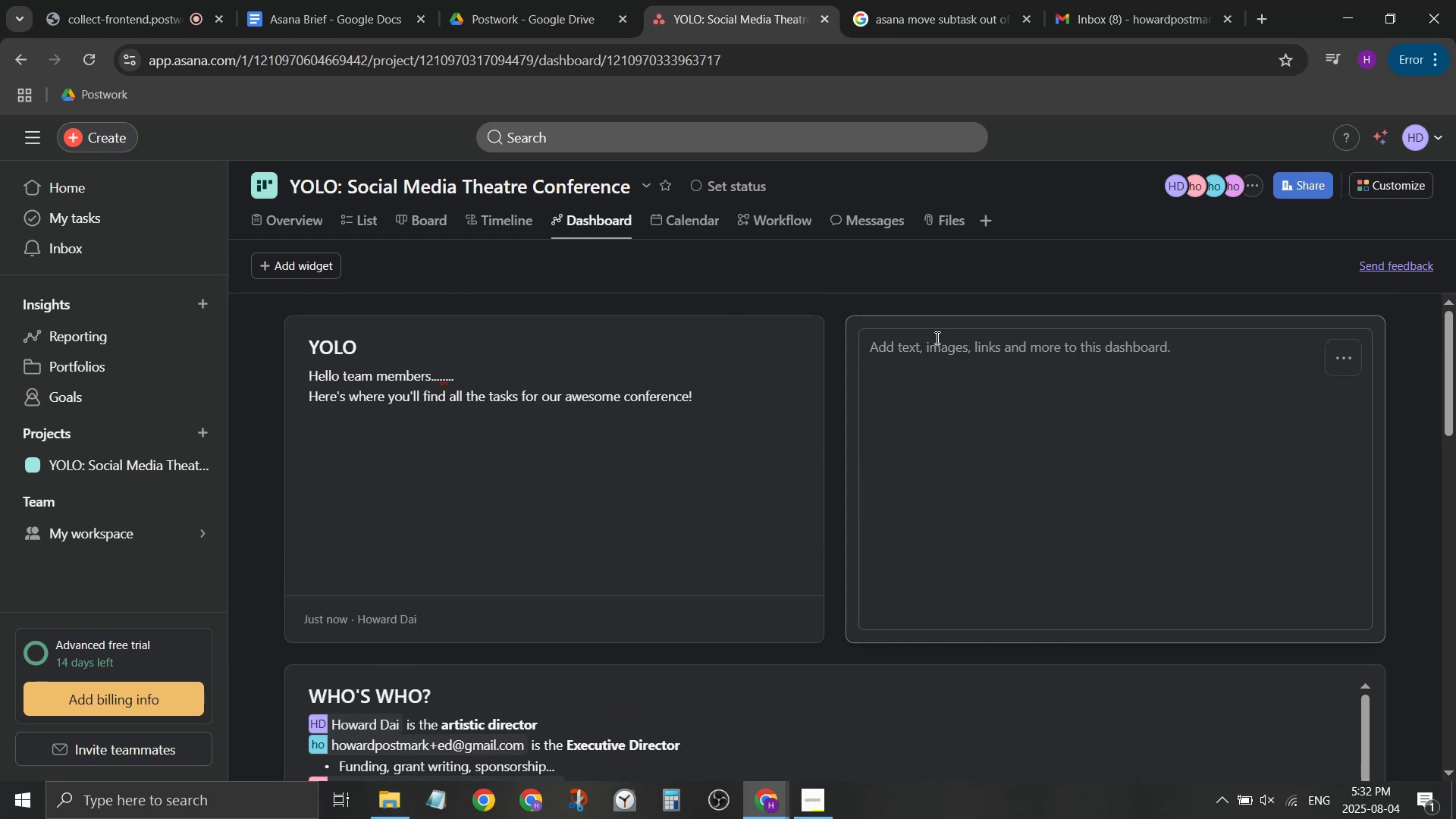 
key(Slash)
 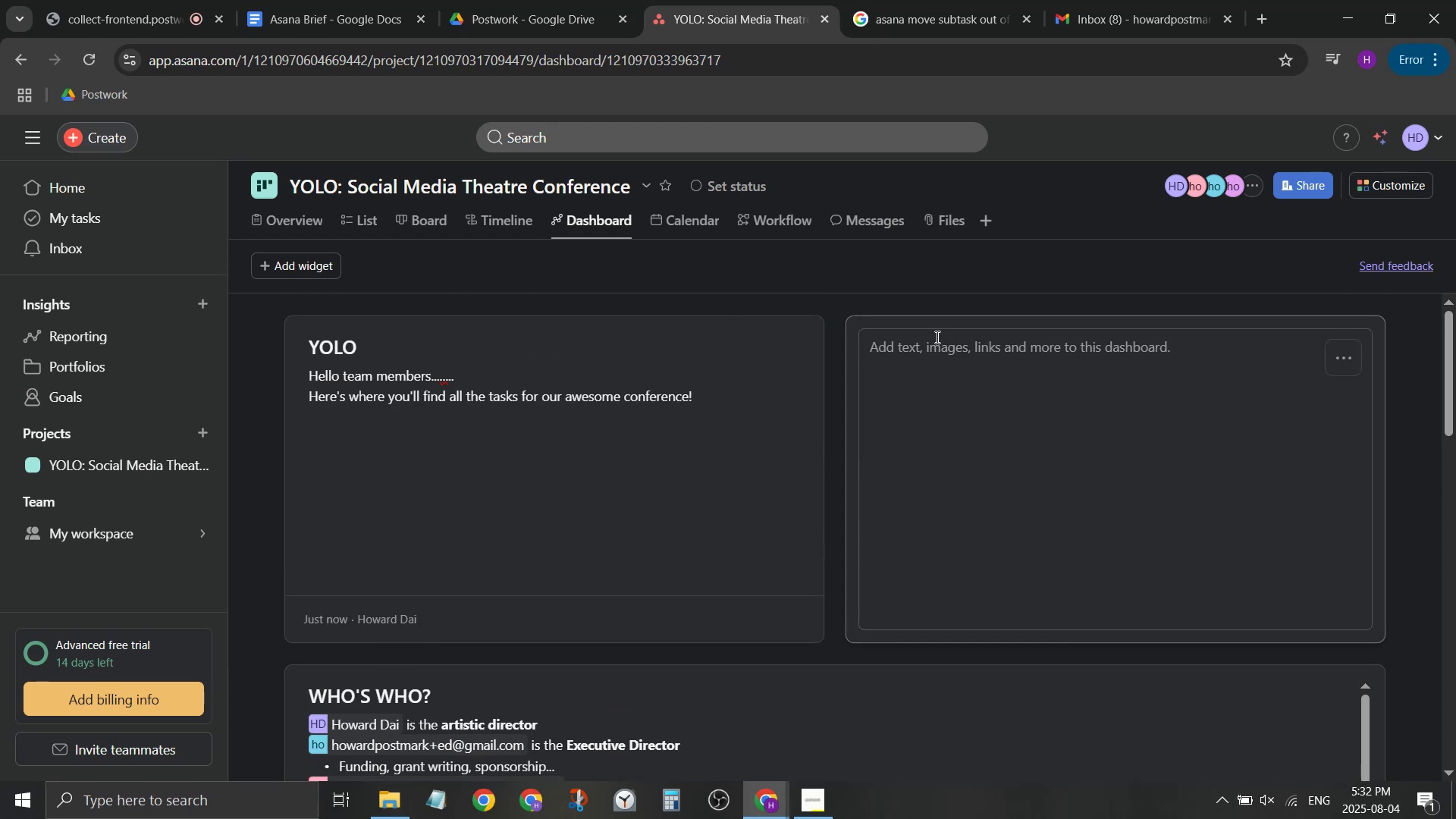 
left_click([951, 362])
 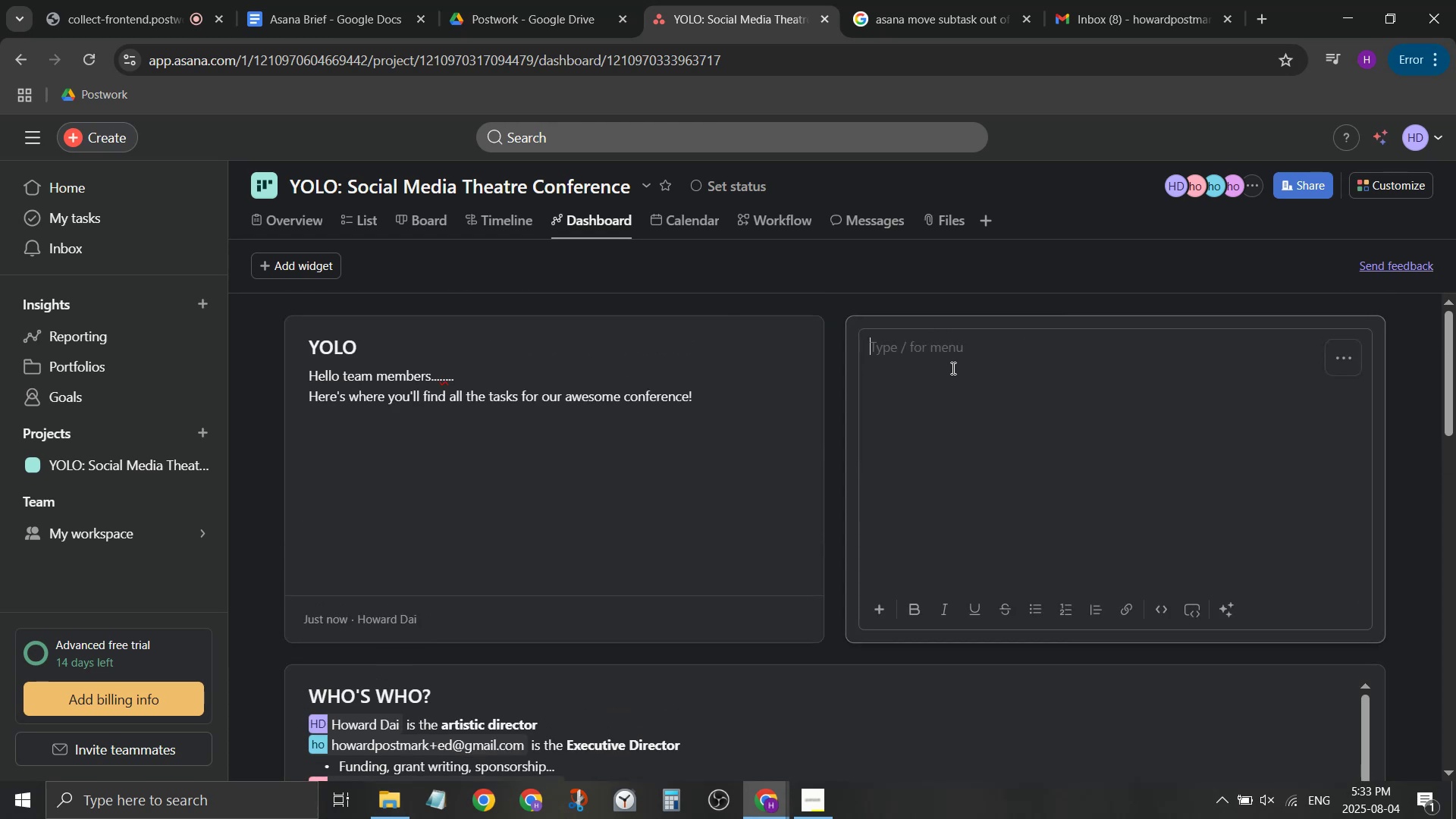 
key(Slash)
 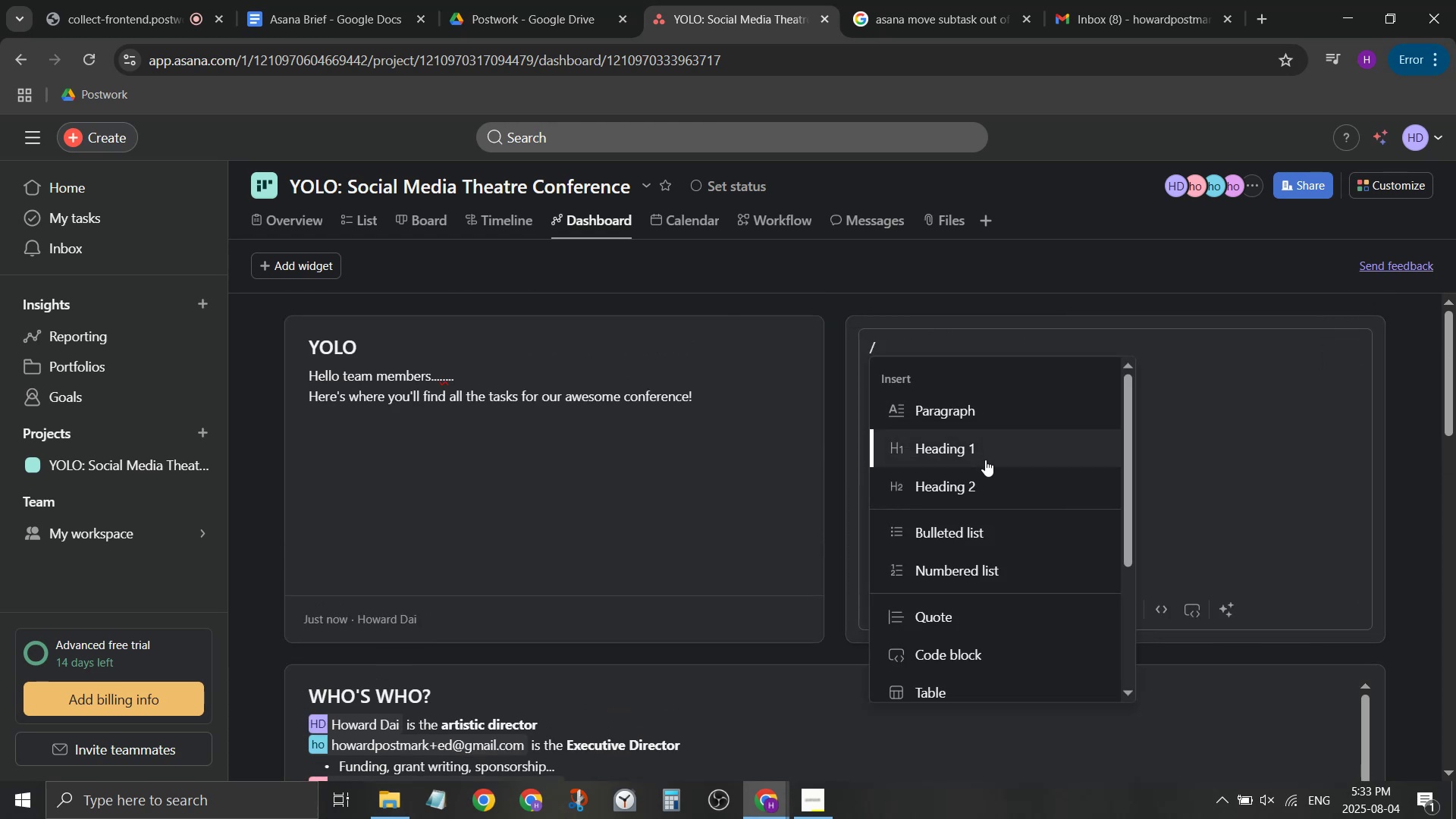 
left_click([985, 460])
 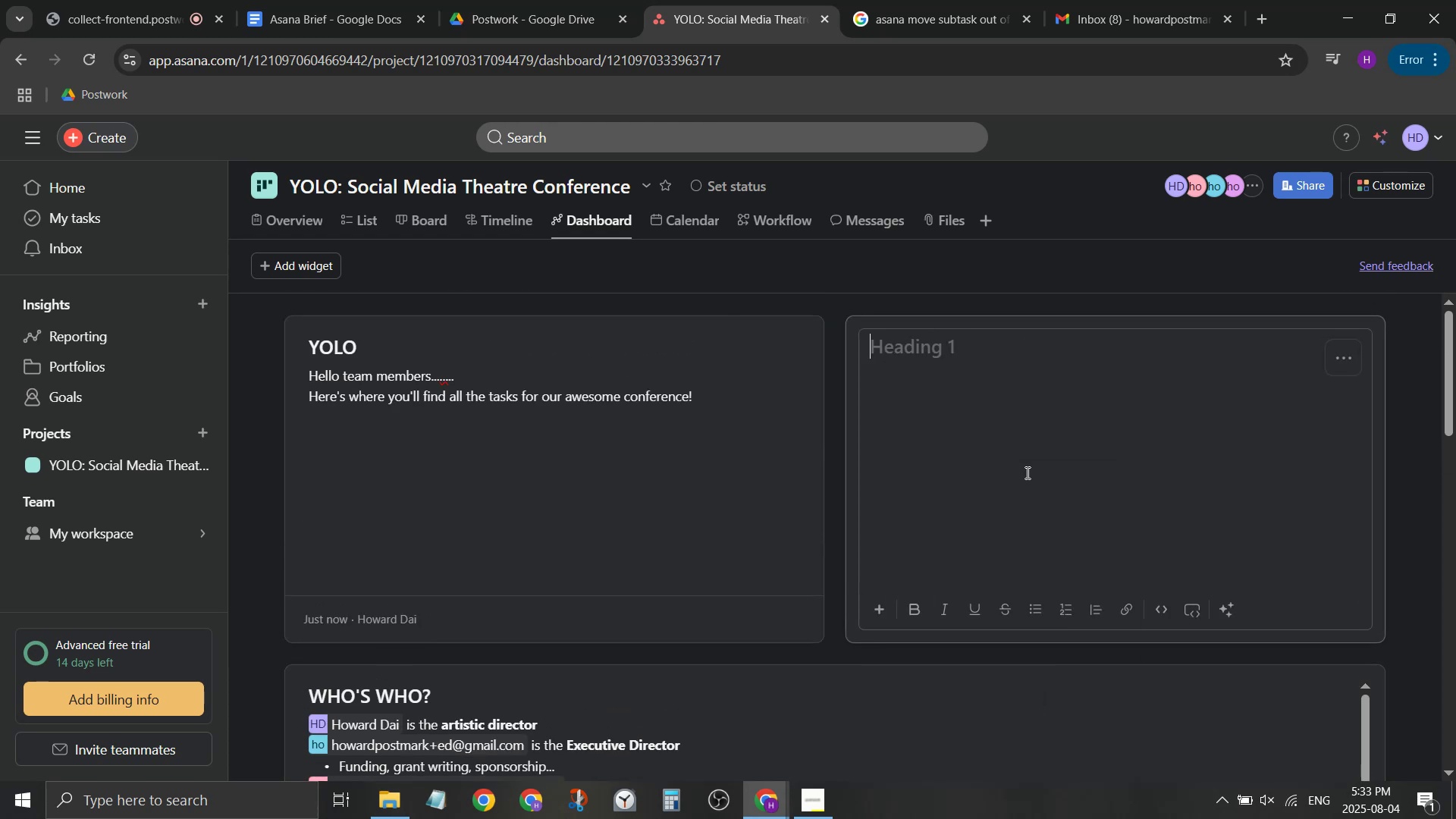 
type(impor)
key(Backspace)
key(Backspace)
key(Backspace)
key(Backspace)
key(Backspace)
type(IMPORTANT DATES)
 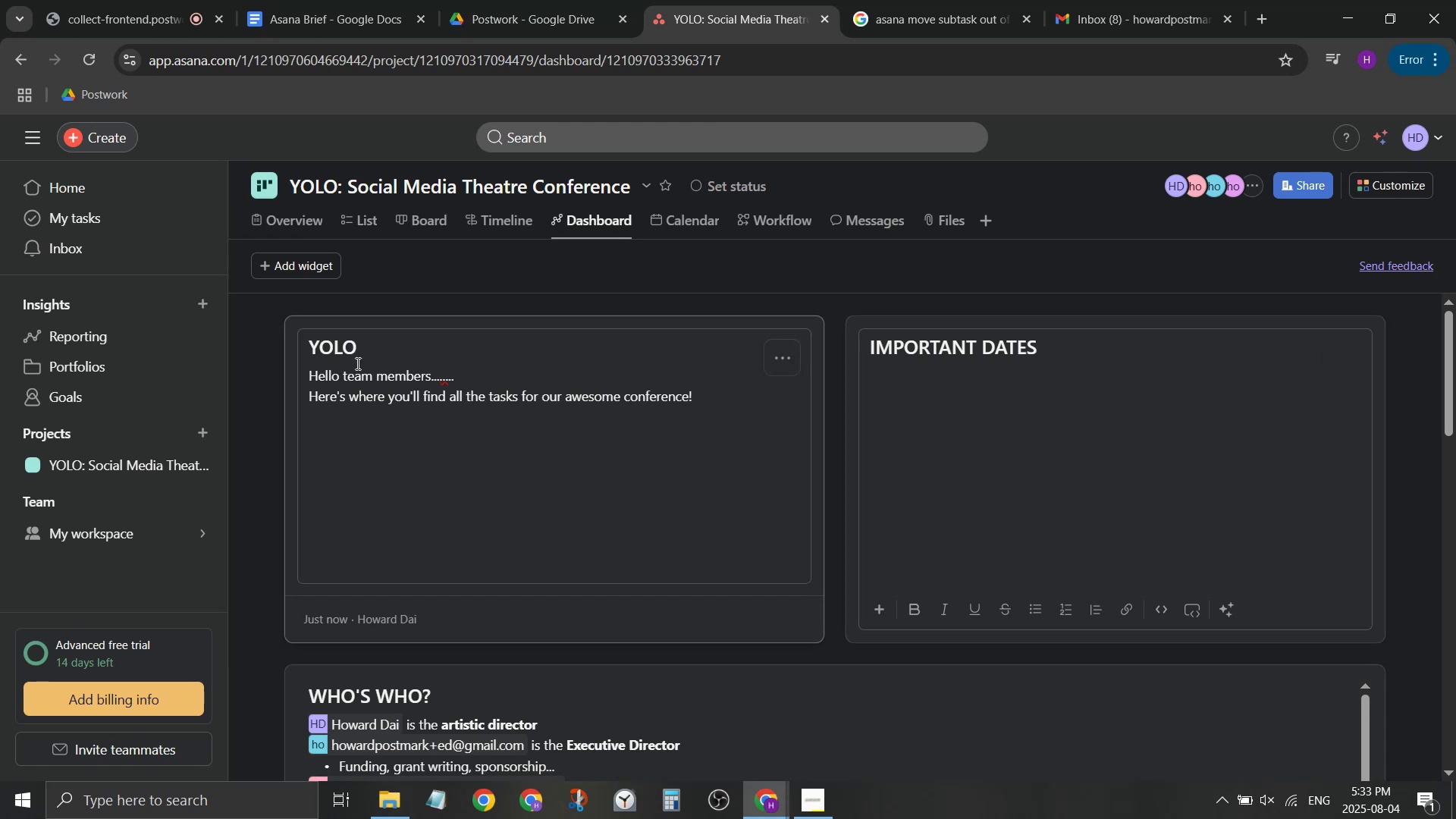 
left_click([359, 365])
 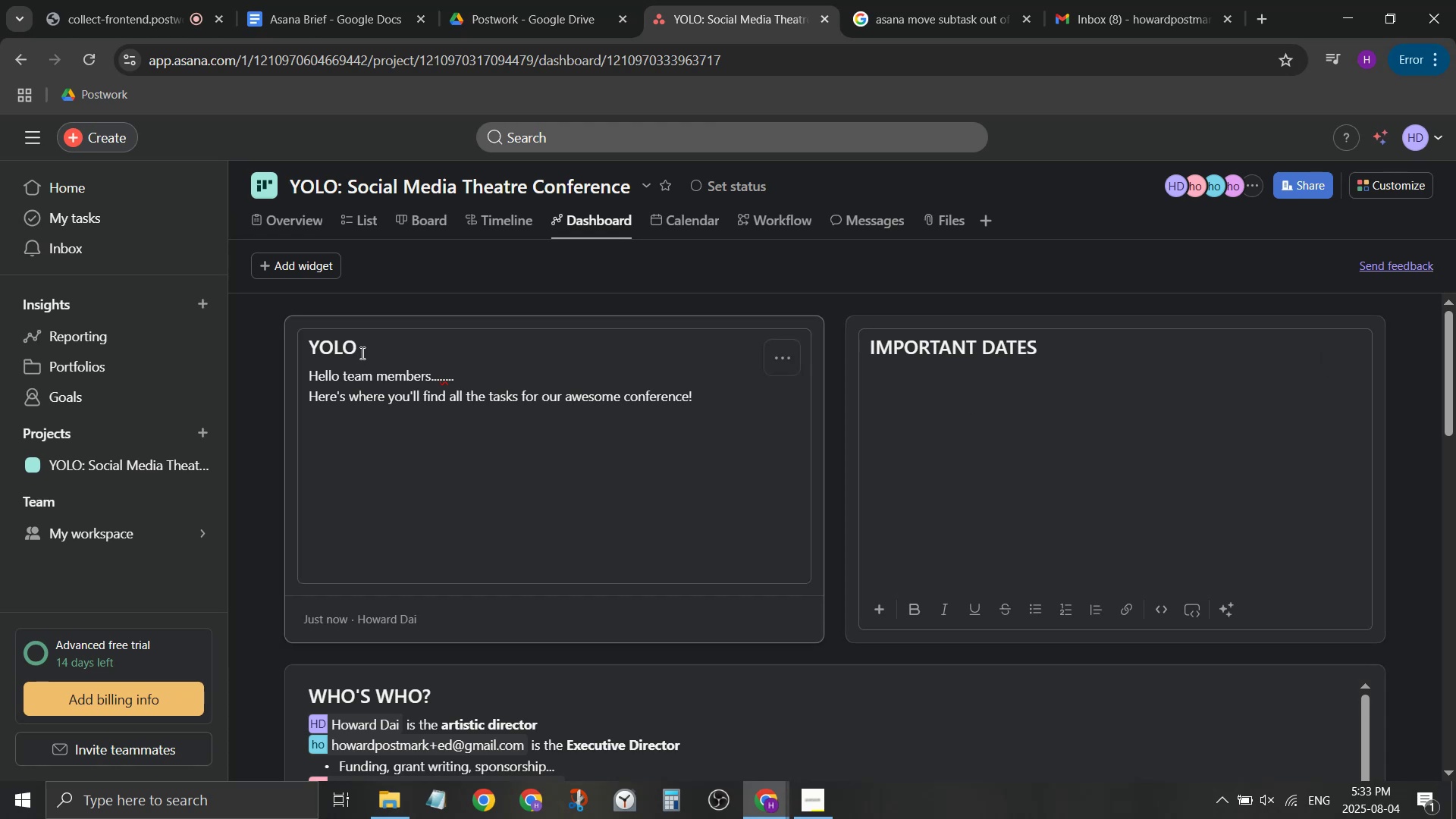 
left_click_drag(start_coordinate=[365, 349], to_coordinate=[270, 338])
 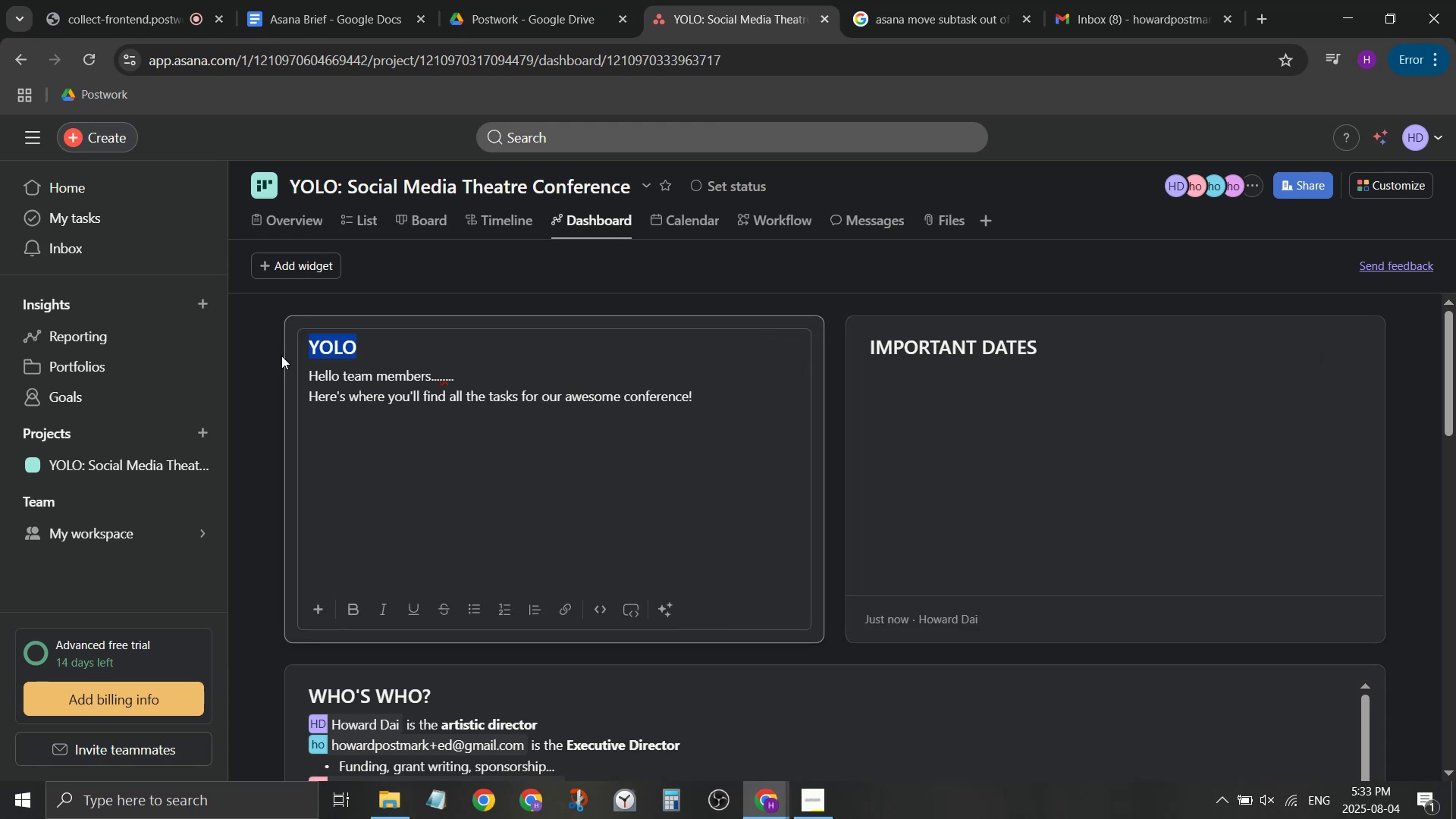 
type(WWEL)
key(Backspace)
key(Backspace)
key(Backspace)
type(ELCOME)
 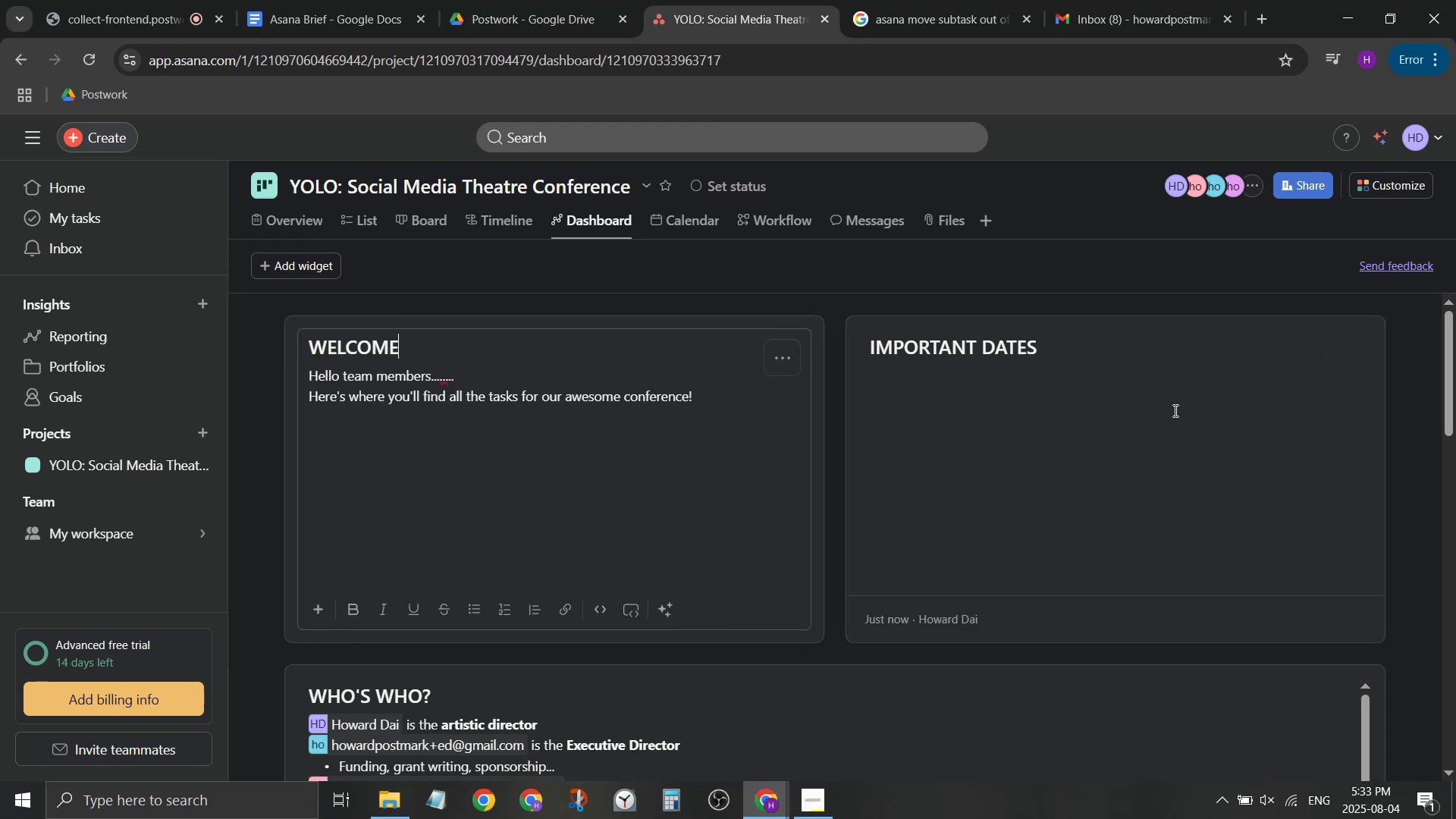 
left_click([1174, 411])
 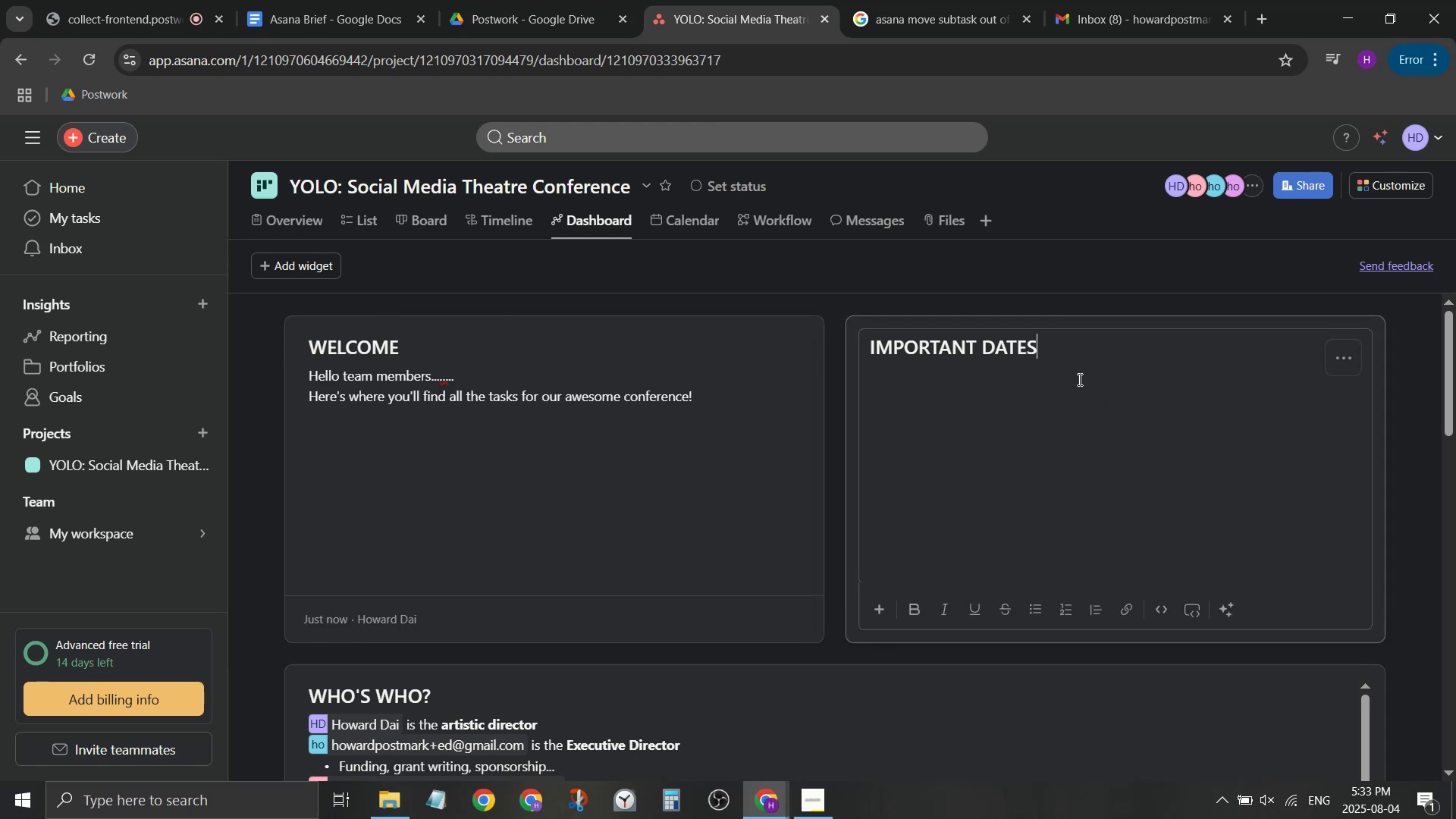 
key(Enter)
 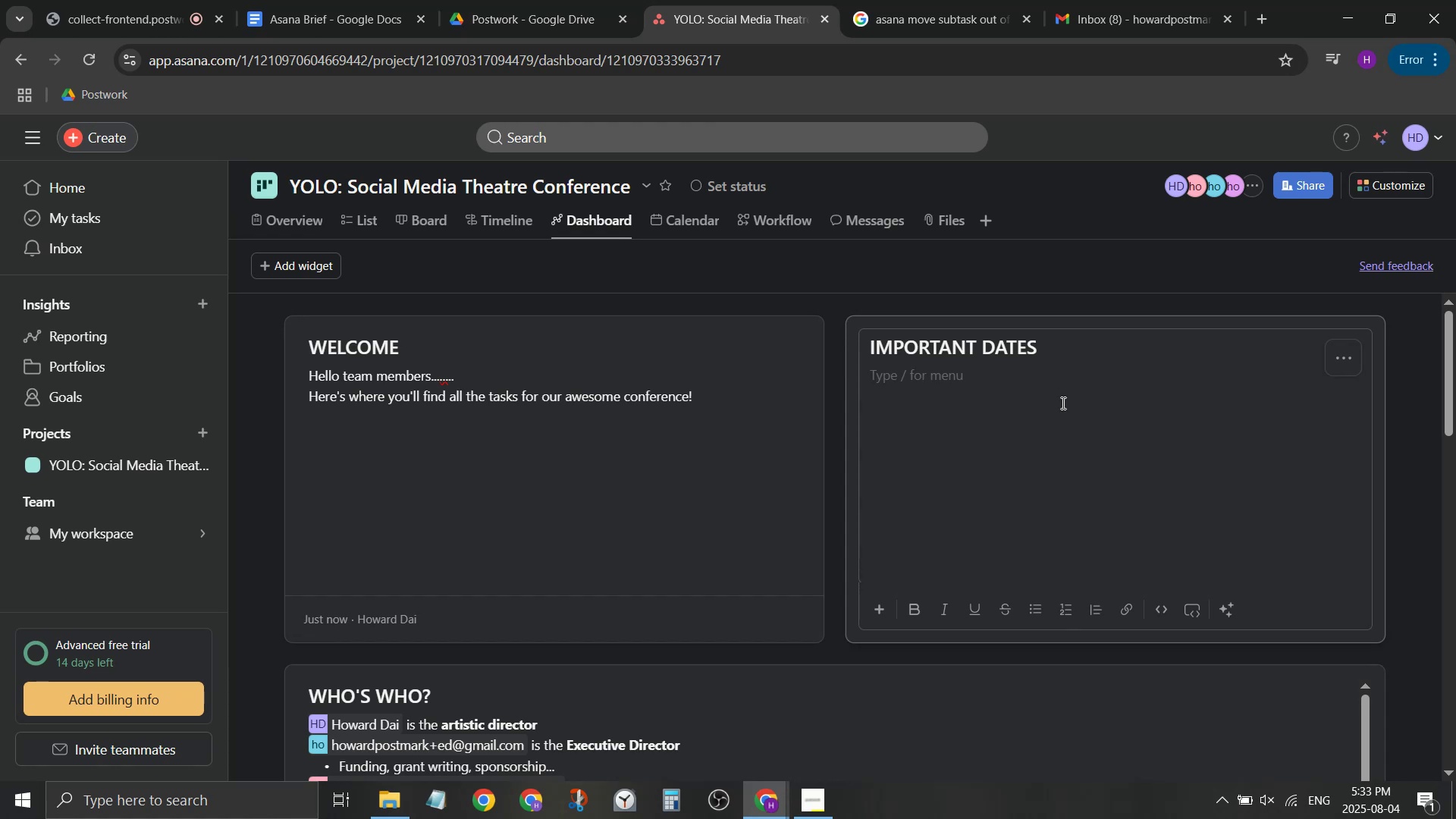 
type(November 1 to 4:)
key(Backspace)
 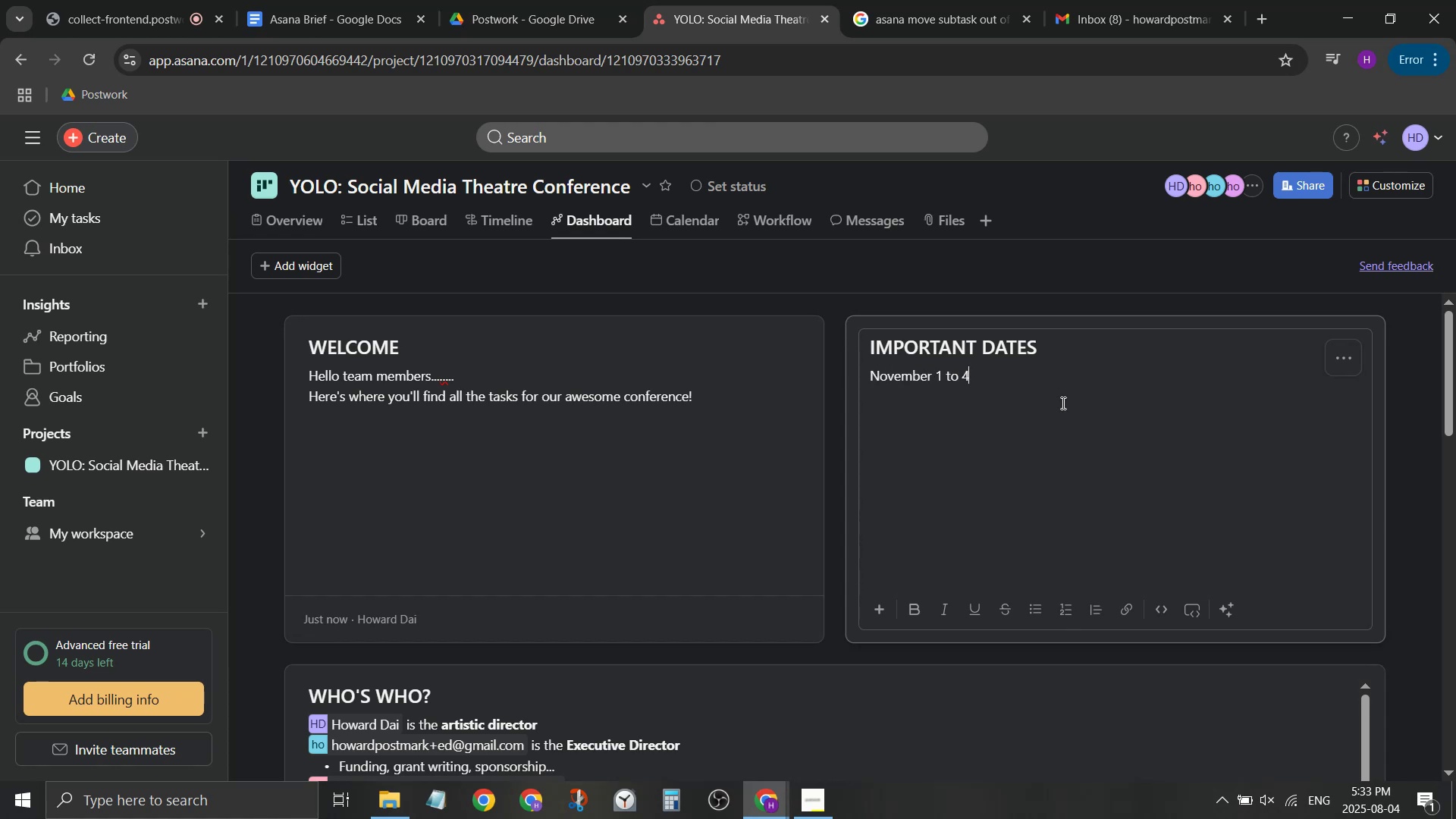 
key(Enter)
 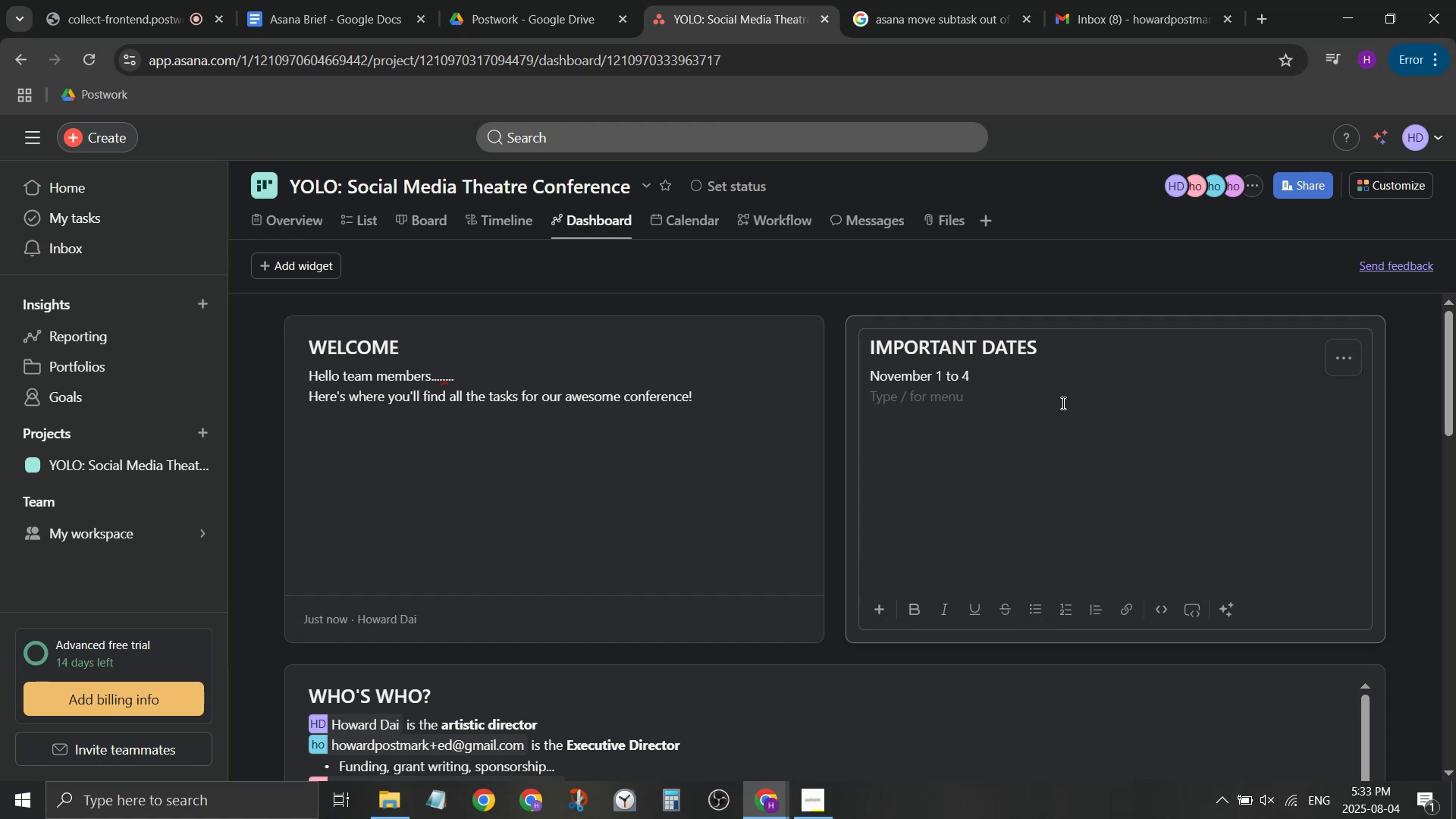 
type(- company retreat to Pender Isa)
key(Backspace)
type(land)
 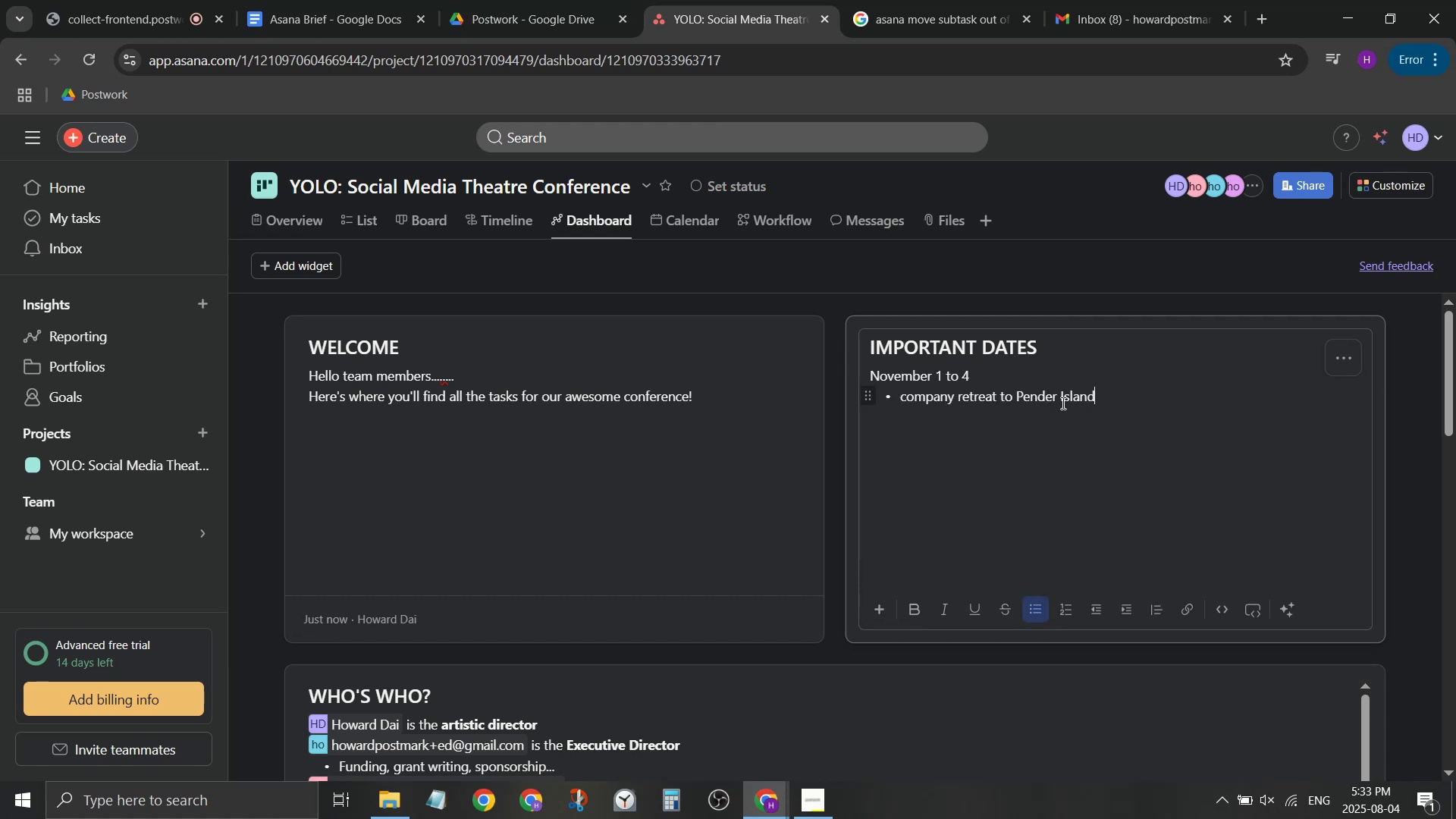 
key(Enter)
 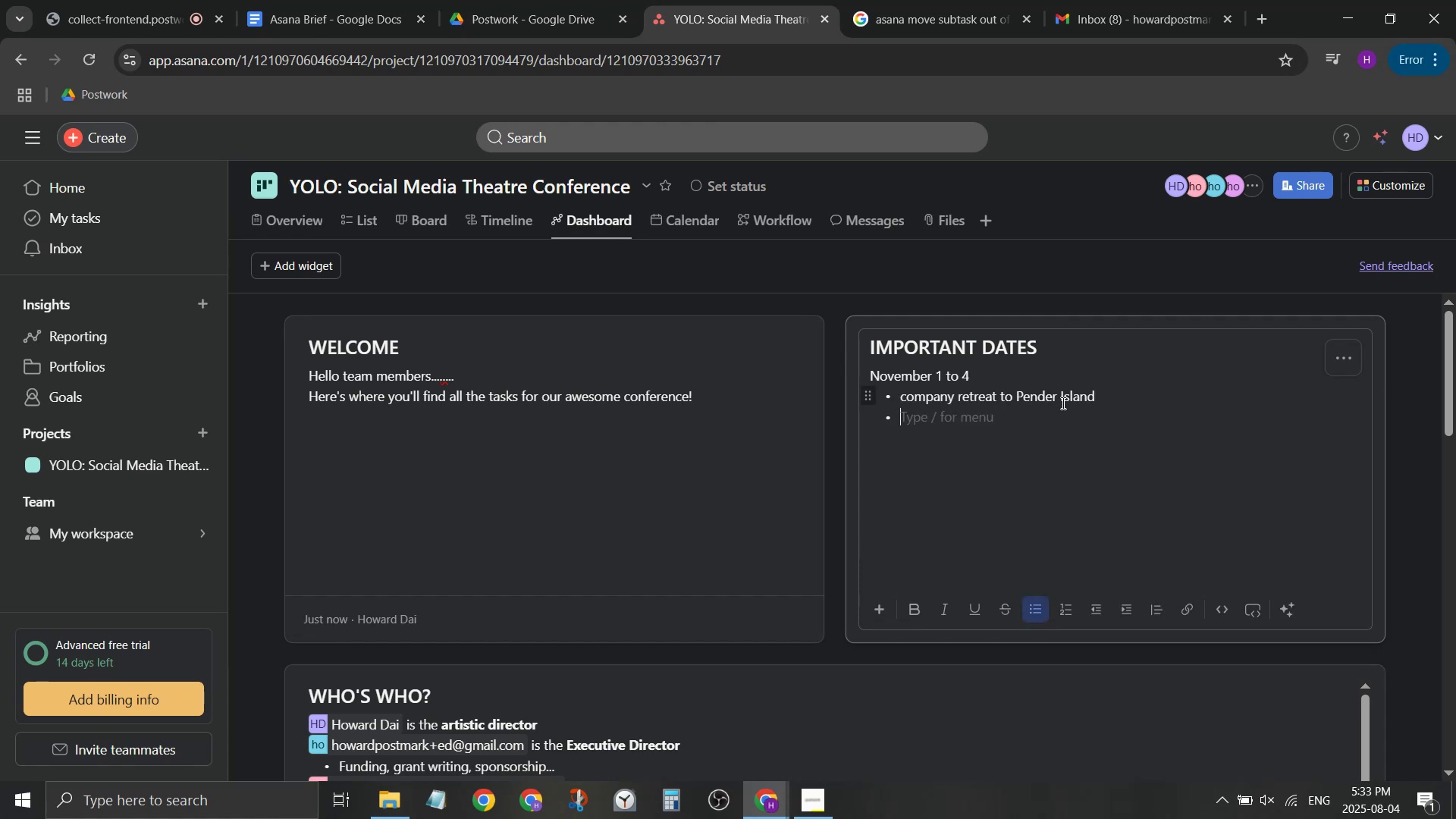 
key(Backspace)
type(May 15)
 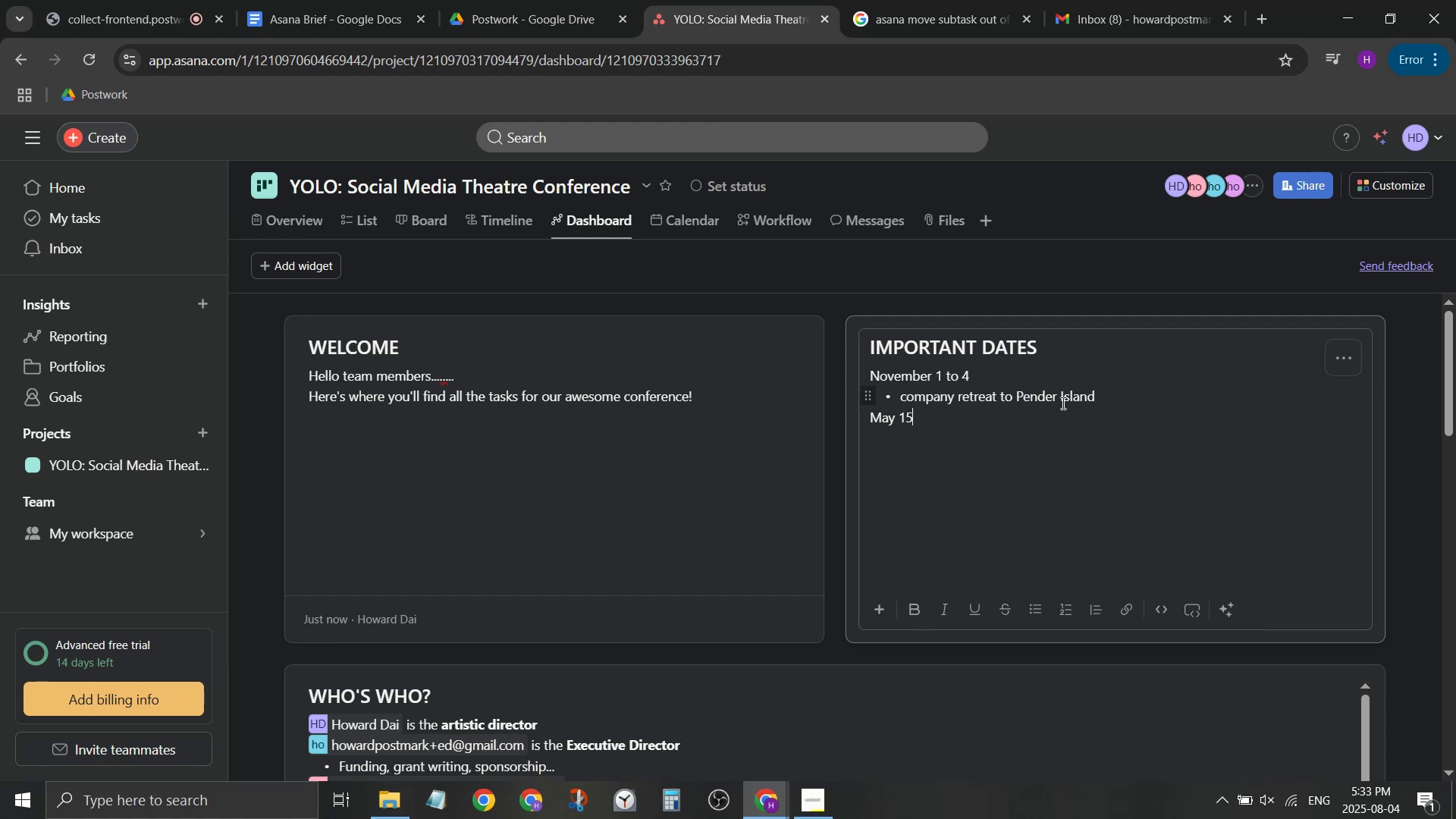 
key(Enter)
 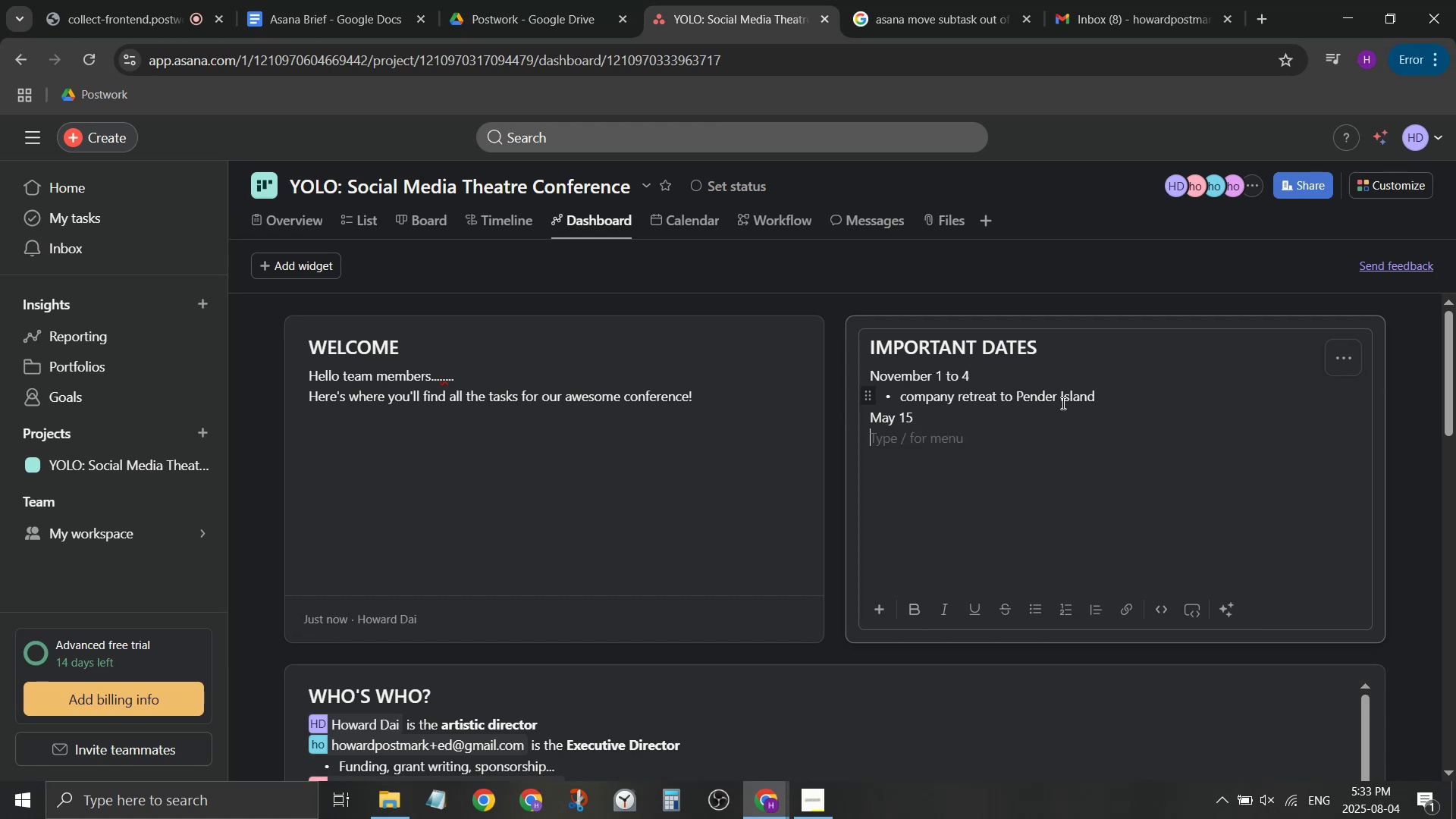 
type(- Howad')
key(Backspace)
key(Backspace)
type(r')
key(Backspace)
type(d's birthday.)
 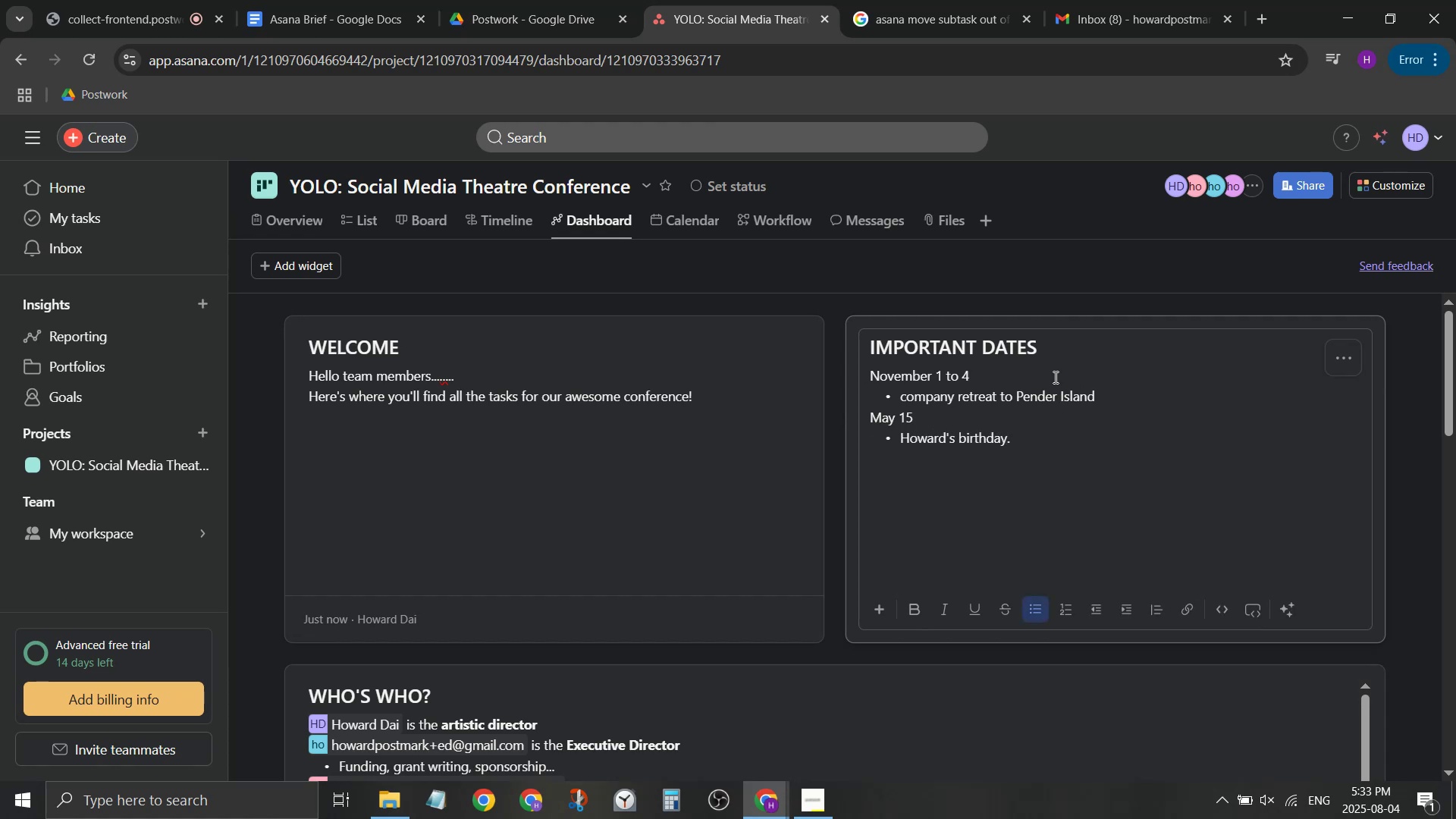 
left_click_drag(start_coordinate=[1003, 373], to_coordinate=[862, 372])
 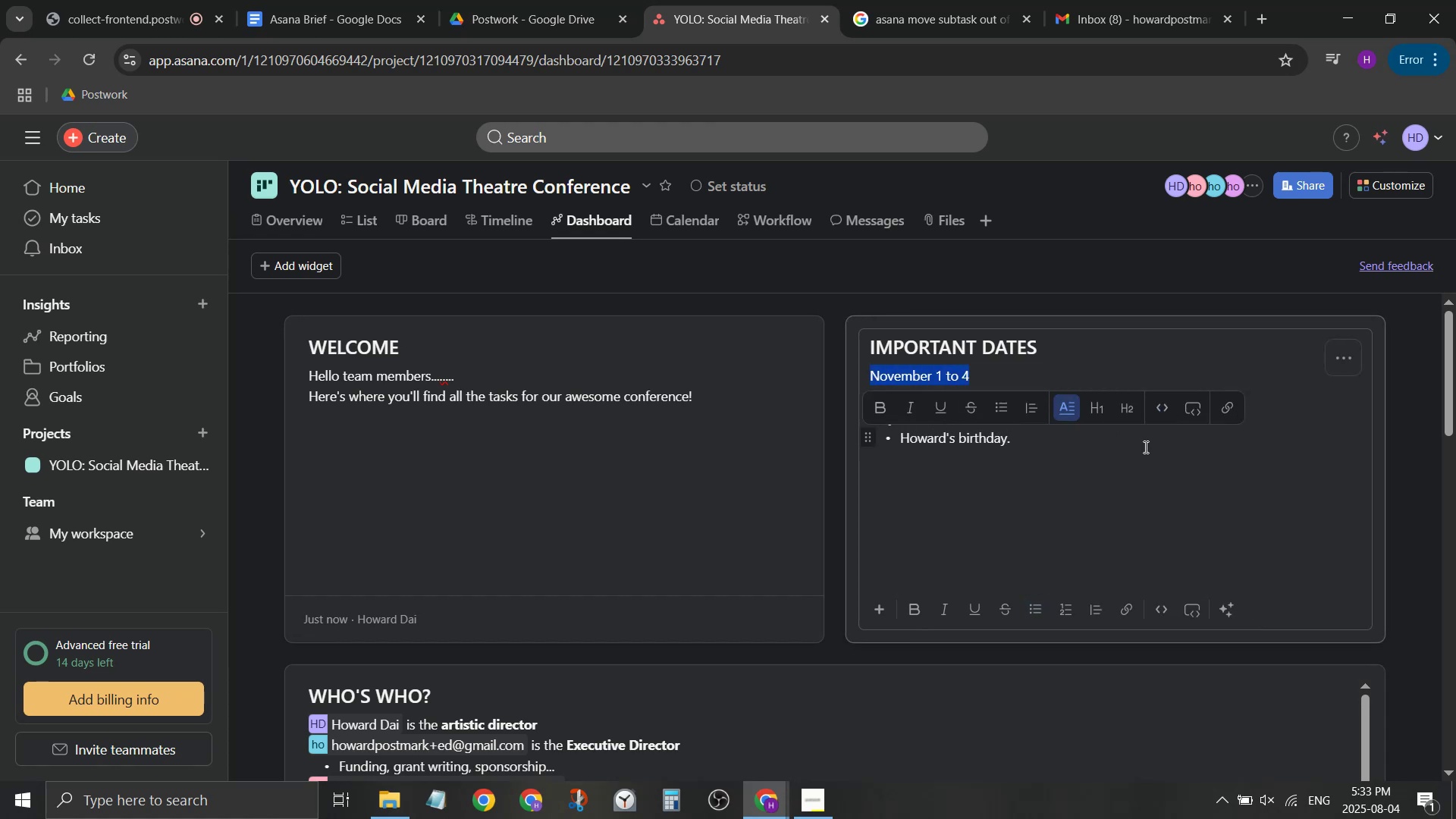 
key(Control+ControlRight)
 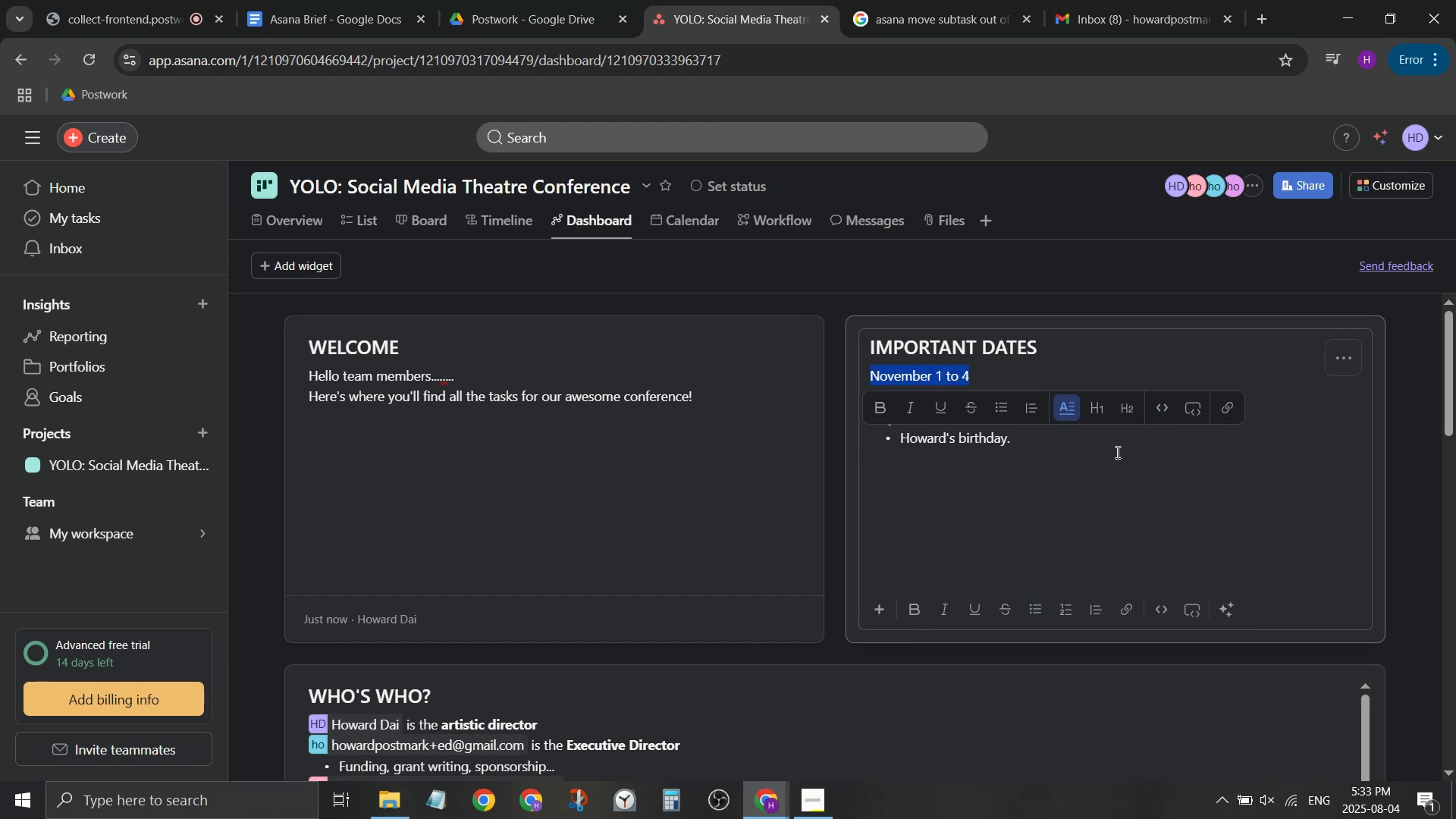 
key(Control+U)
 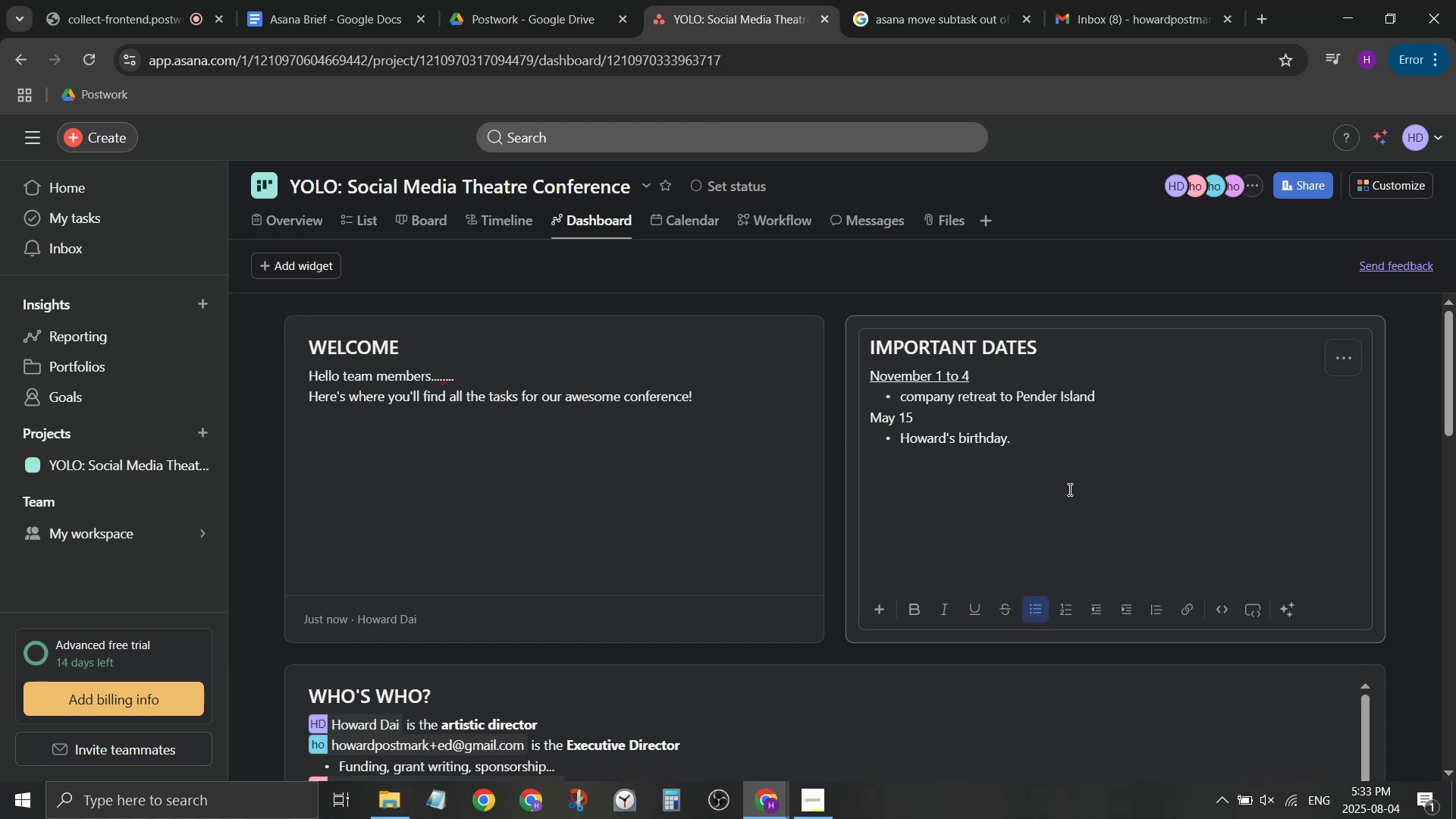 
key(Enter)
 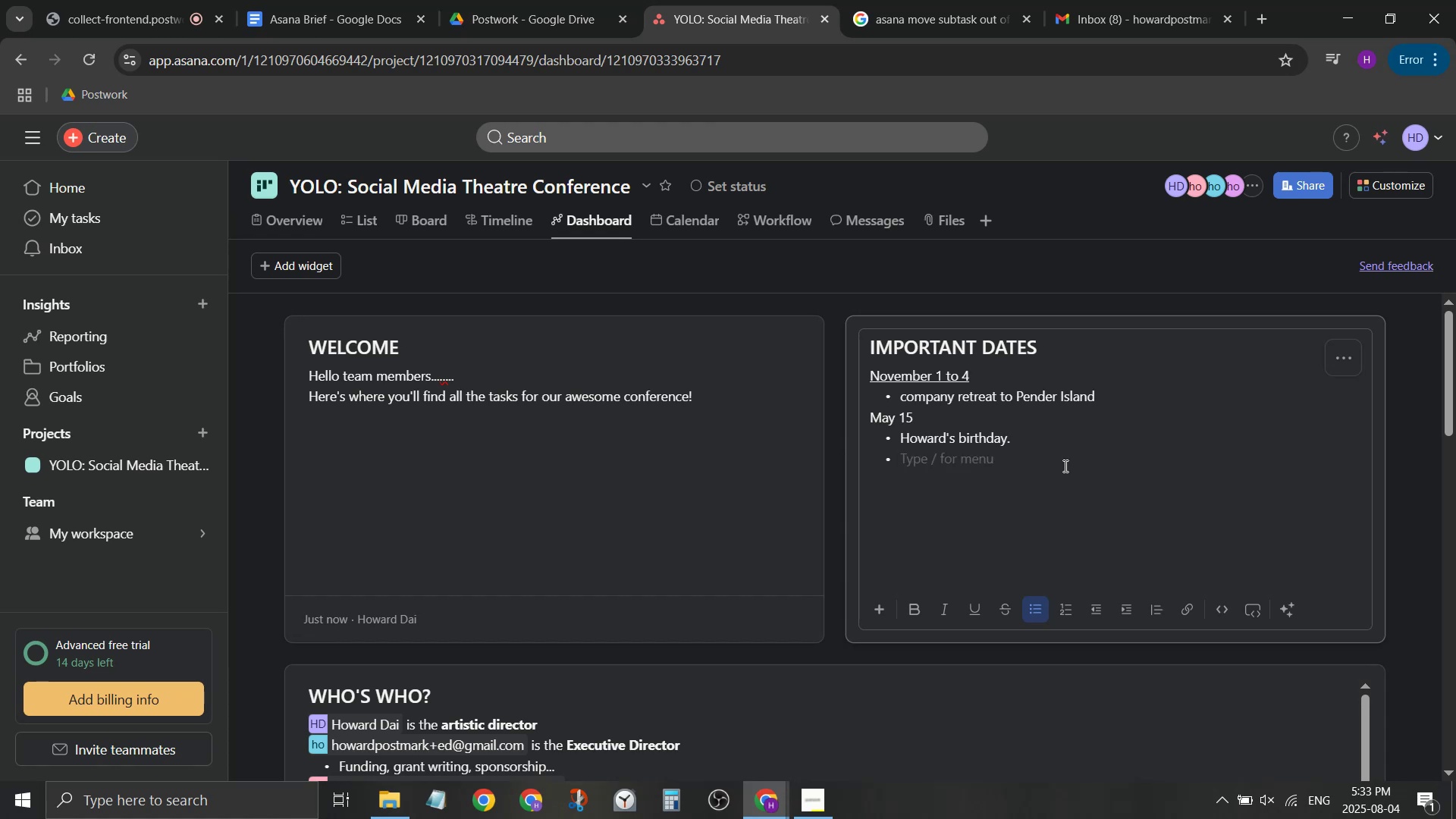 
left_click([1123, 419])
 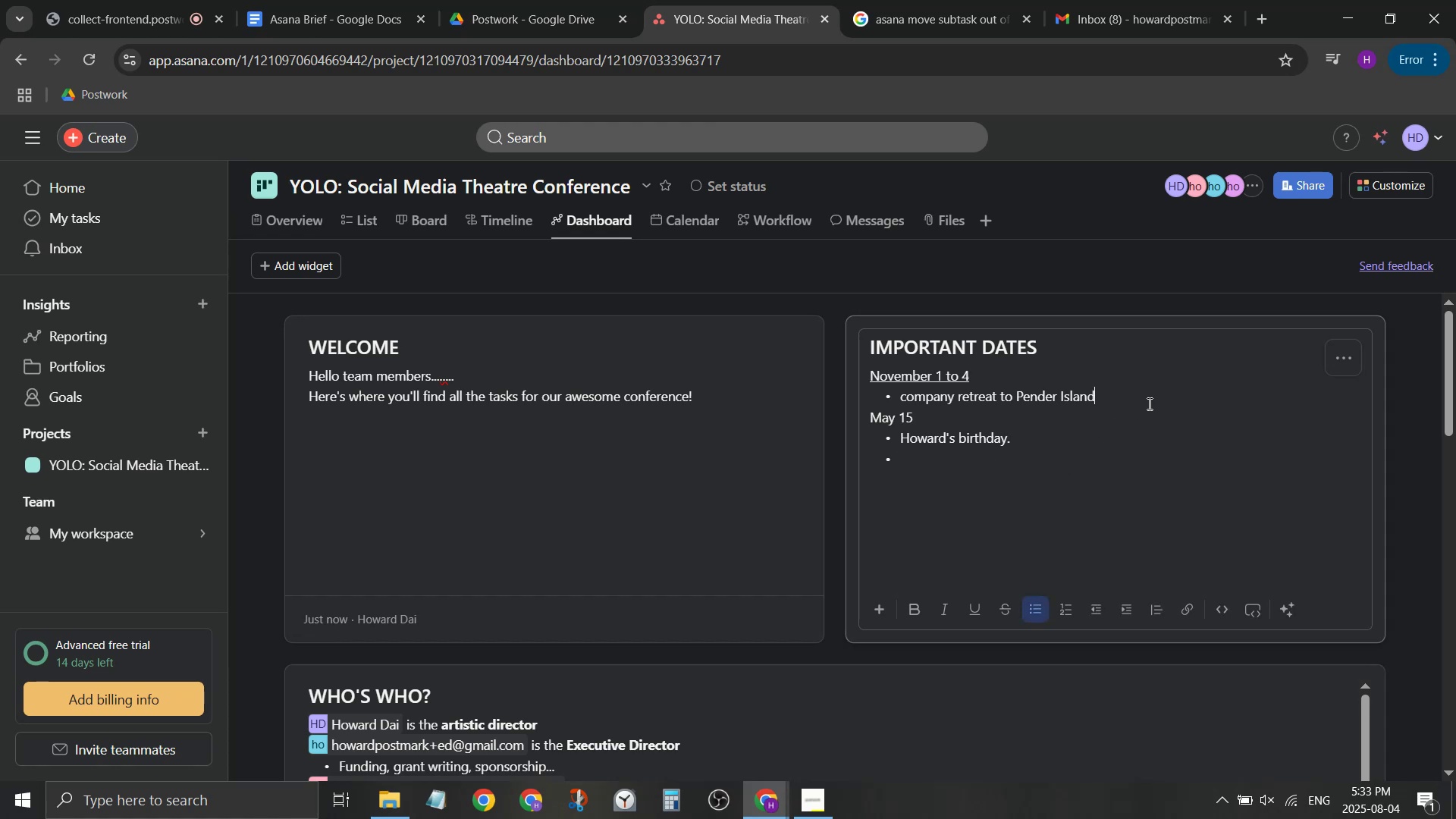 
key(Enter)
 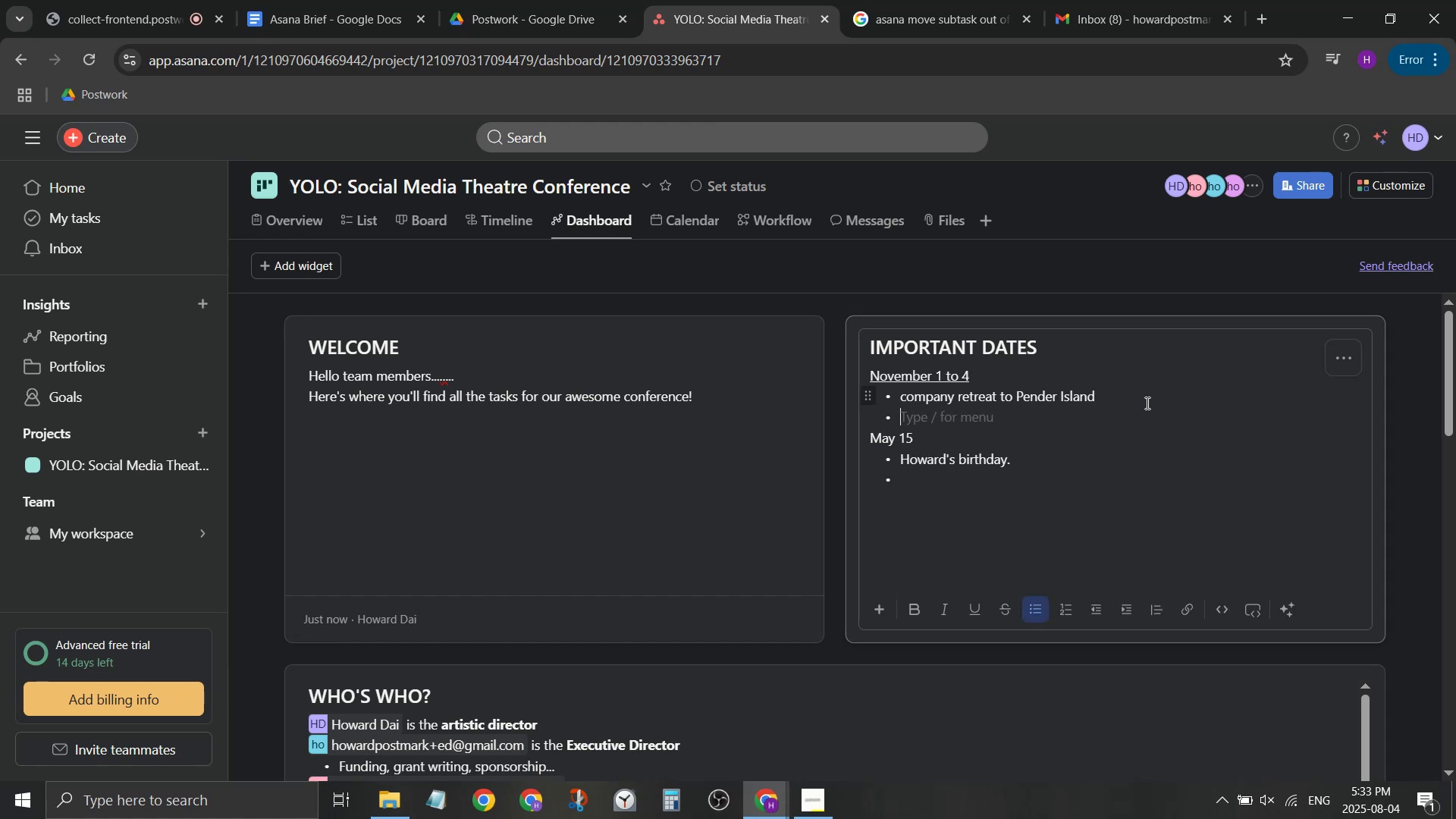 
key(Enter)
 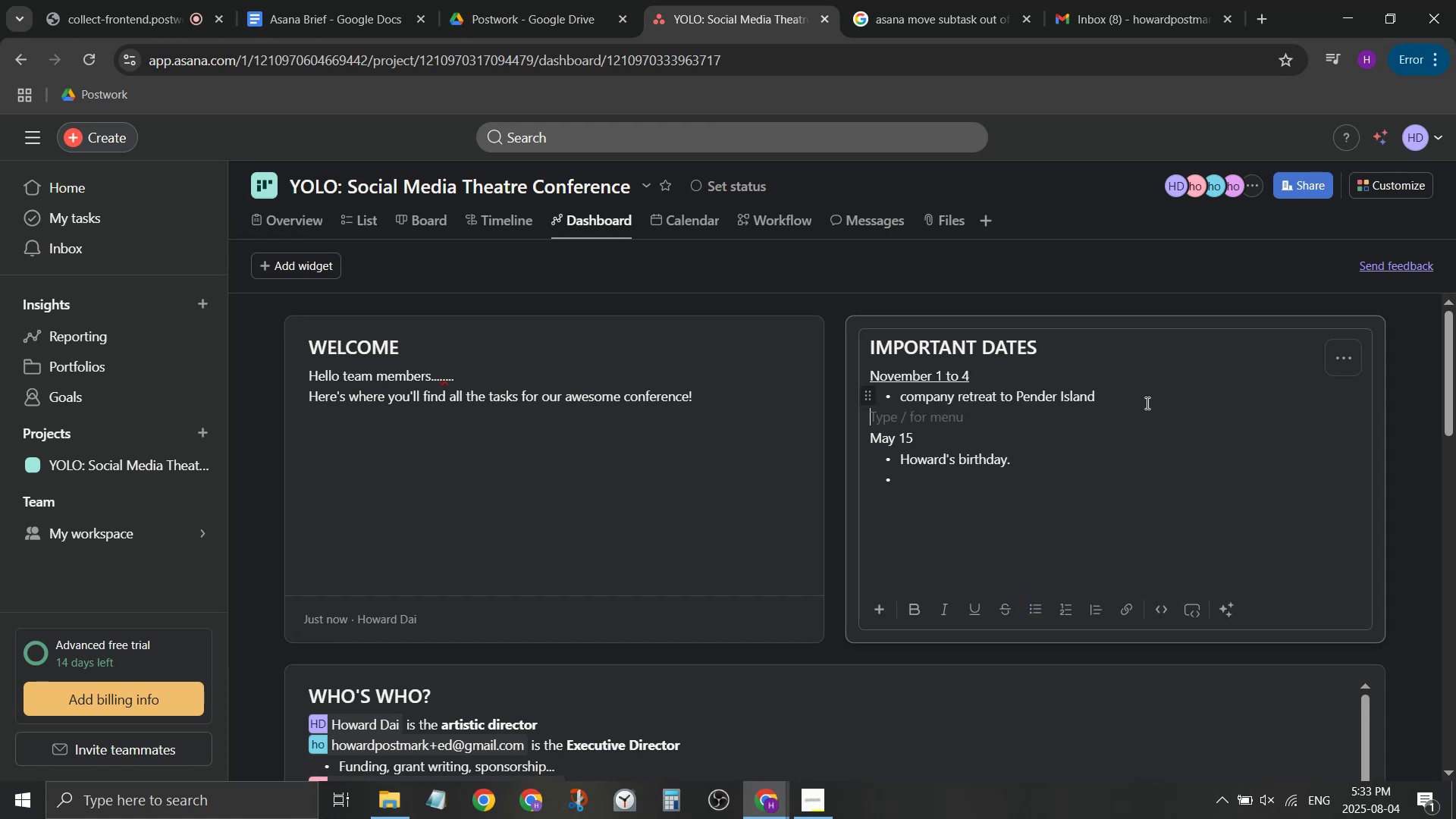 
type(Decem )
key(Backspace)
key(Backspace)
type(mber 10)
 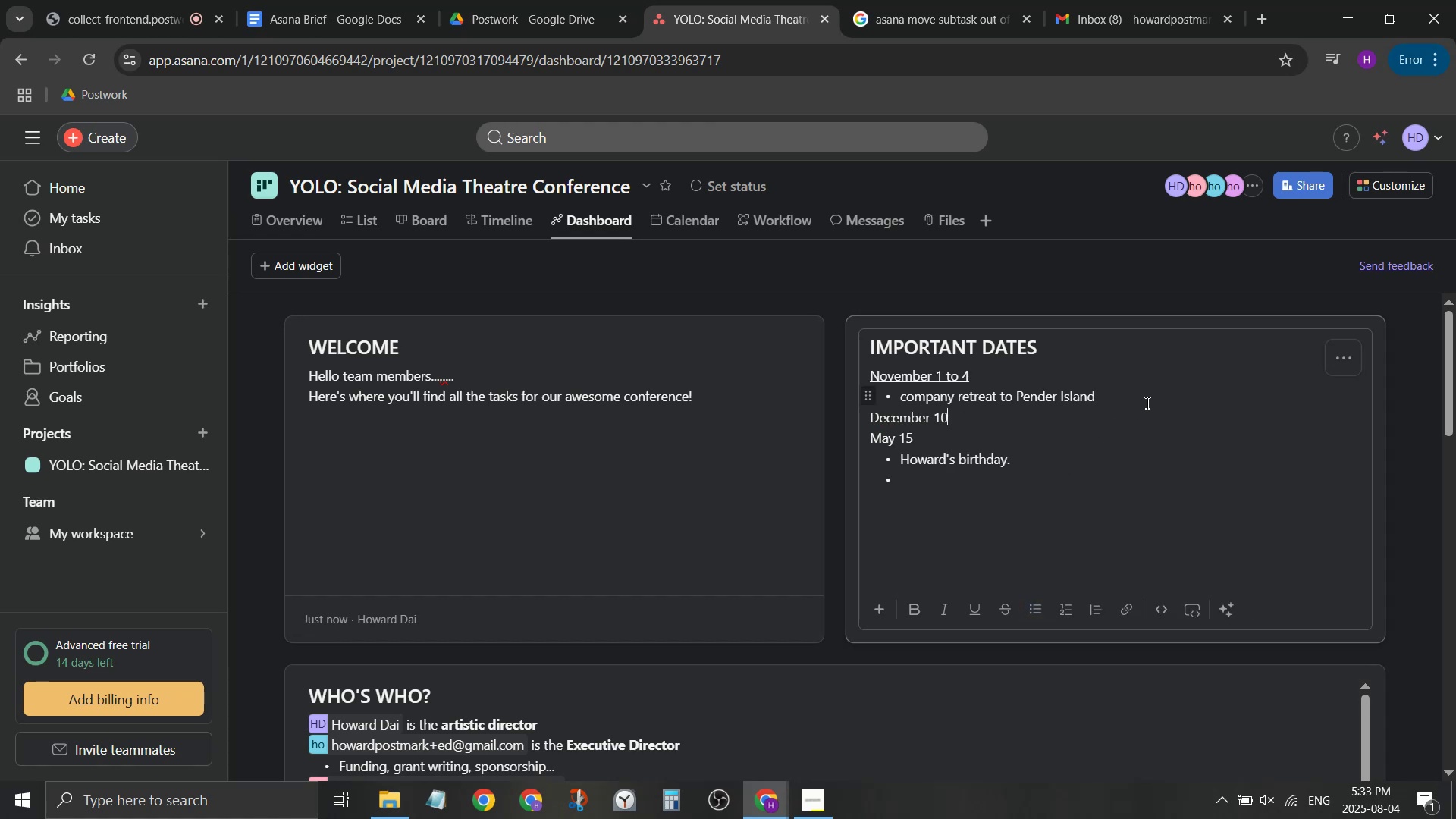 
key(Enter)
 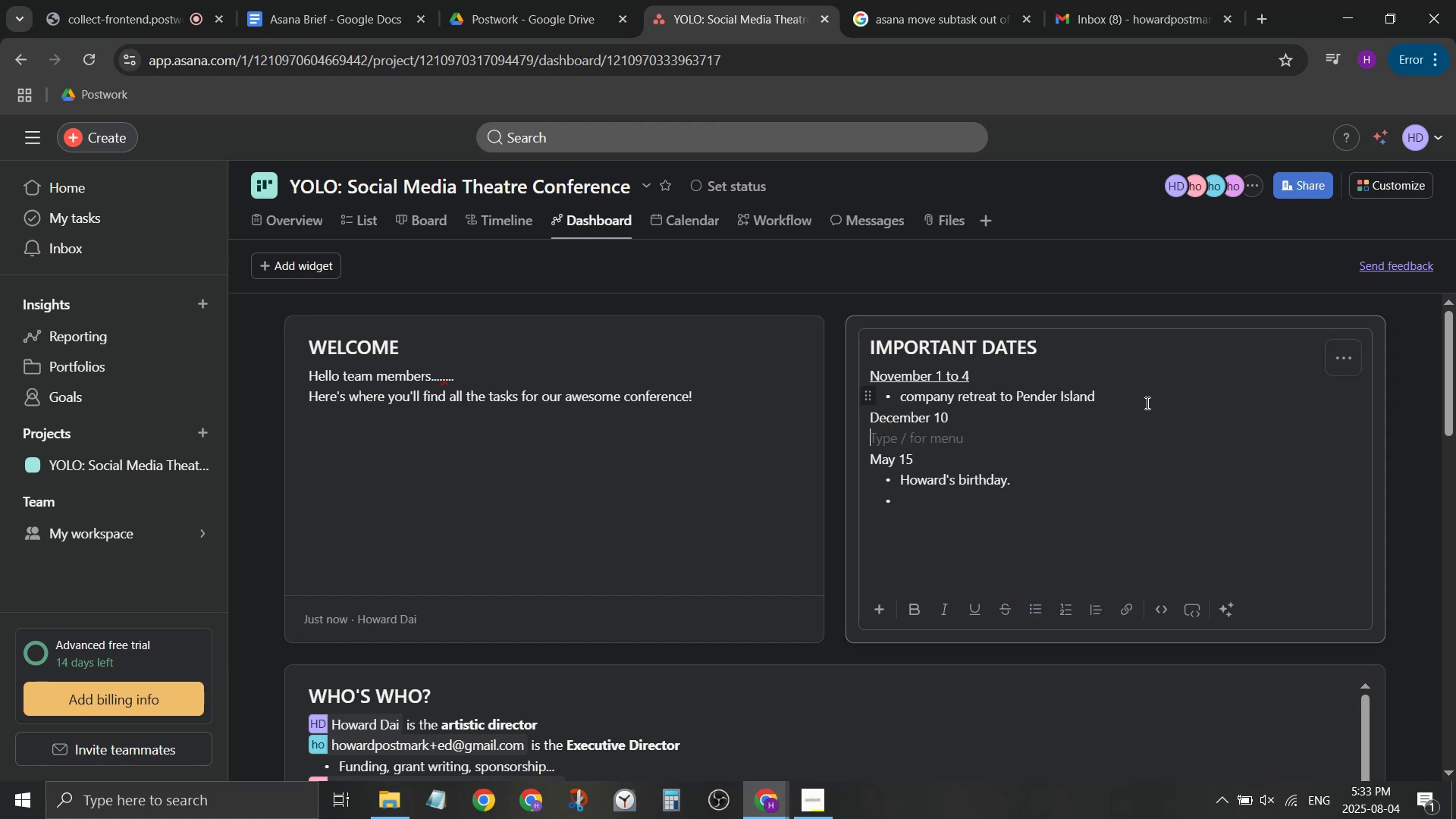 
type(- company white le)
key(Backspace)
type(e)
key(Backspace)
key(Backspace)
type(elephant)
 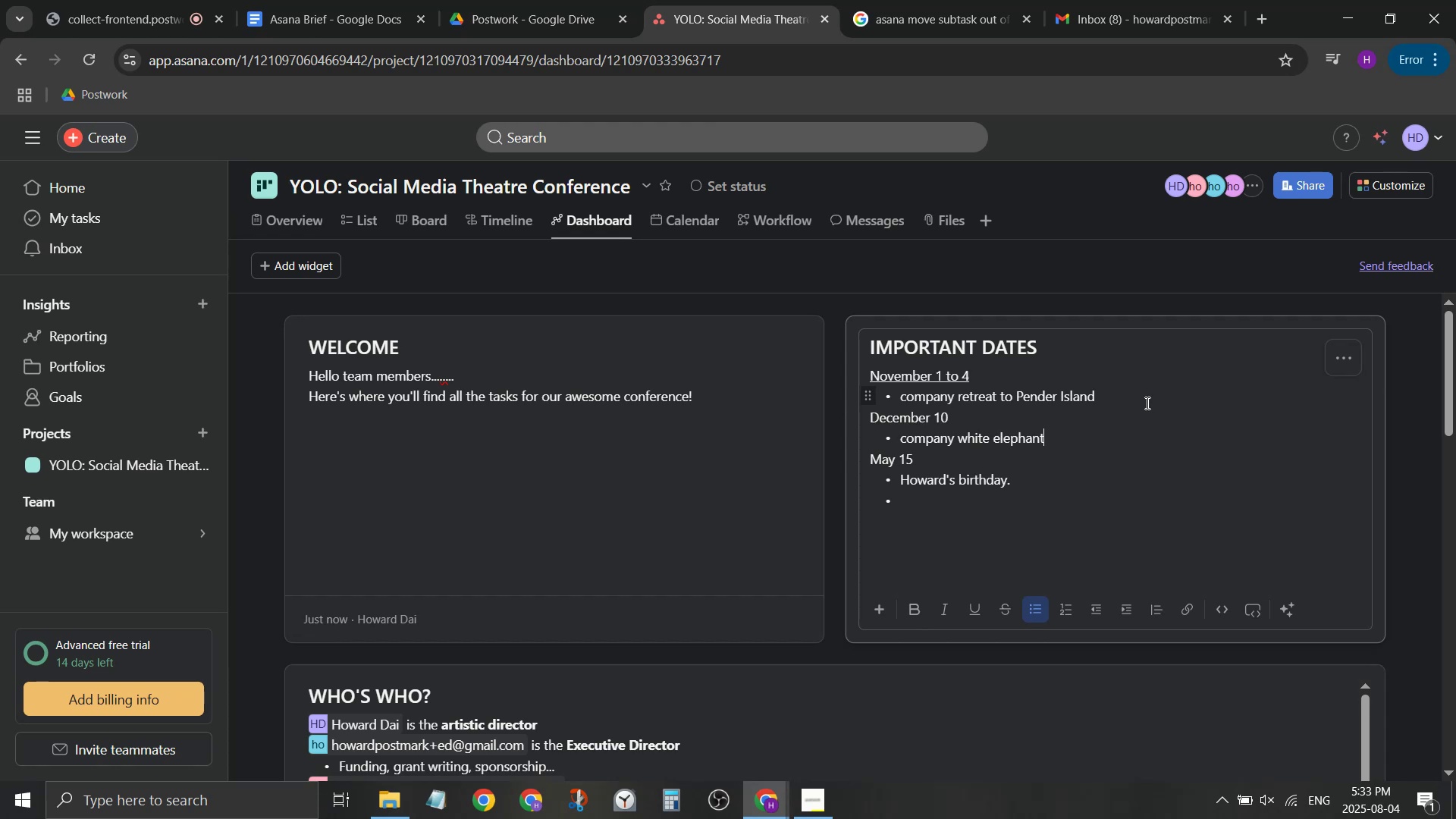 
key(Enter)
 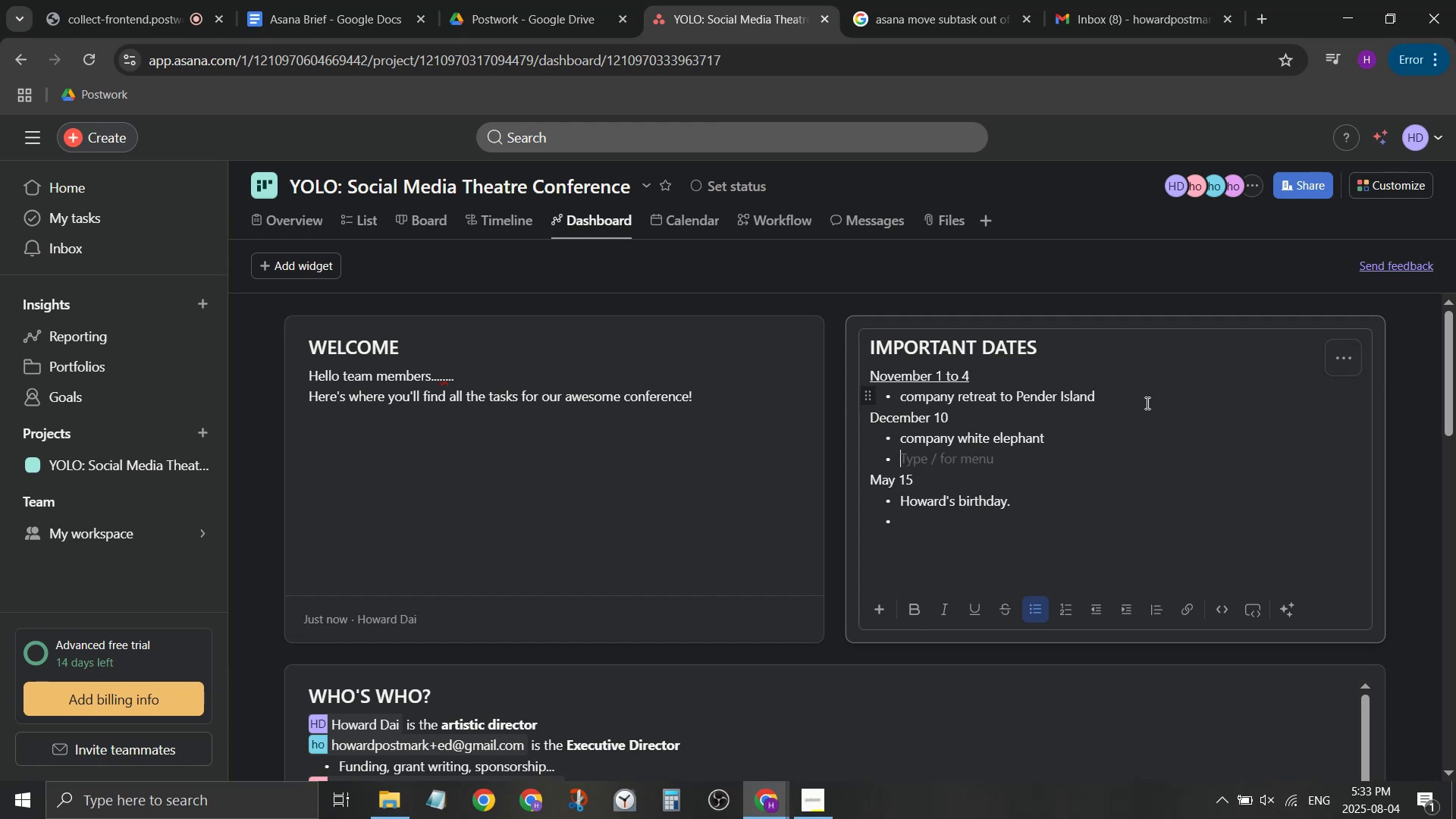 
key(Enter)
 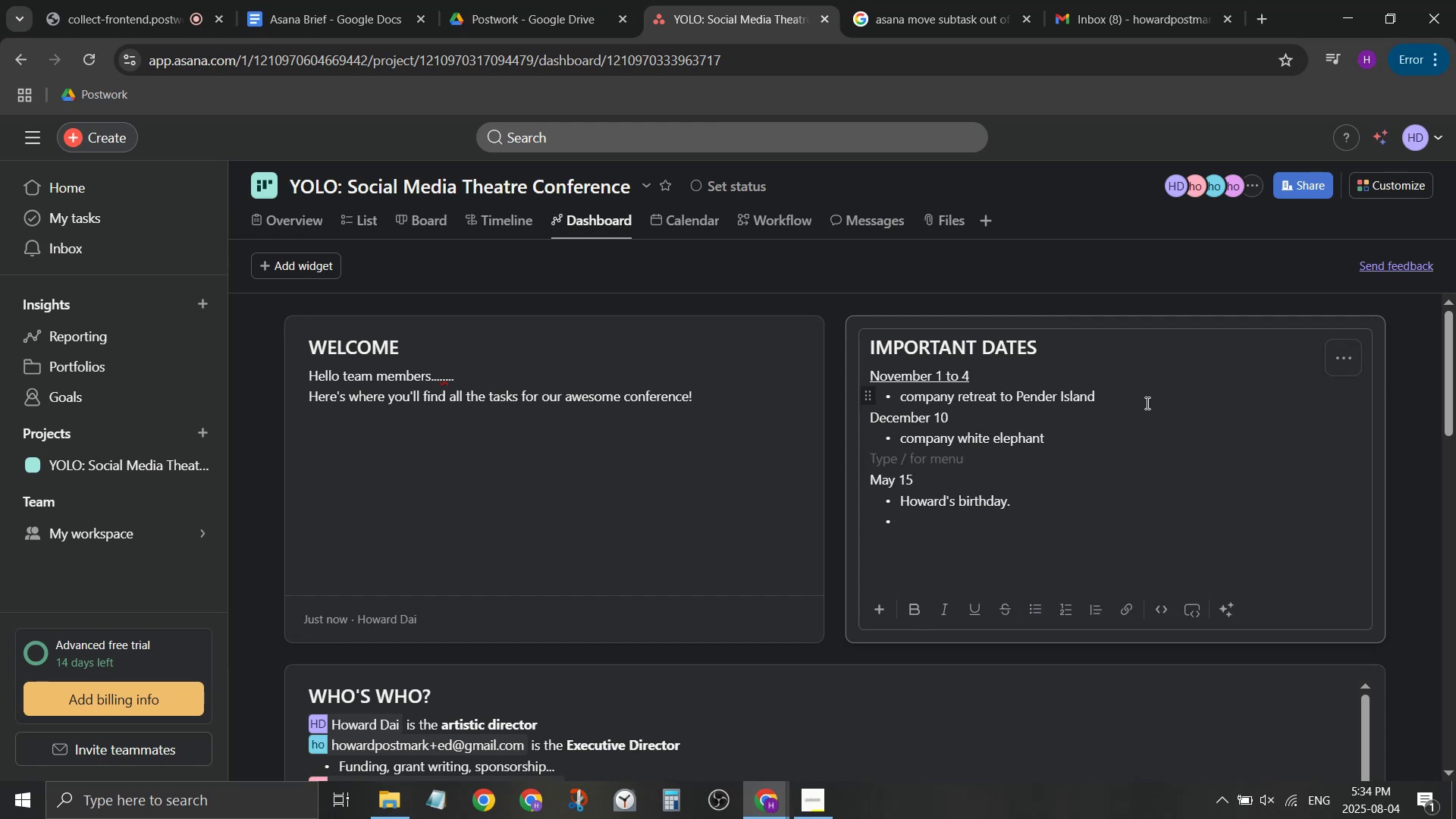 
wait(6.83)
 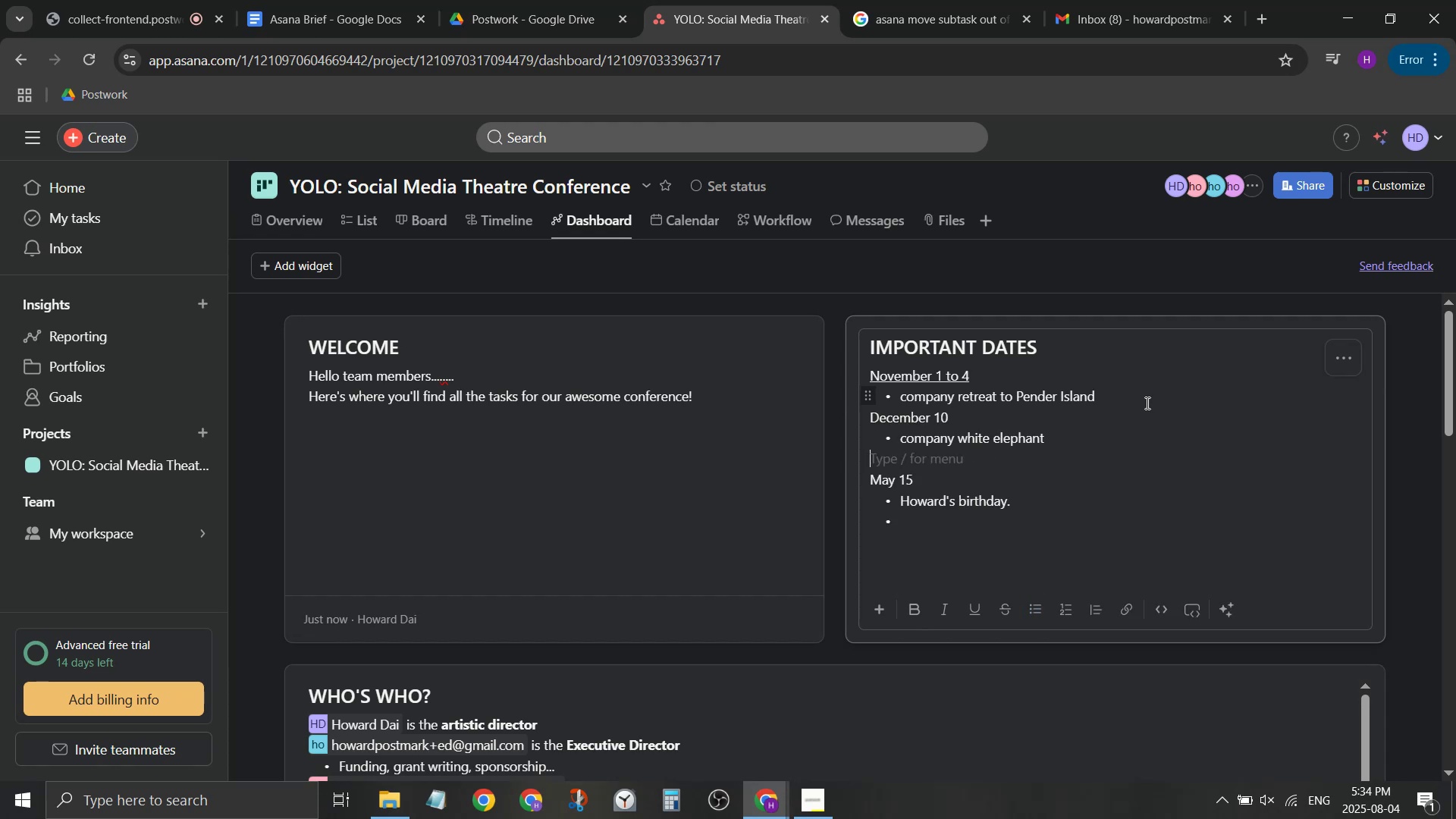 
type(January )
key(Backspace)
key(Backspace)
key(Backspace)
key(Backspace)
key(Backspace)
key(Backspace)
key(Backspace)
key(Backspace)
type(February 14)
 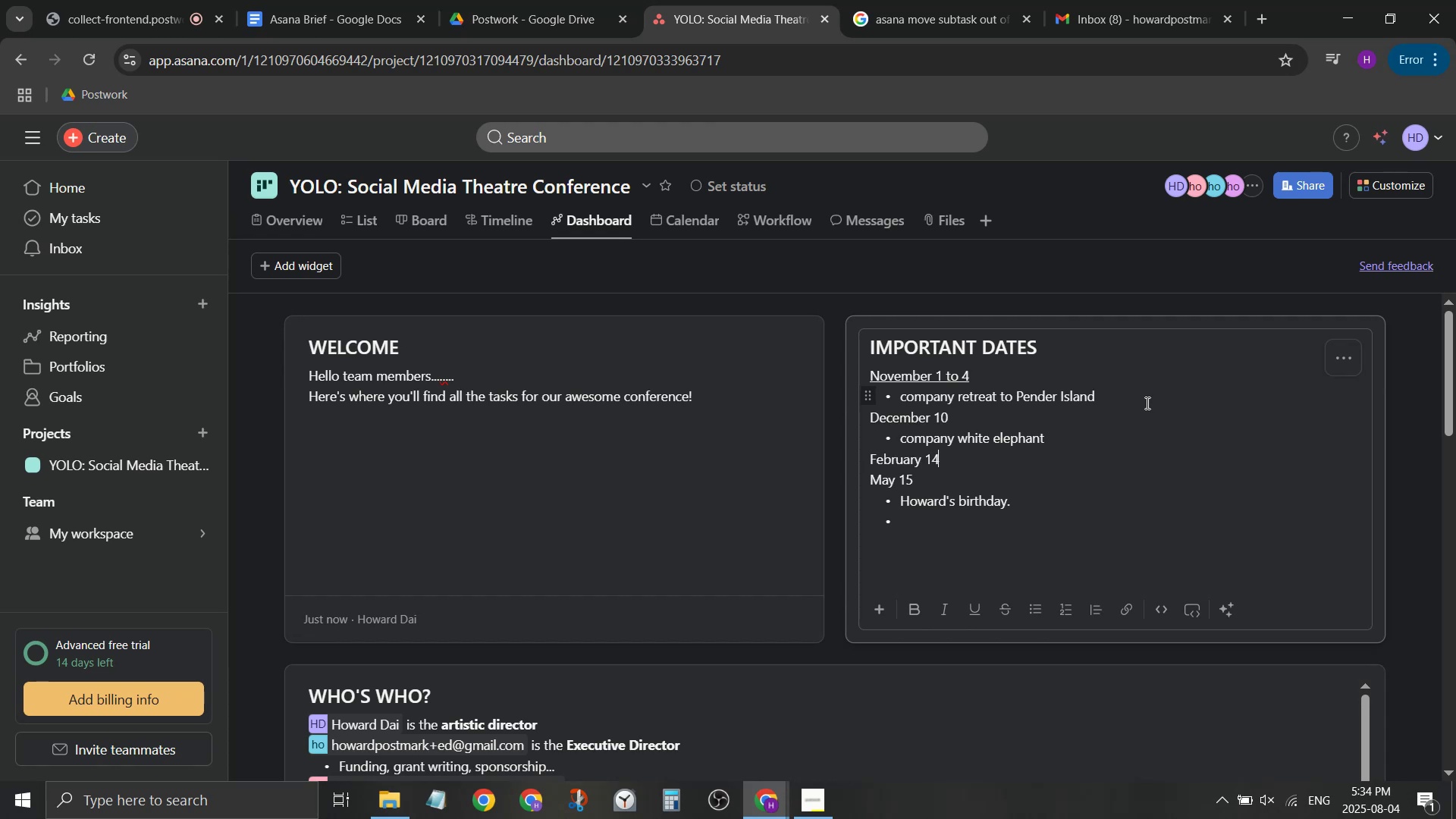 
key(Enter)
 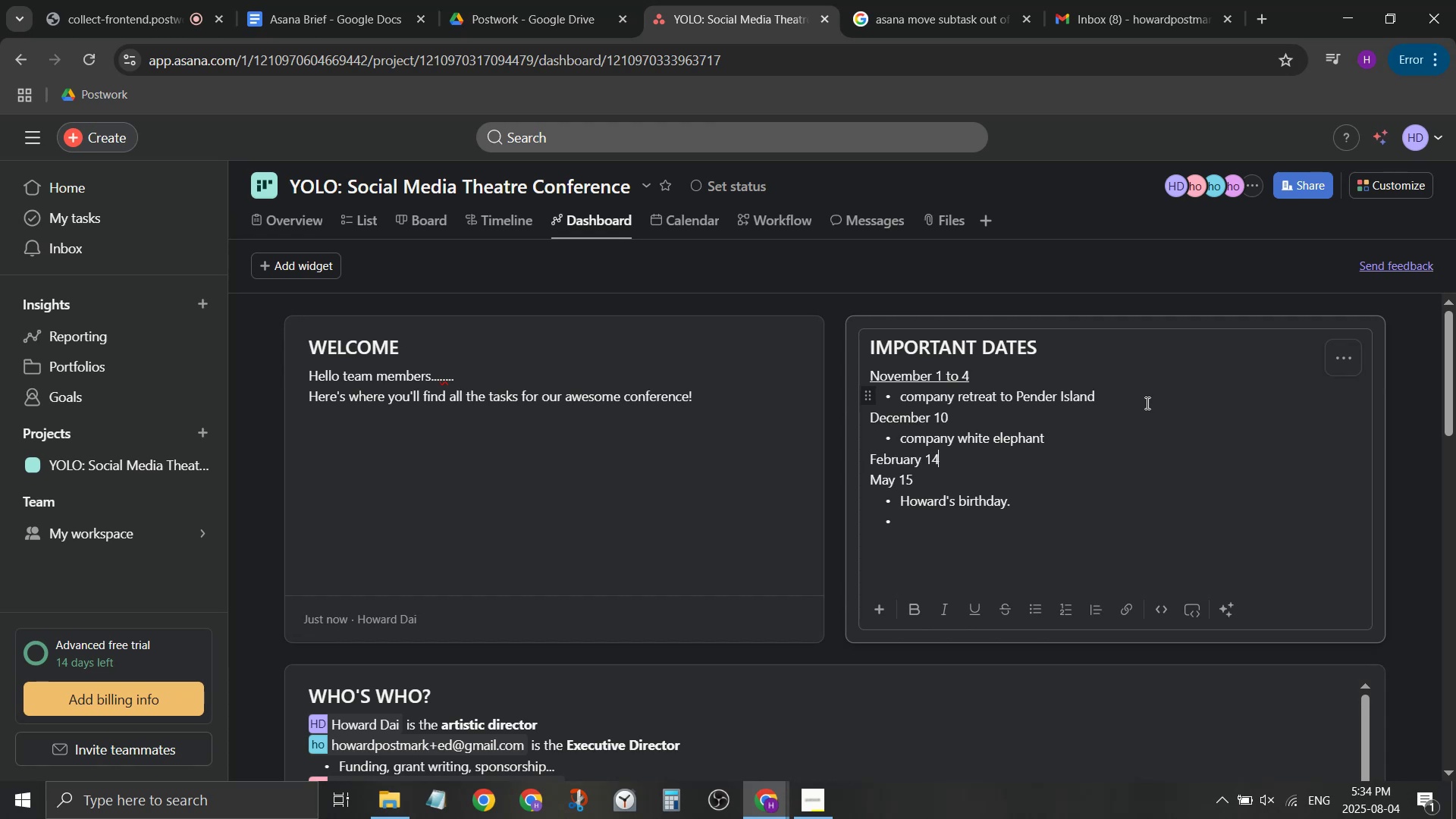 
type(- Valenine's day)
key(Backspace)
key(Backspace)
key(Backspace)
key(Backspace)
key(Backspace)
key(Backspace)
key(Backspace)
key(Backspace)
key(Backspace)
type(tine's Dat choc)
key(Backspace)
key(Backspace)
key(Backspace)
key(Backspace)
key(Backspace)
key(Backspace)
type(y chocolate baking competition )
 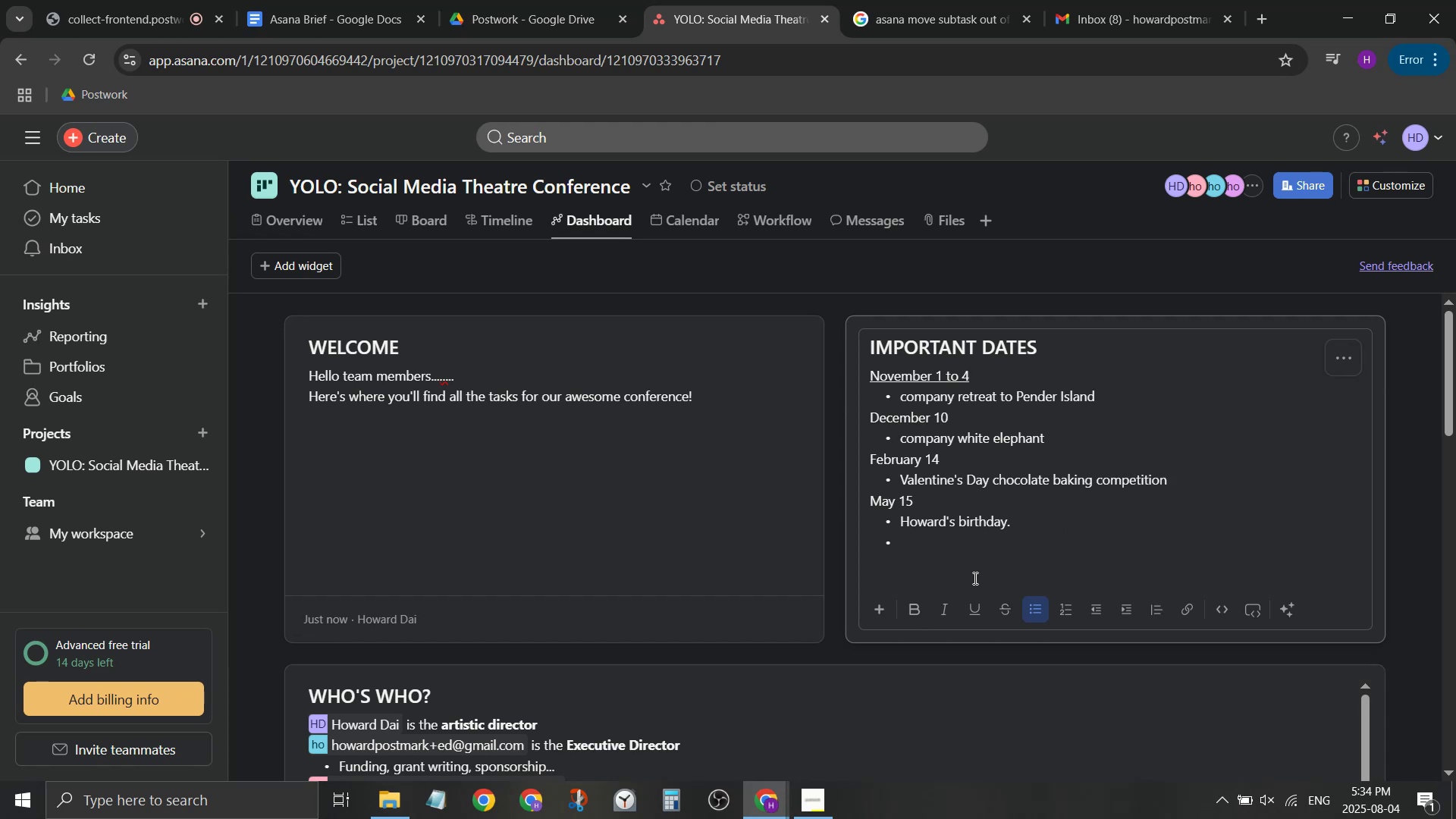 
mouse_move([1242, 625])
 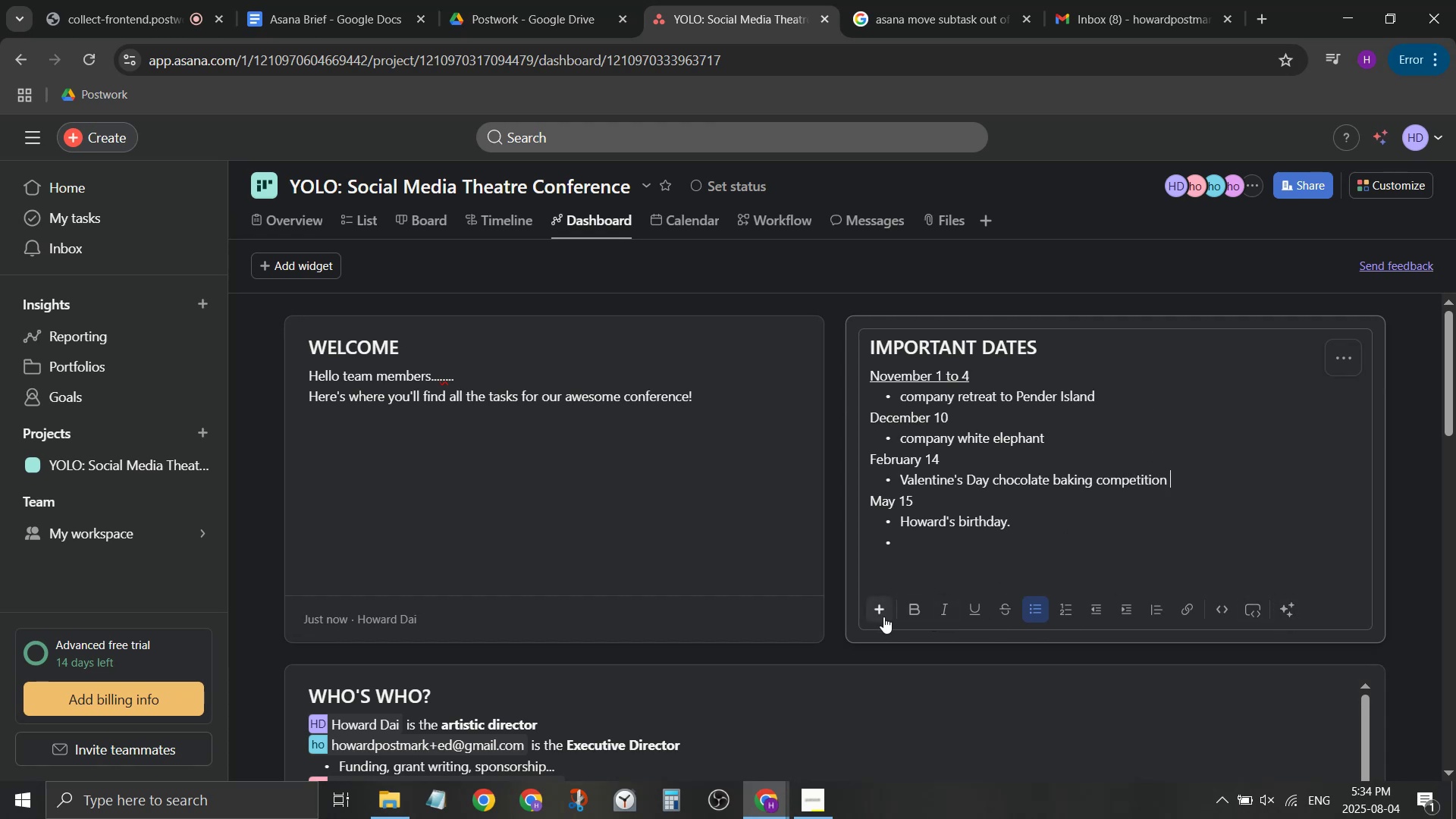 
left_click([883, 617])
 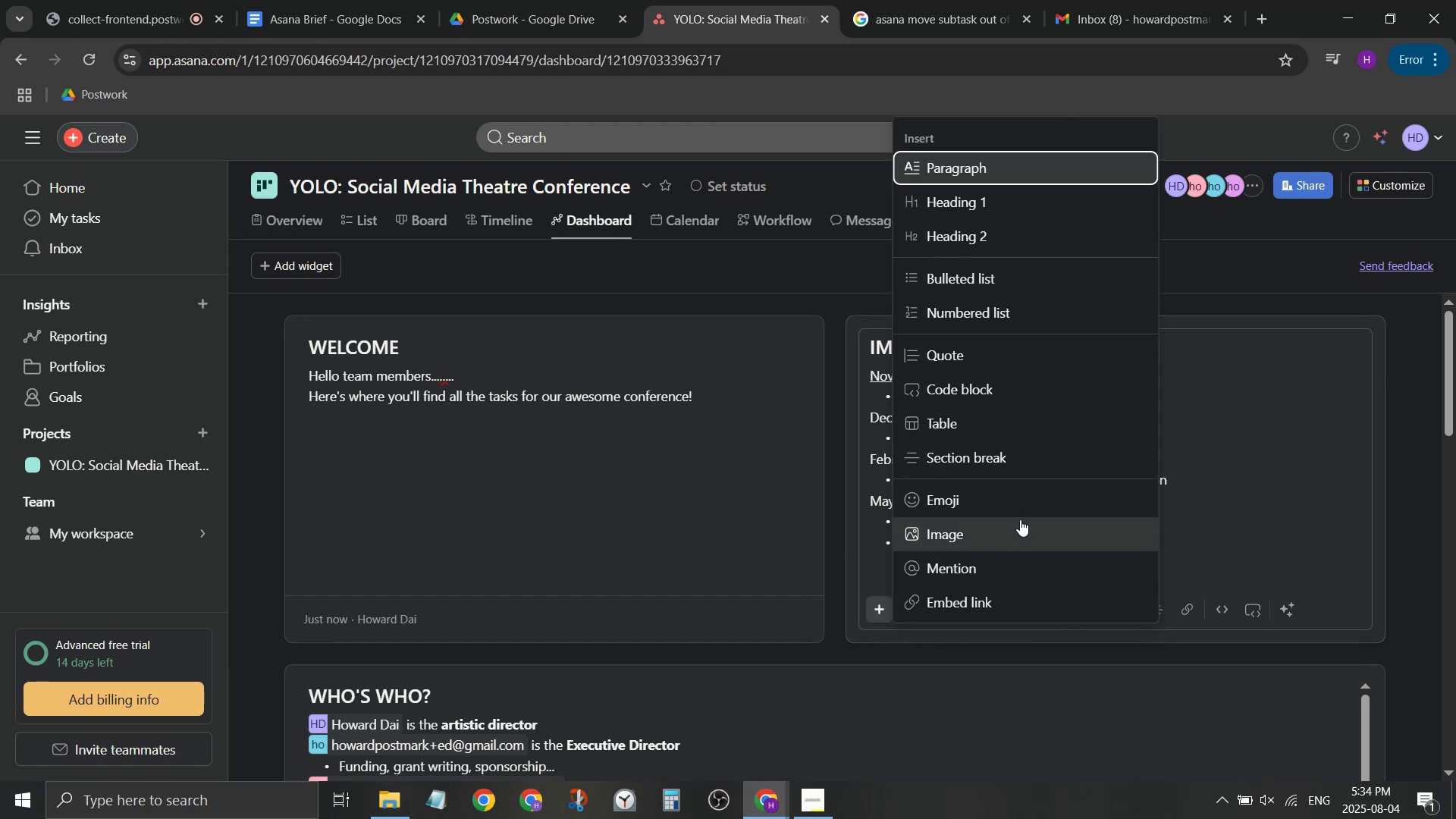 
left_click([1029, 509])
 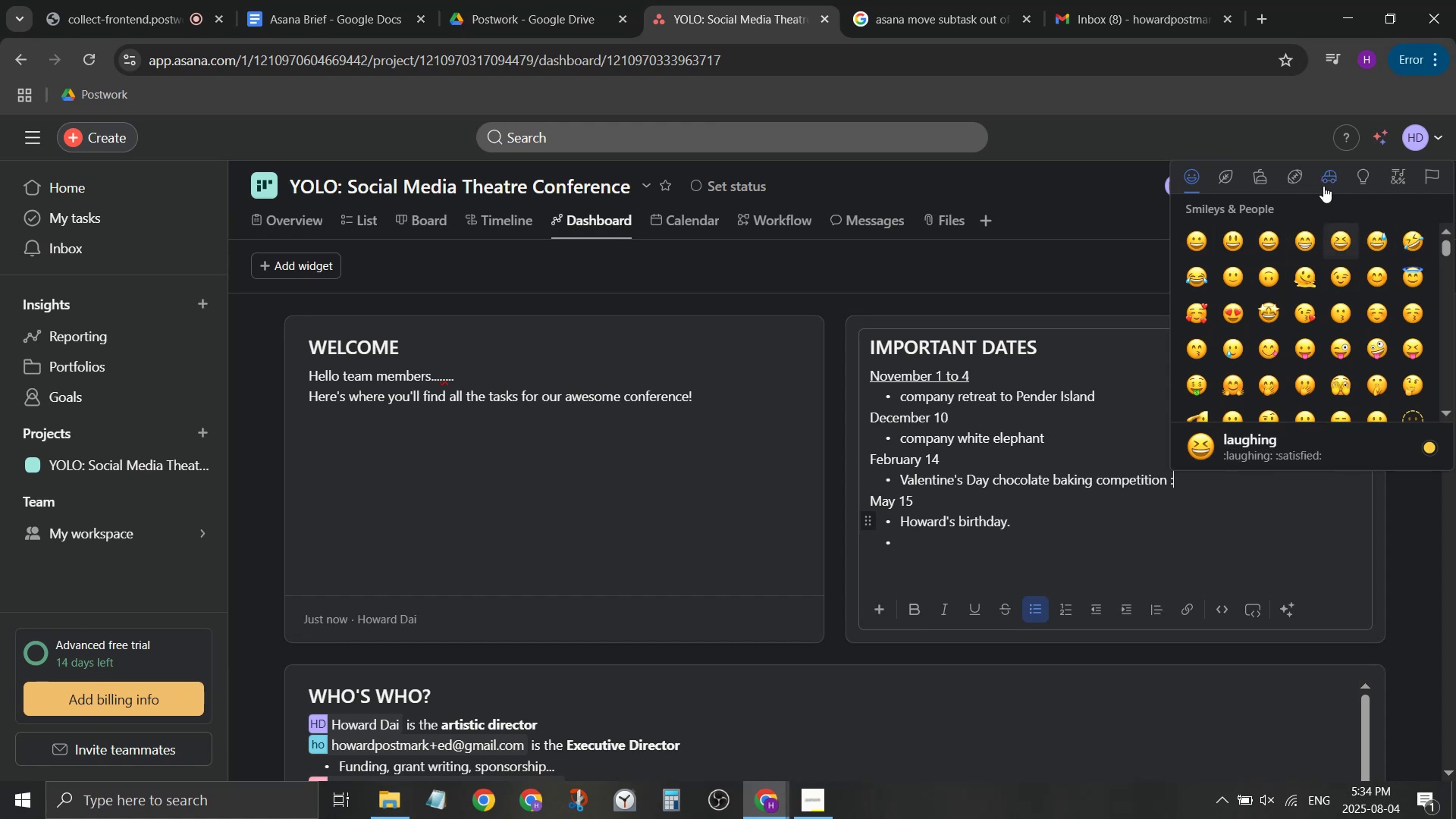 
left_click([1363, 176])
 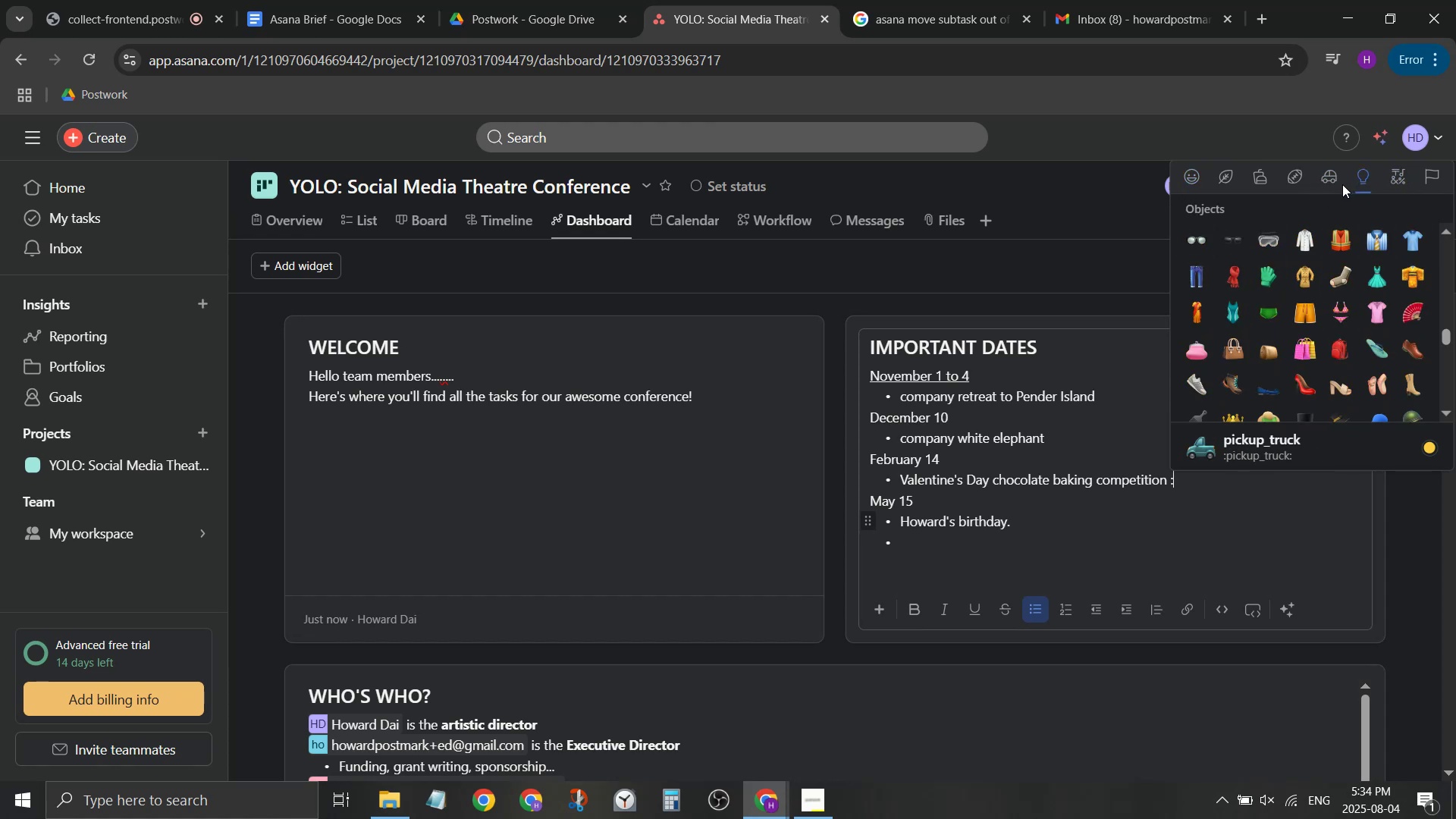 
left_click([1335, 185])
 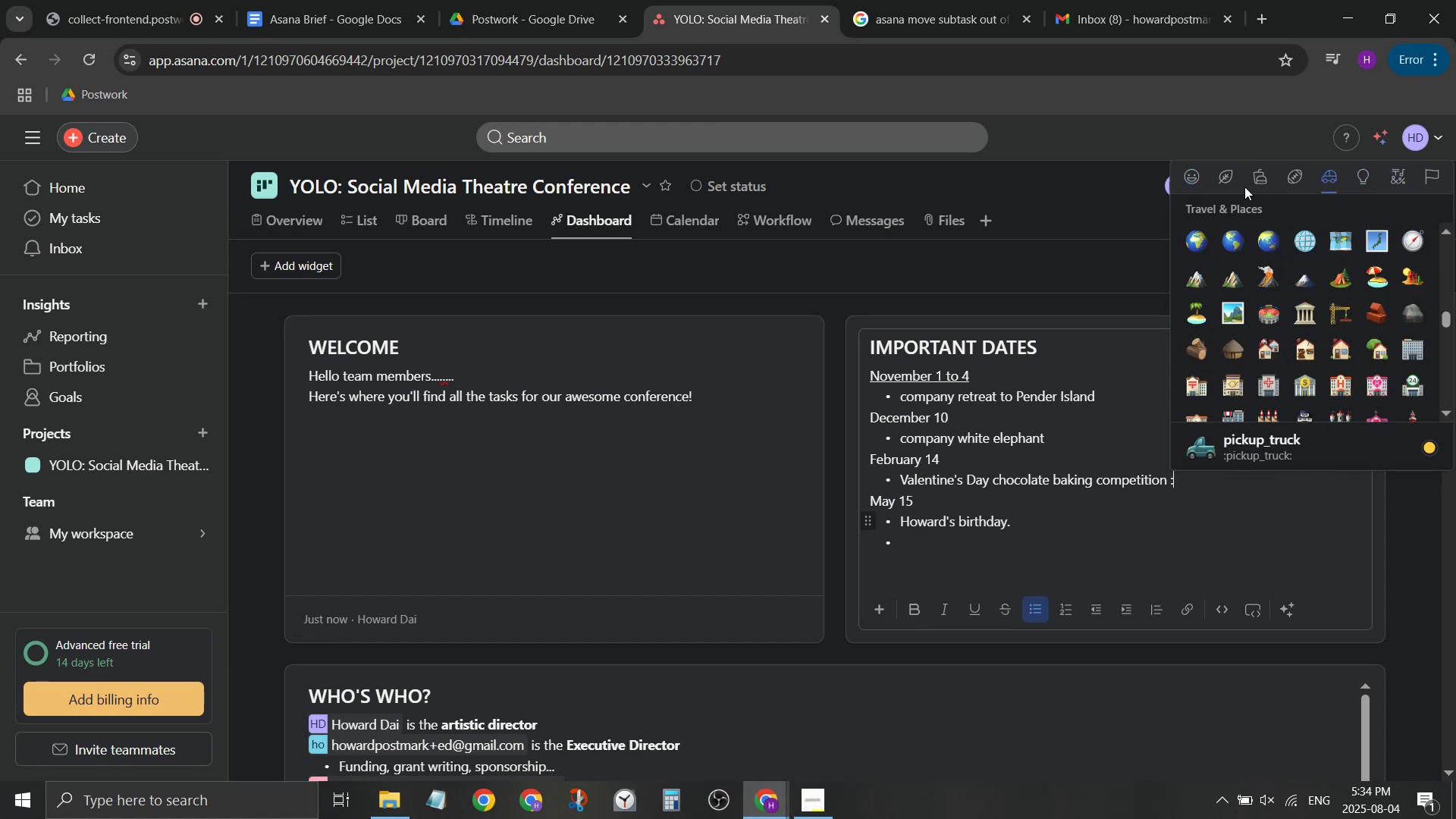 
left_click([1258, 181])
 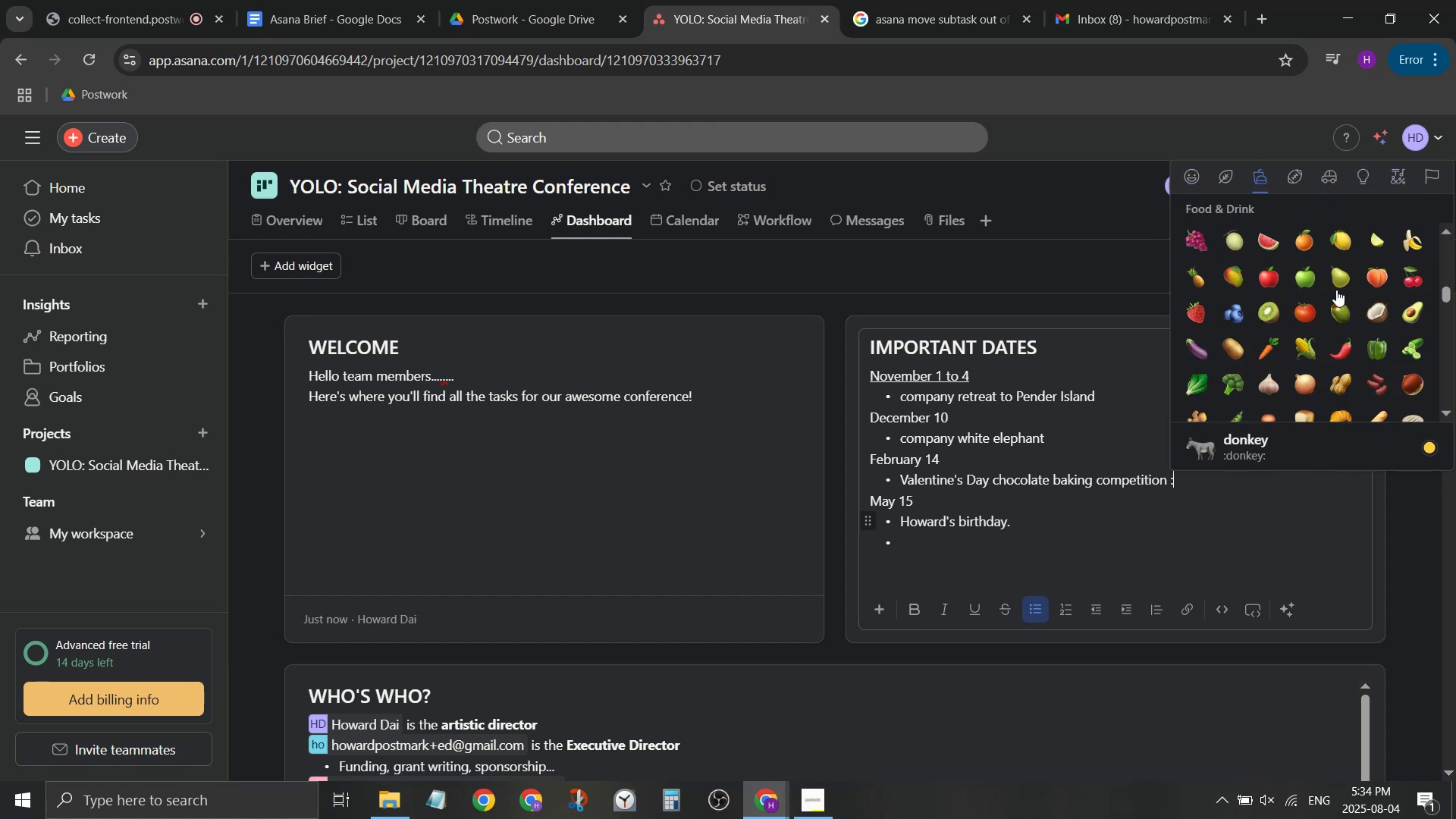 
scroll: coordinate [1353, 319], scroll_direction: none, amount: 0.0
 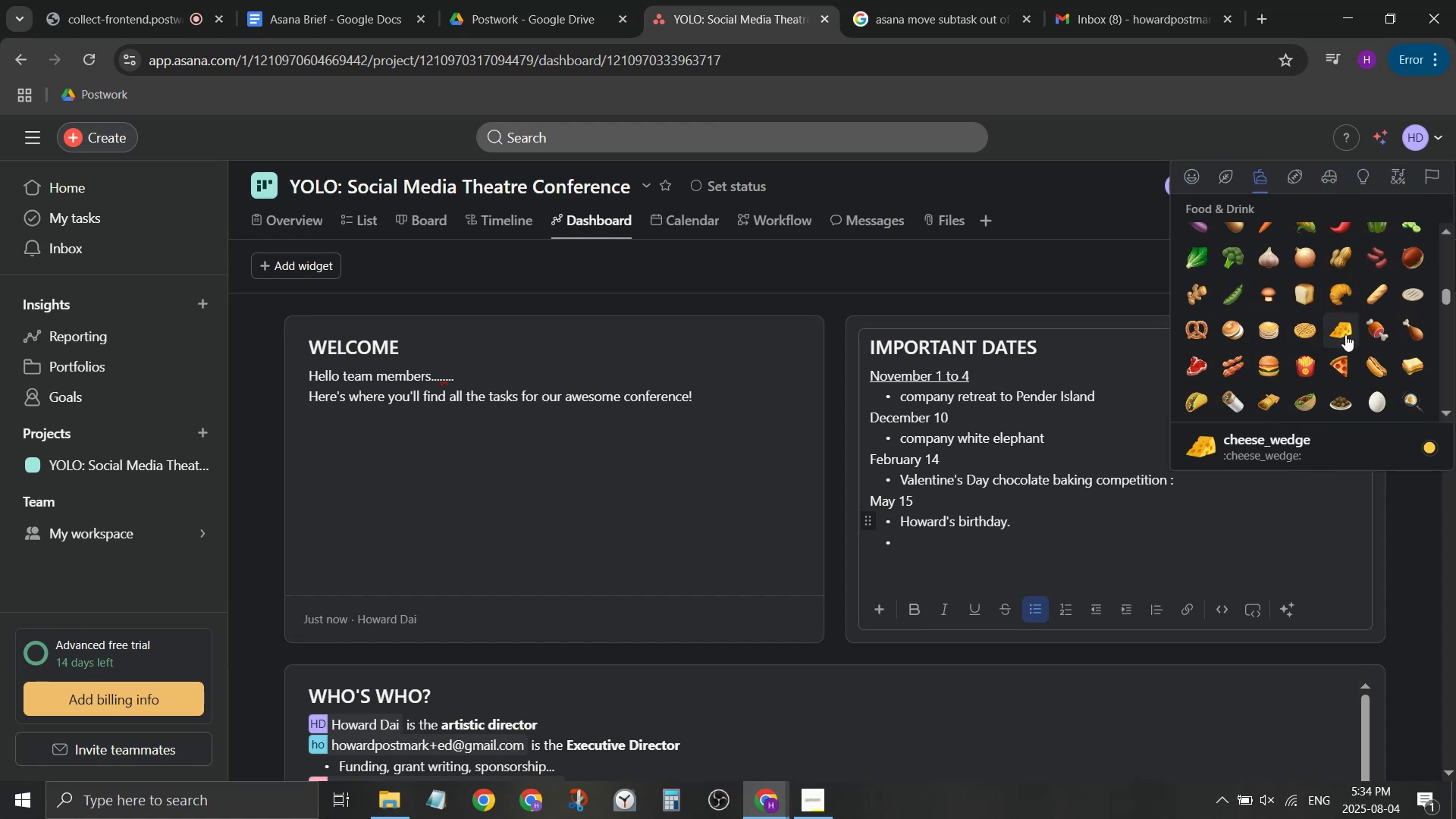 
scroll: coordinate [1318, 335], scroll_direction: down, amount: 2.0
 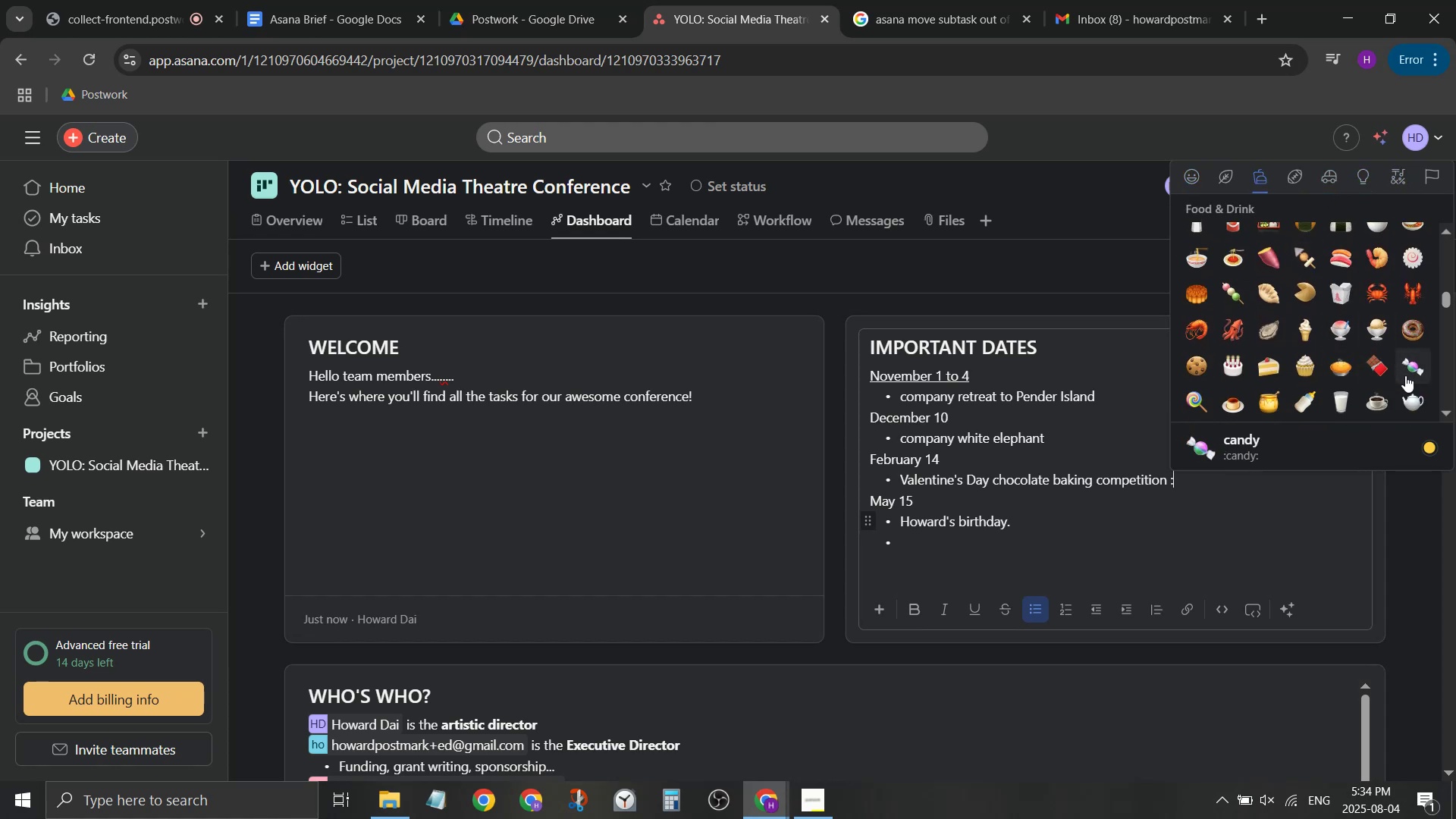 
left_click([1375, 358])
 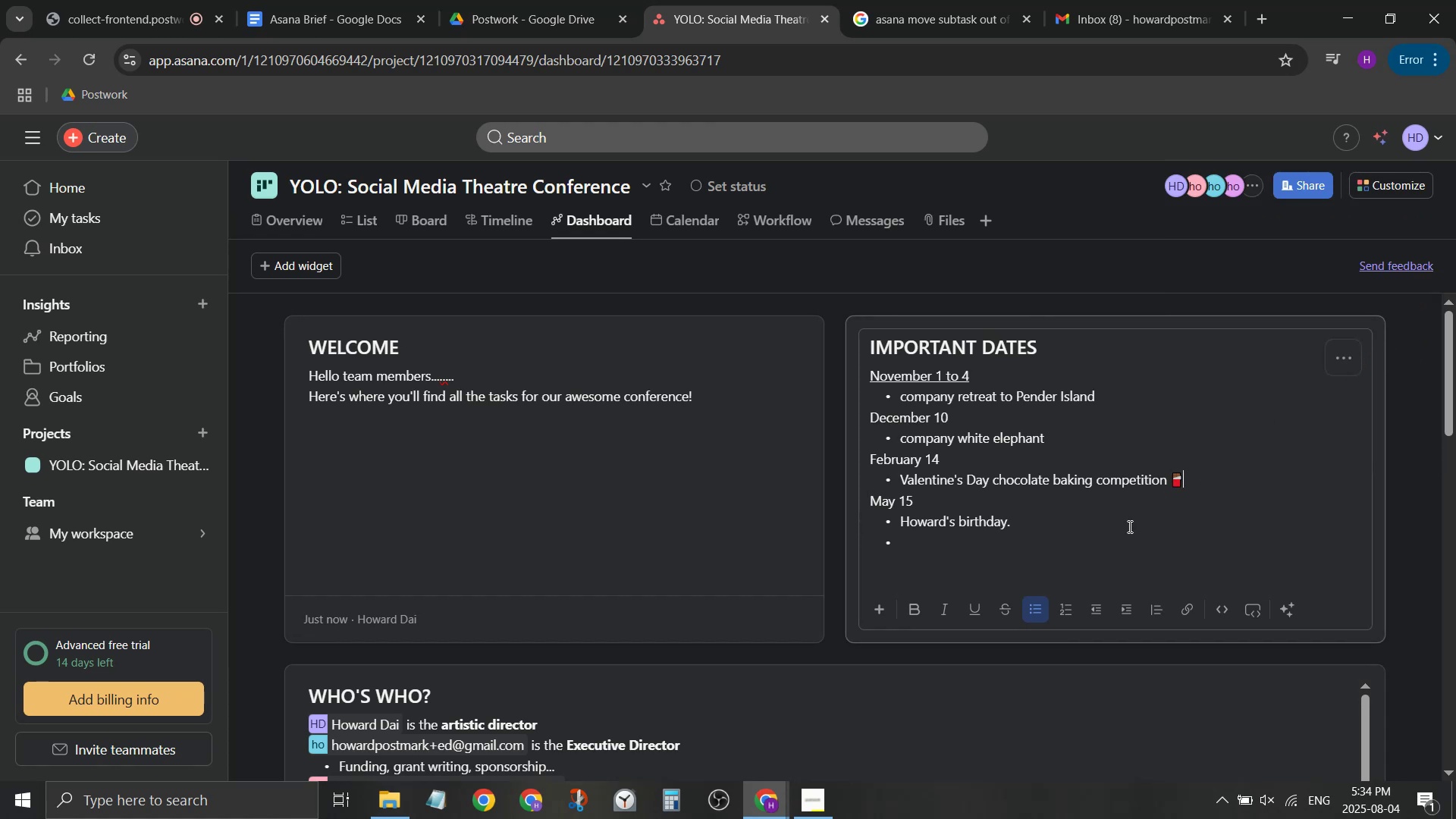 
left_click([1120, 533])
 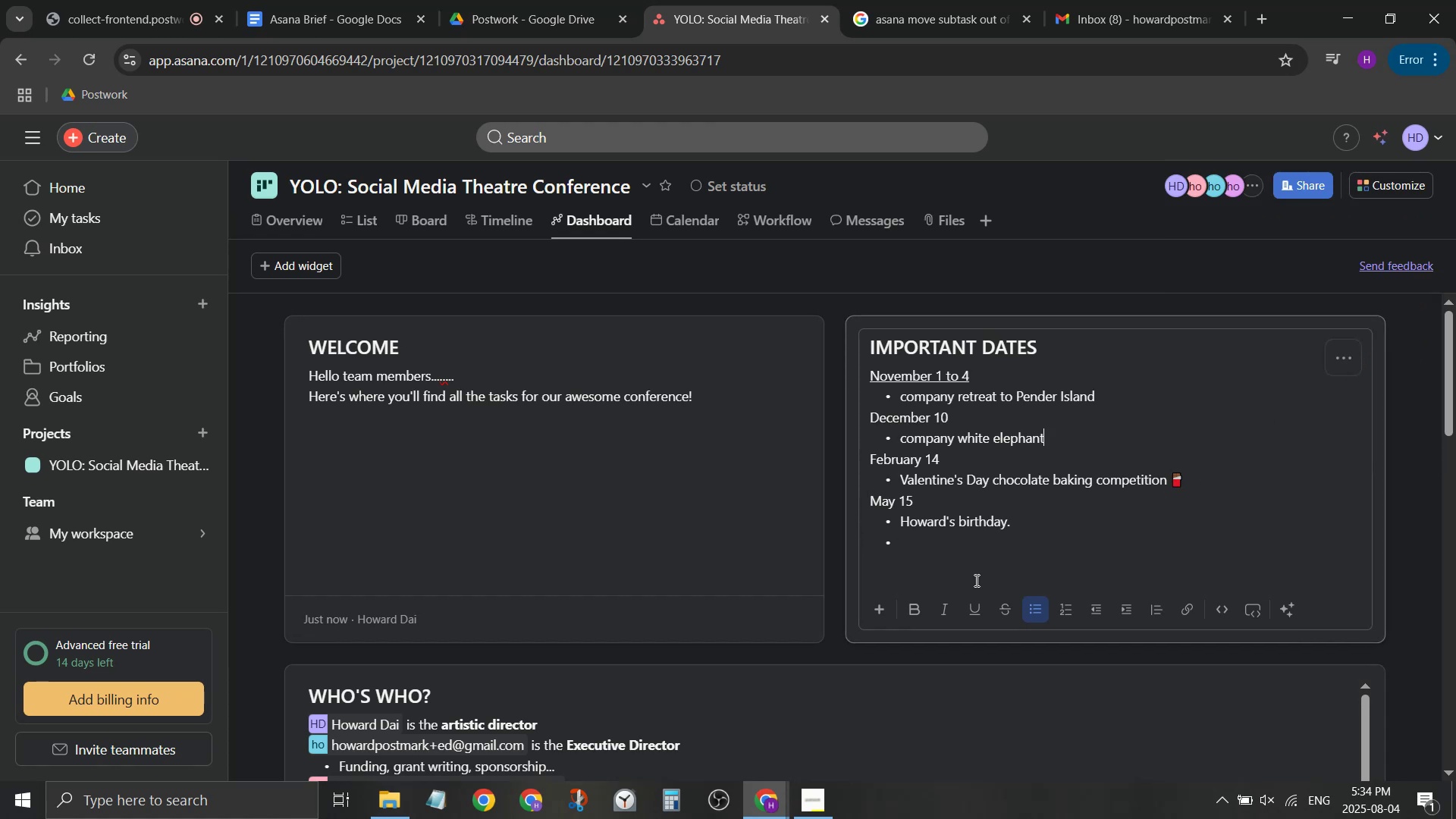 
left_click([879, 610])
 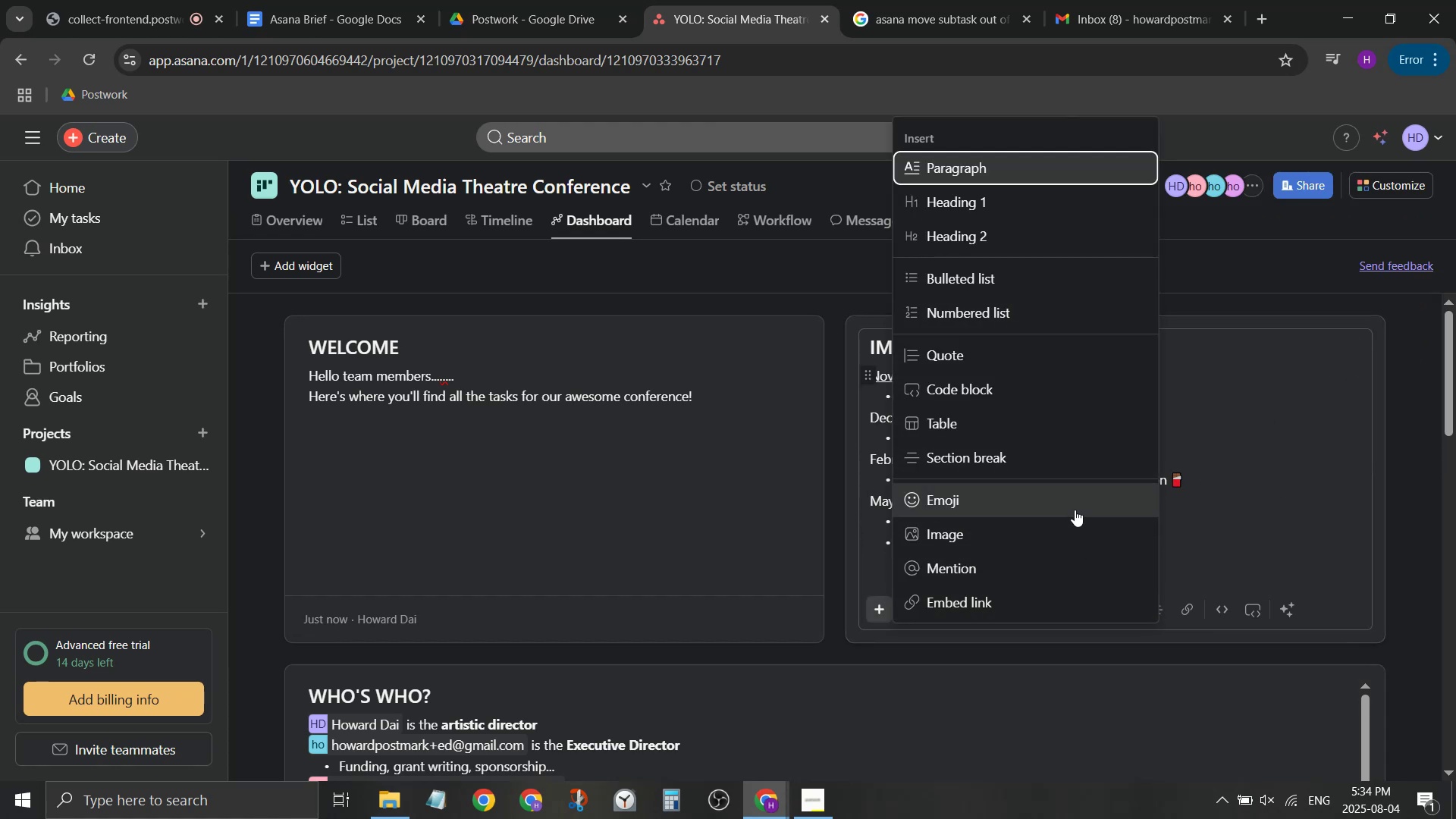 
left_click([976, 548])
 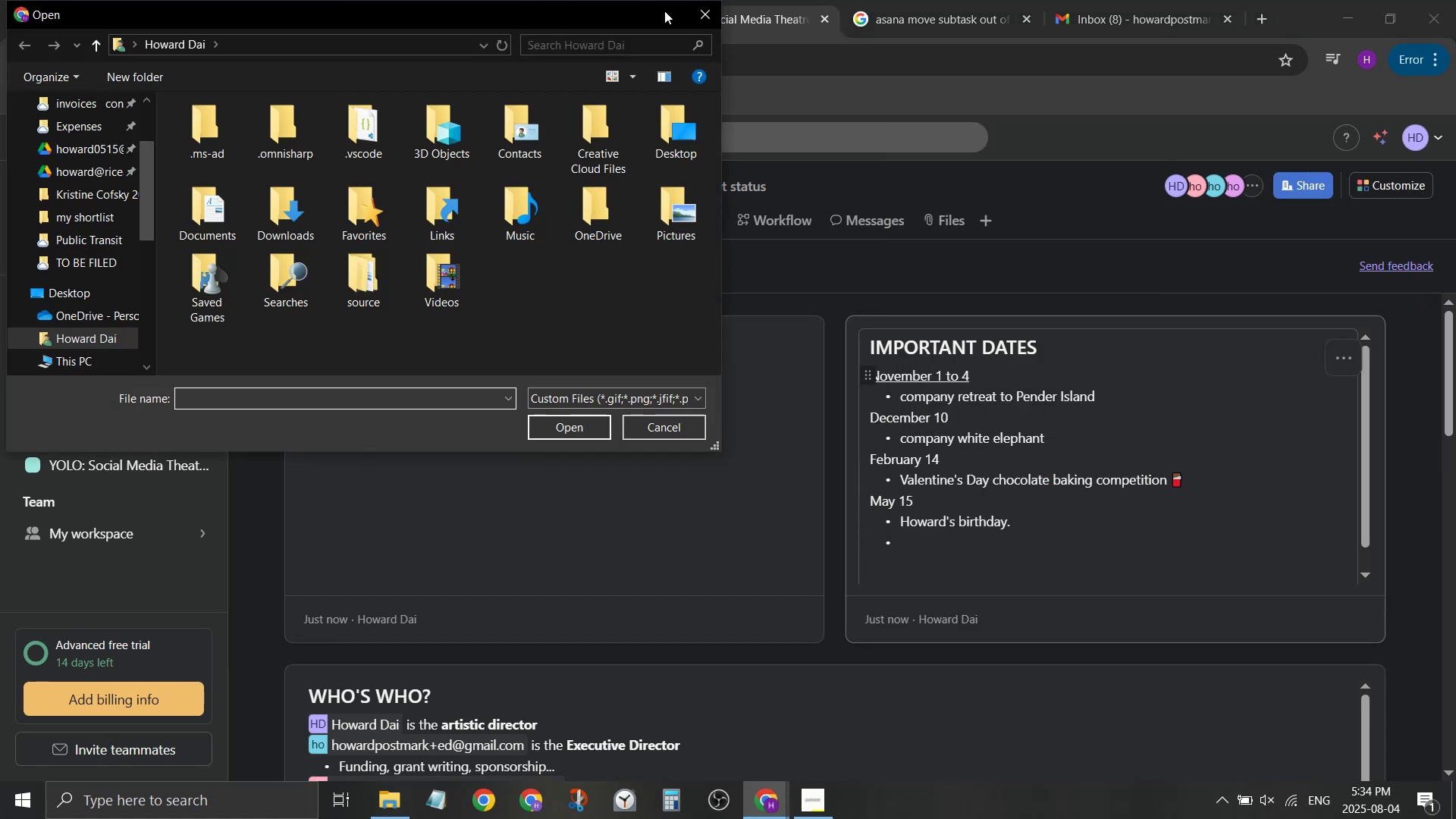 
left_click([706, 22])
 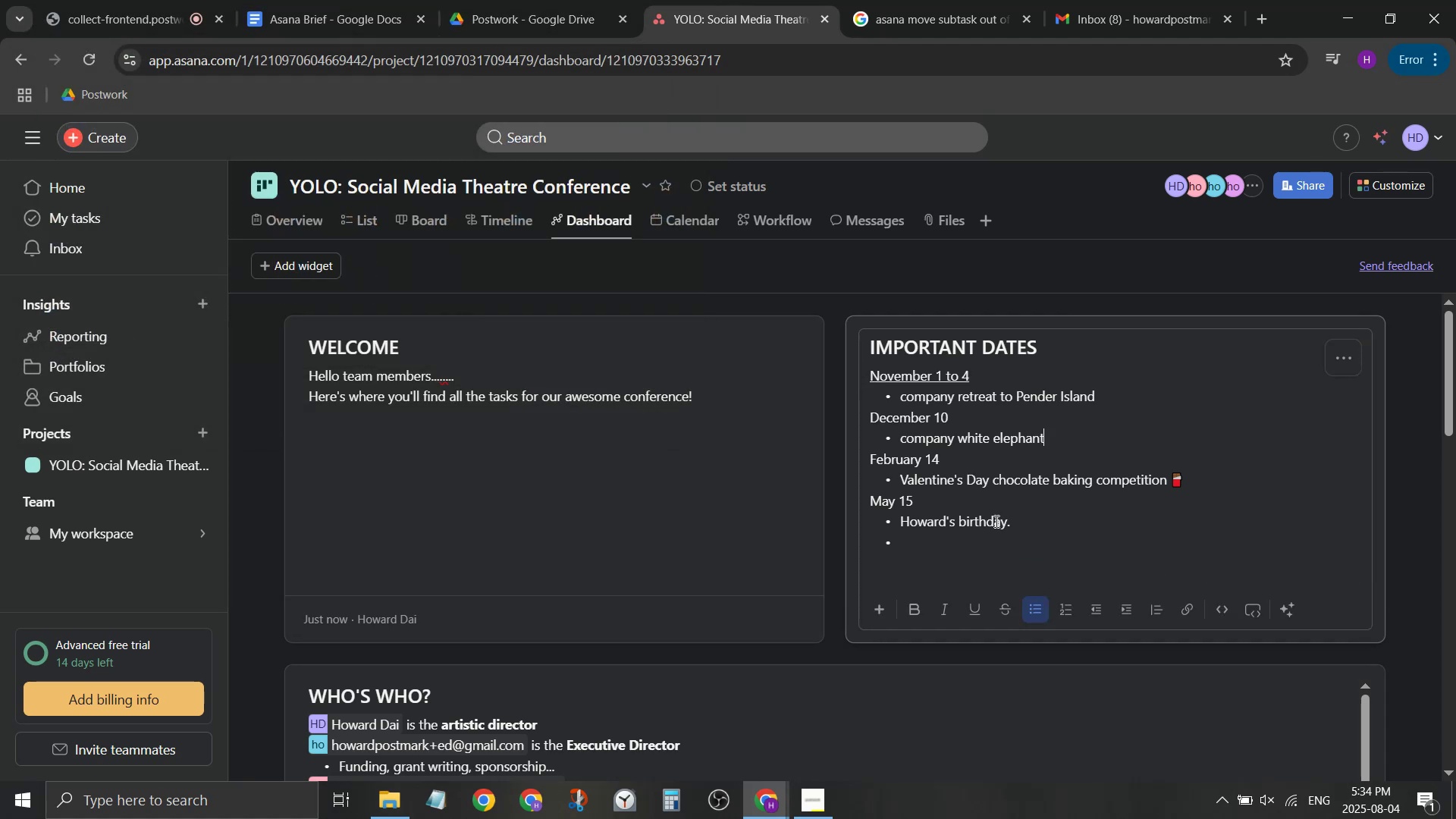 
left_click([1021, 543])
 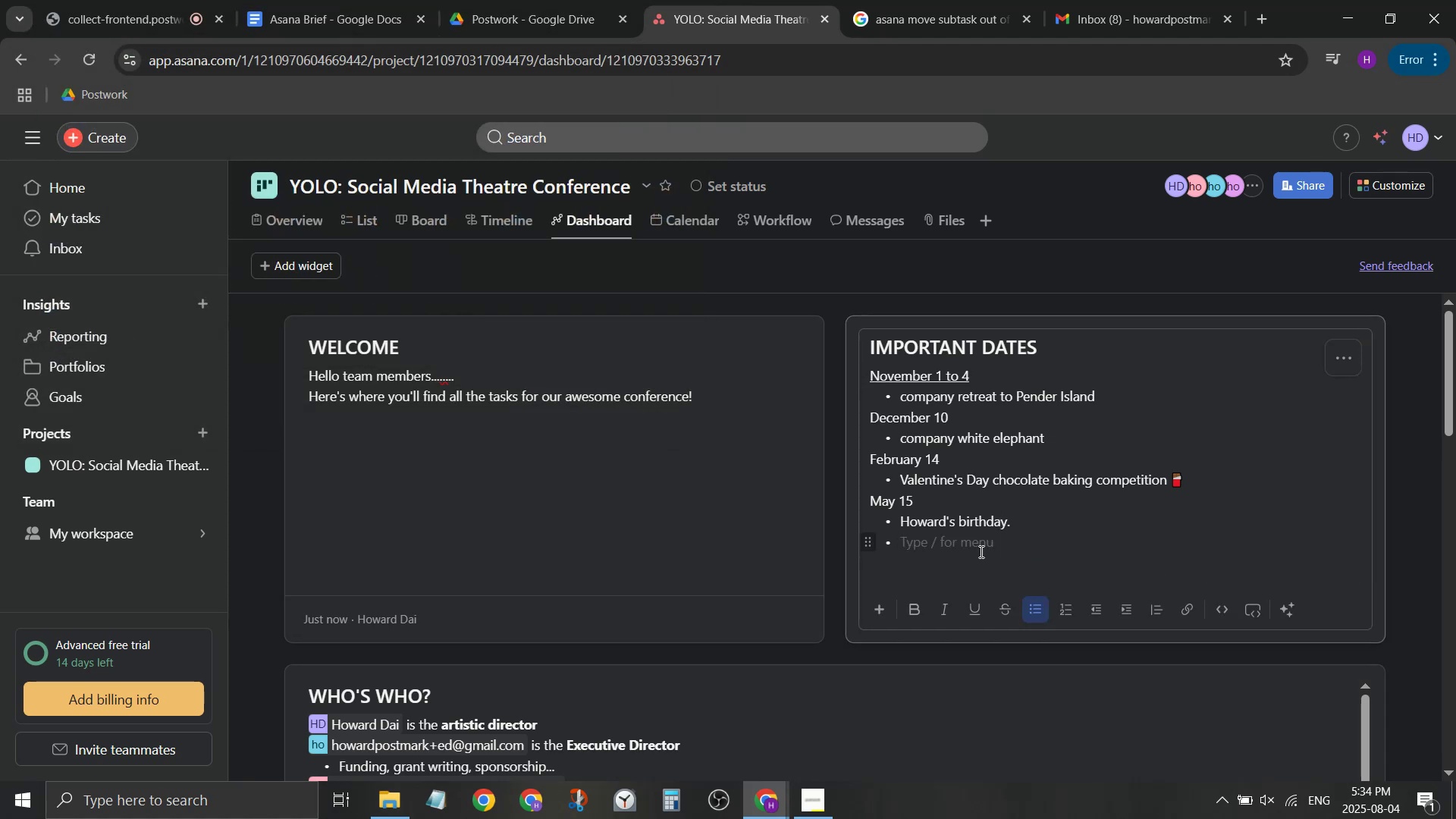 
key(Backspace)
type(August 10)
 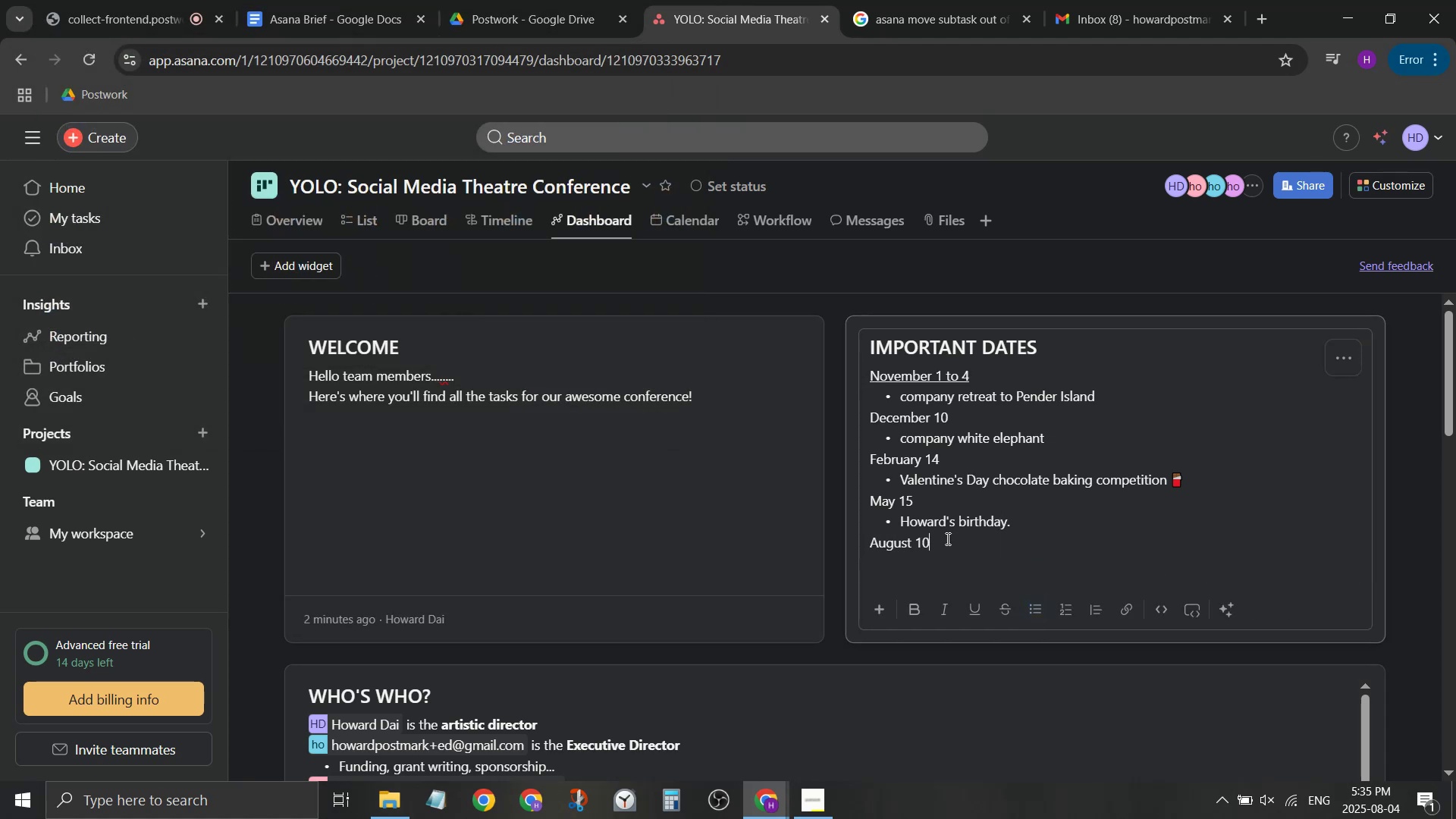 
key(Enter)
 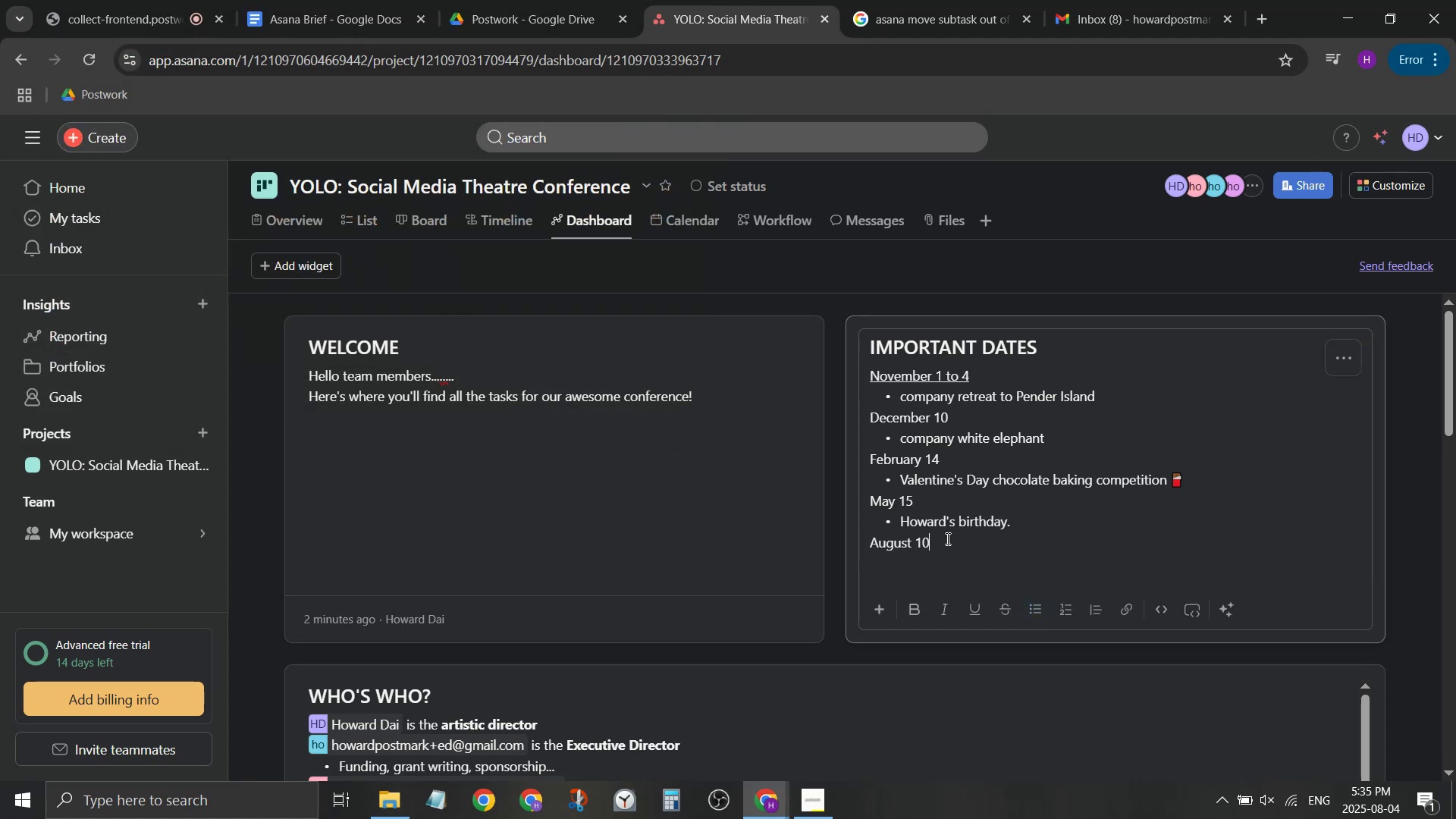 
type(- Yolo)
key(Backspace)
key(Backspace)
key(Backspace)
type(OLO confern)
key(Backspace)
type(ence!)
 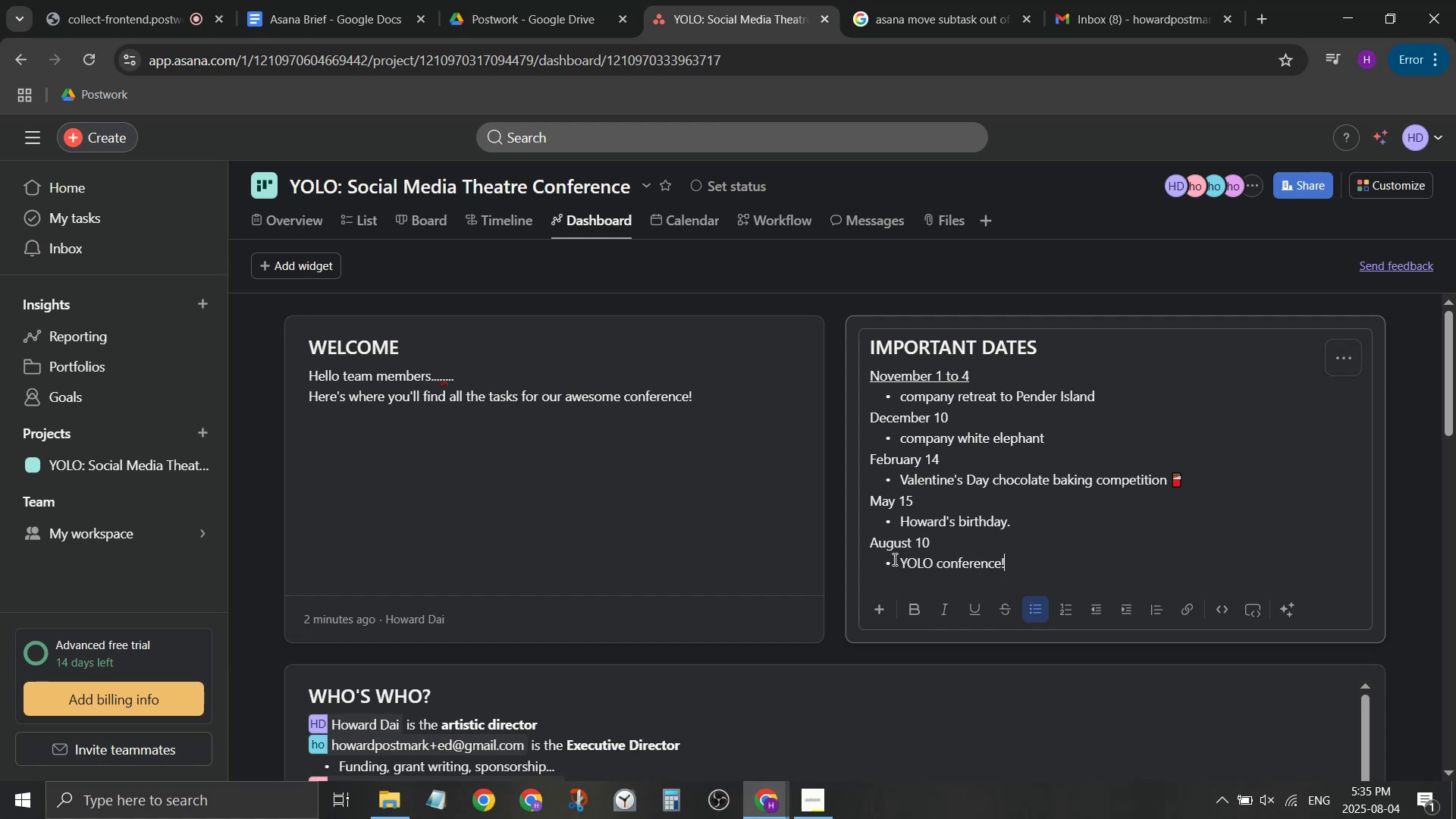 
left_click_drag(start_coordinate=[932, 550], to_coordinate=[866, 541])
 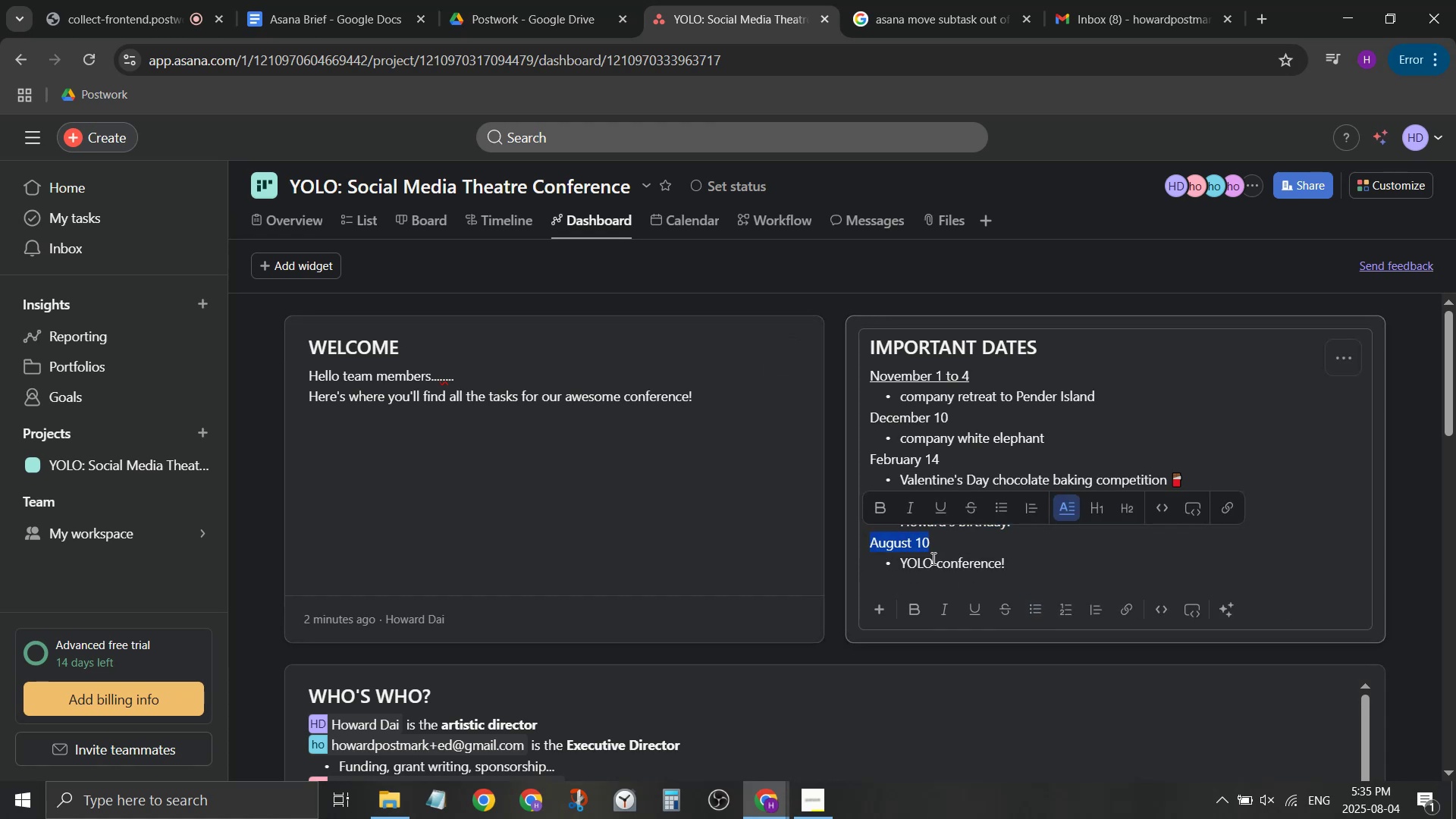 
key(Control+ControlRight)
 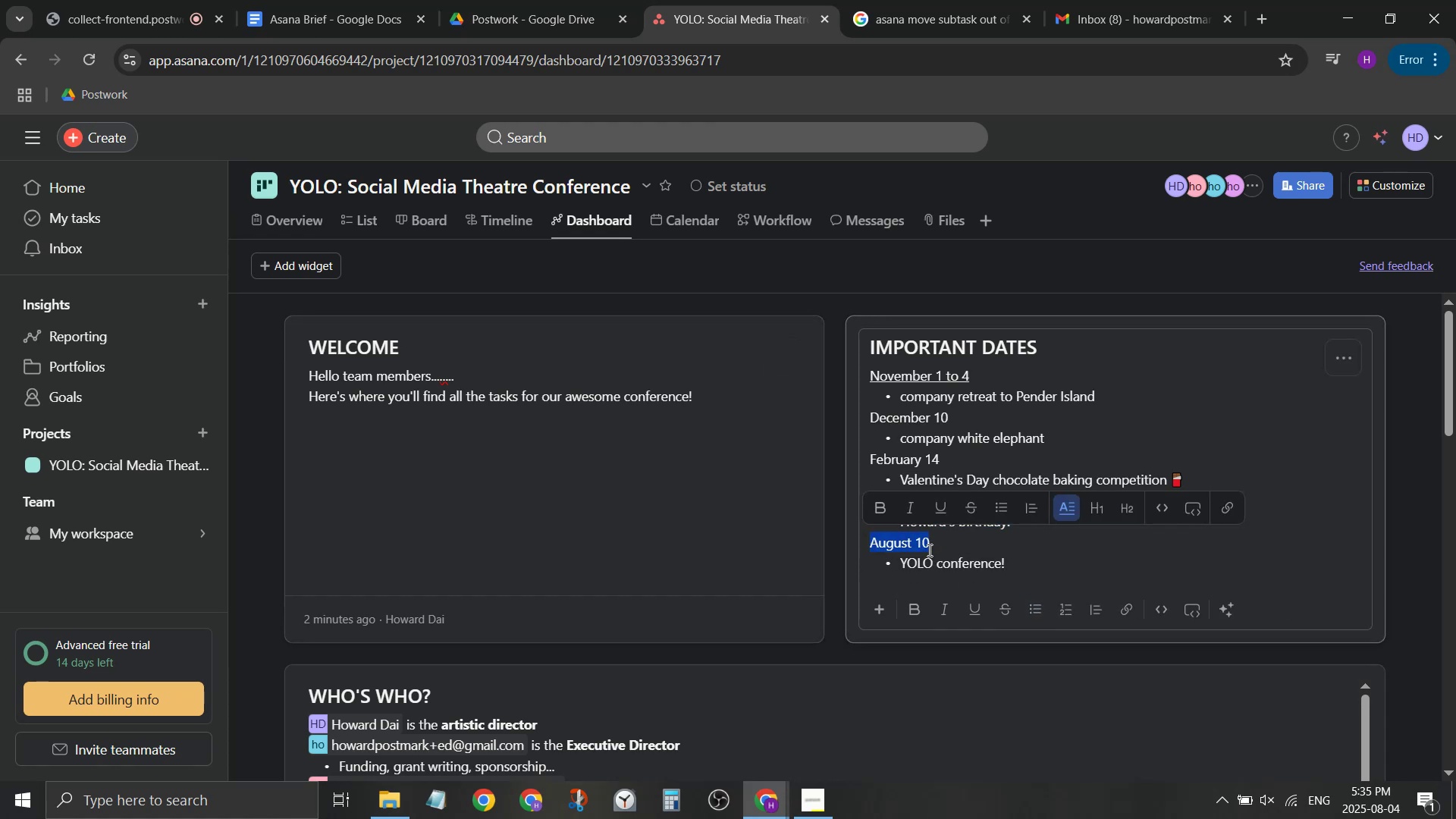 
key(Control+U)
 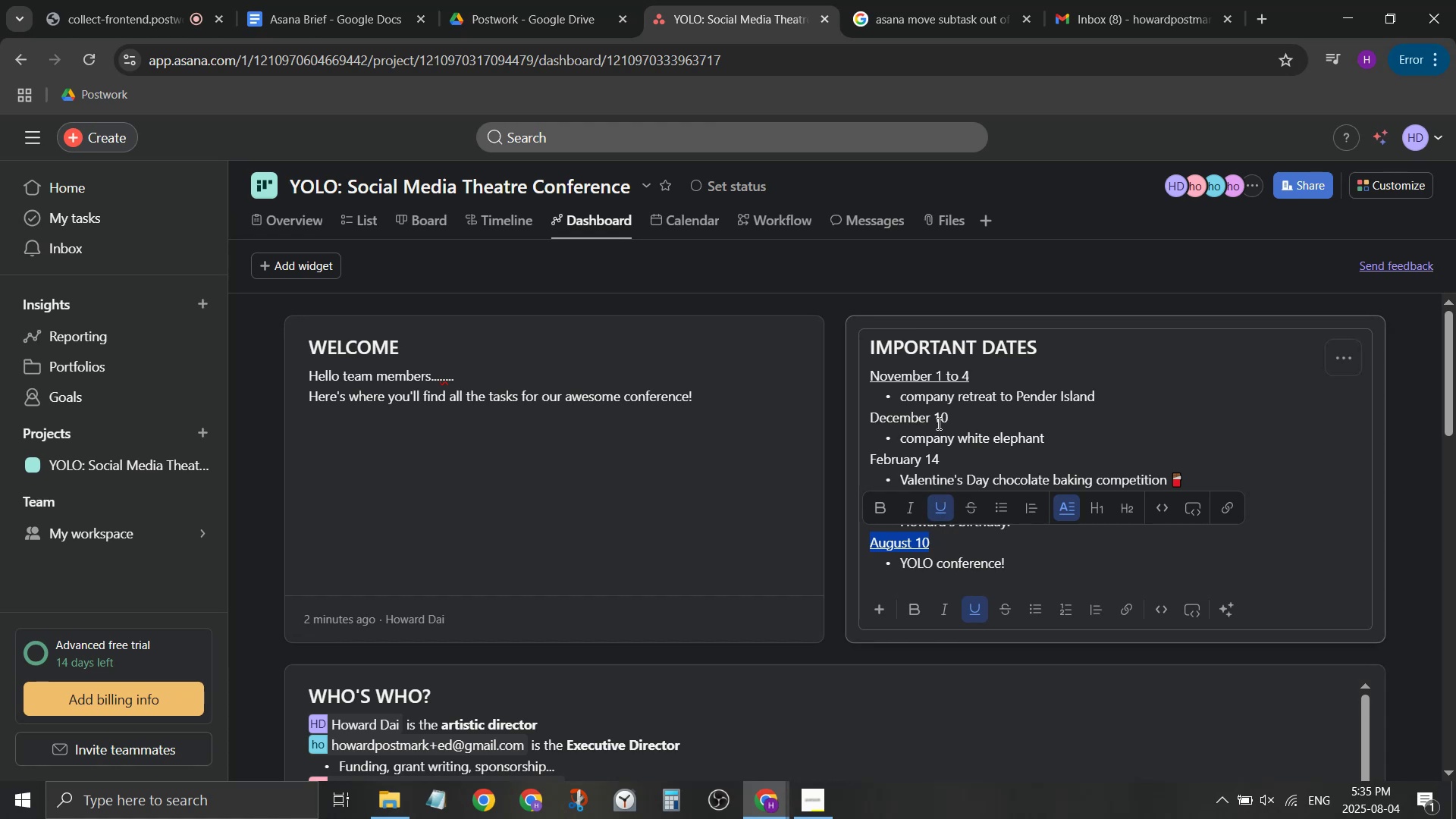 
left_click_drag(start_coordinate=[954, 422], to_coordinate=[868, 417])
 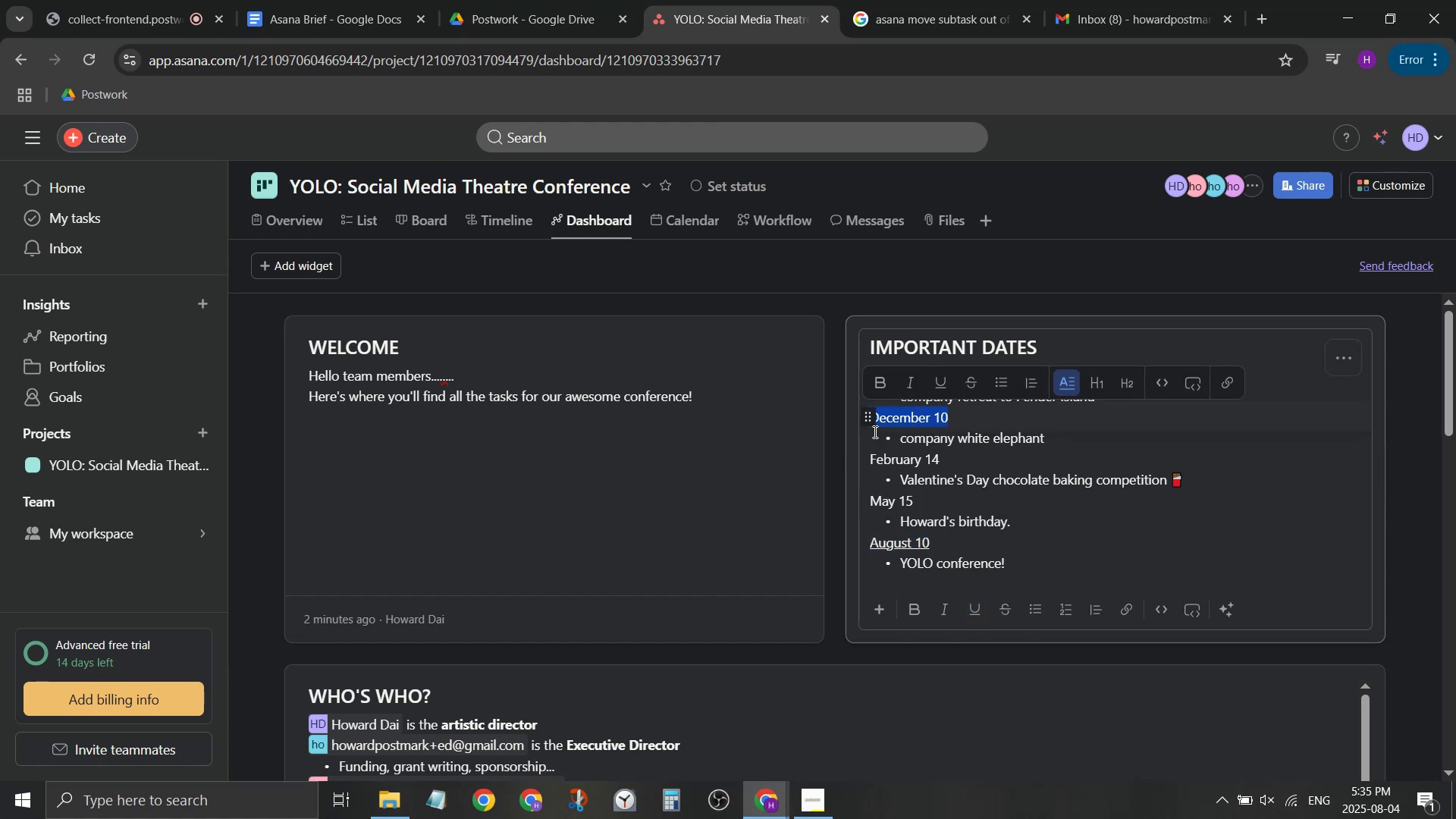 
key(Control+ControlRight)
 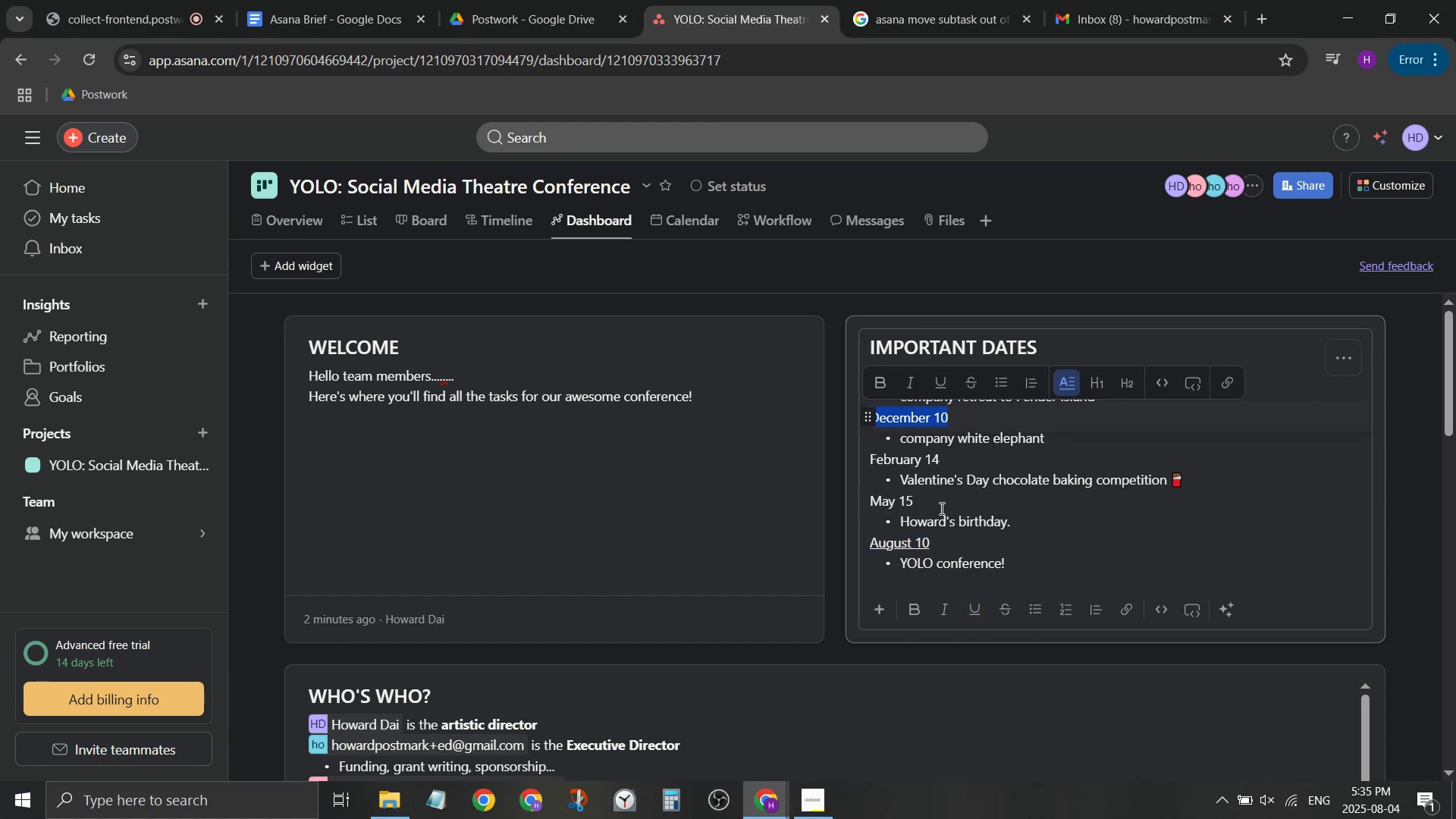 
key(Control+U)
 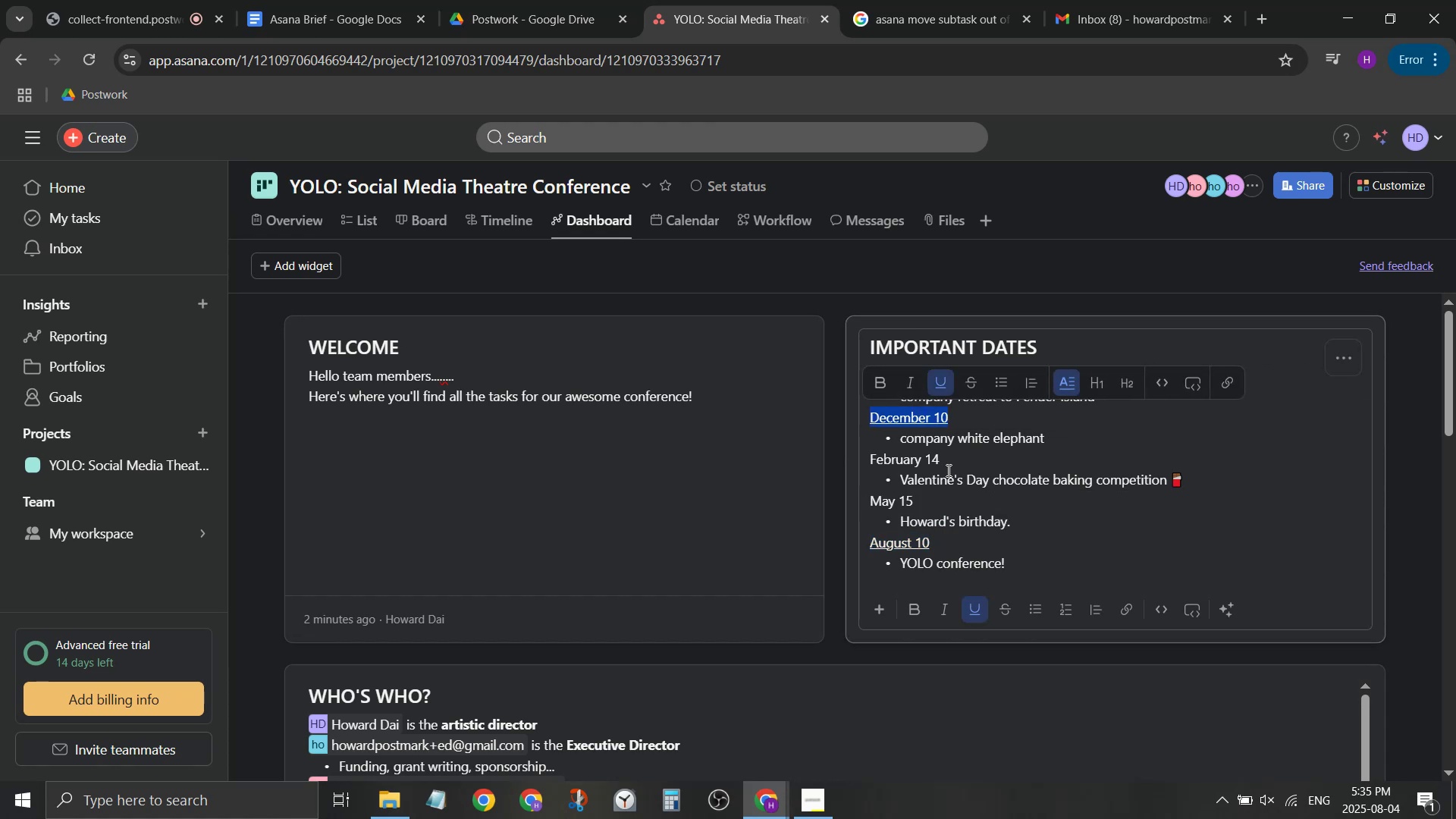 
left_click_drag(start_coordinate=[947, 466], to_coordinate=[877, 461])
 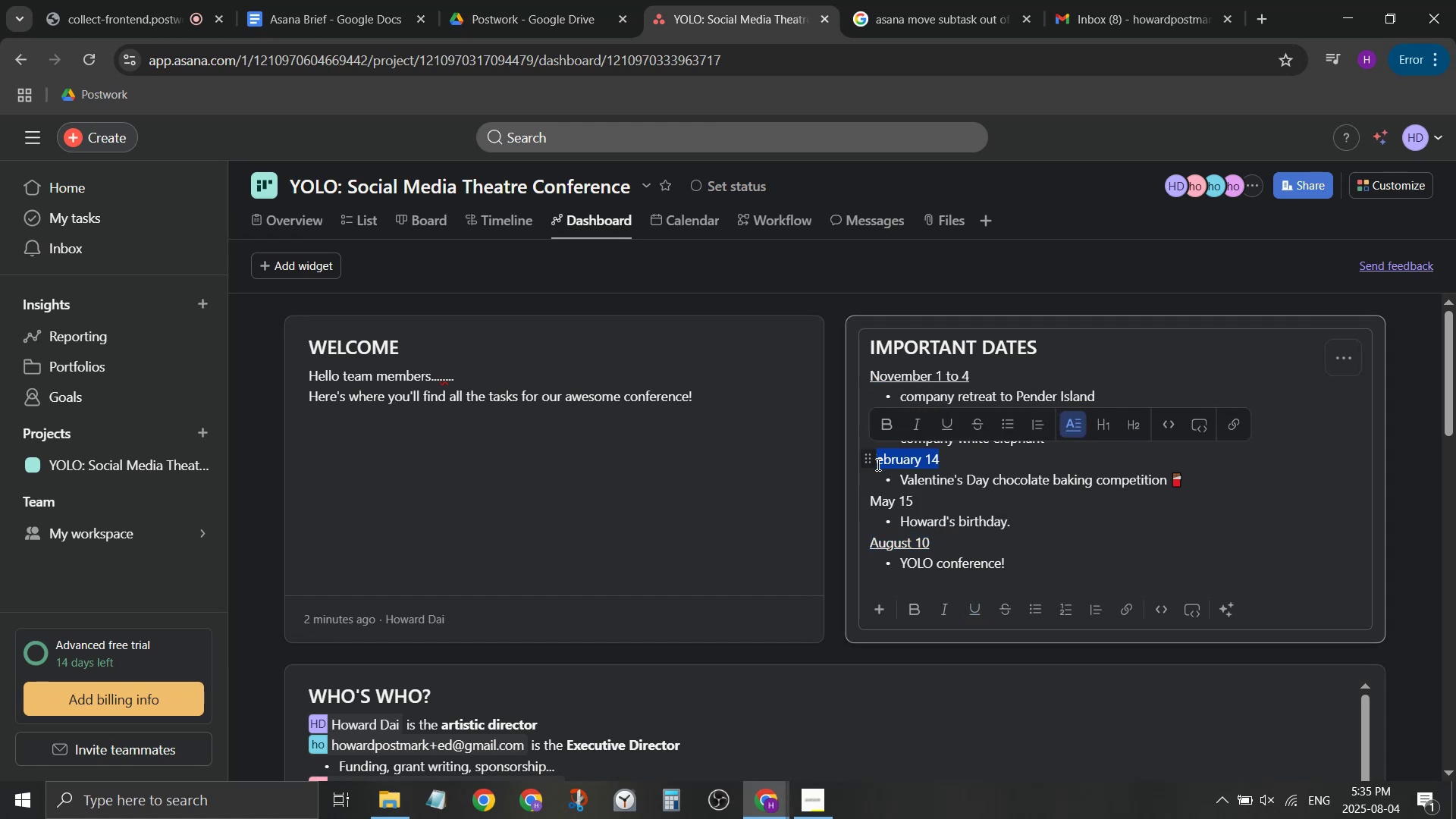 
key(Control+ControlRight)
 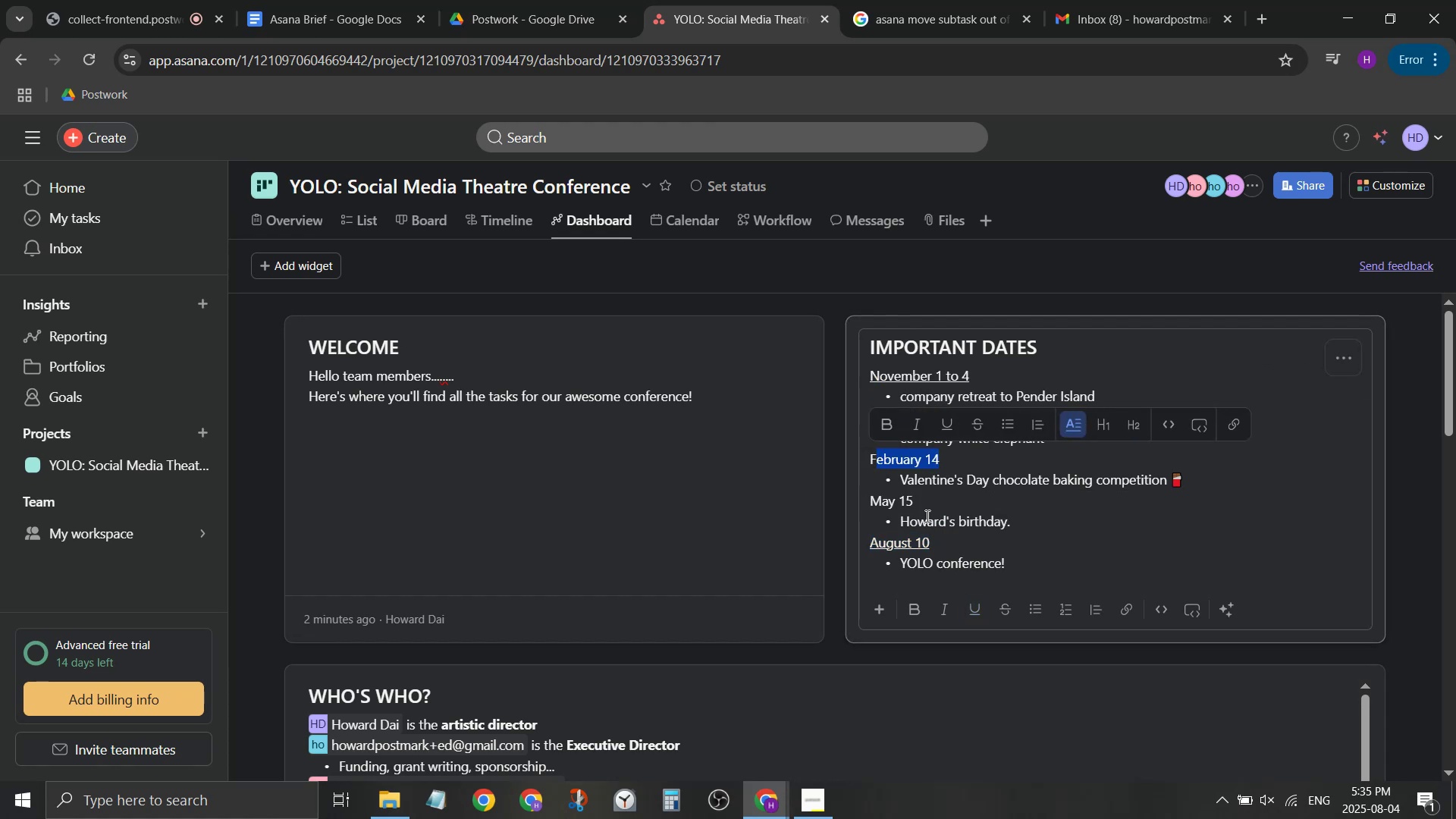 
key(Control+U)
 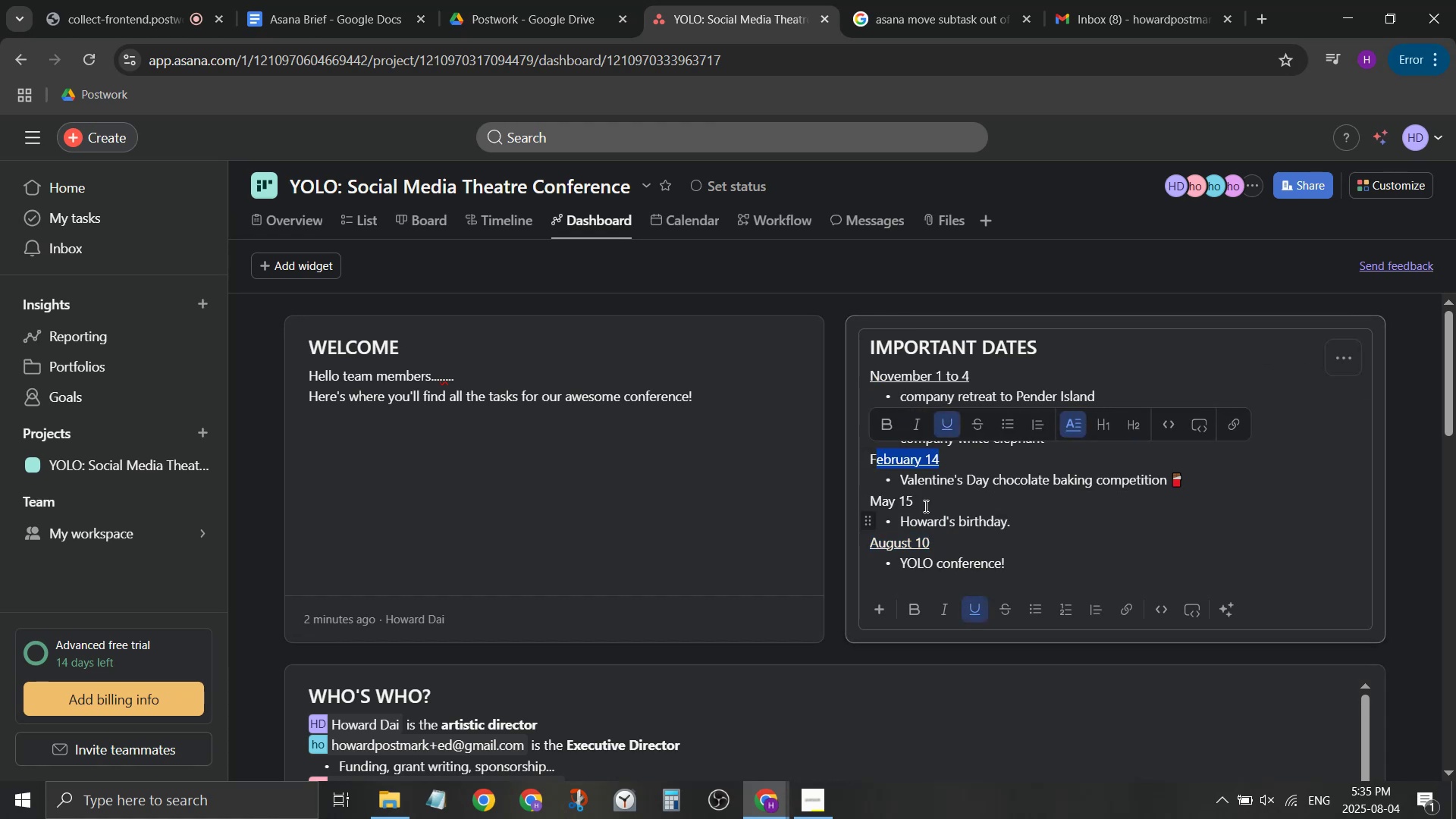 
left_click_drag(start_coordinate=[918, 497], to_coordinate=[871, 500])
 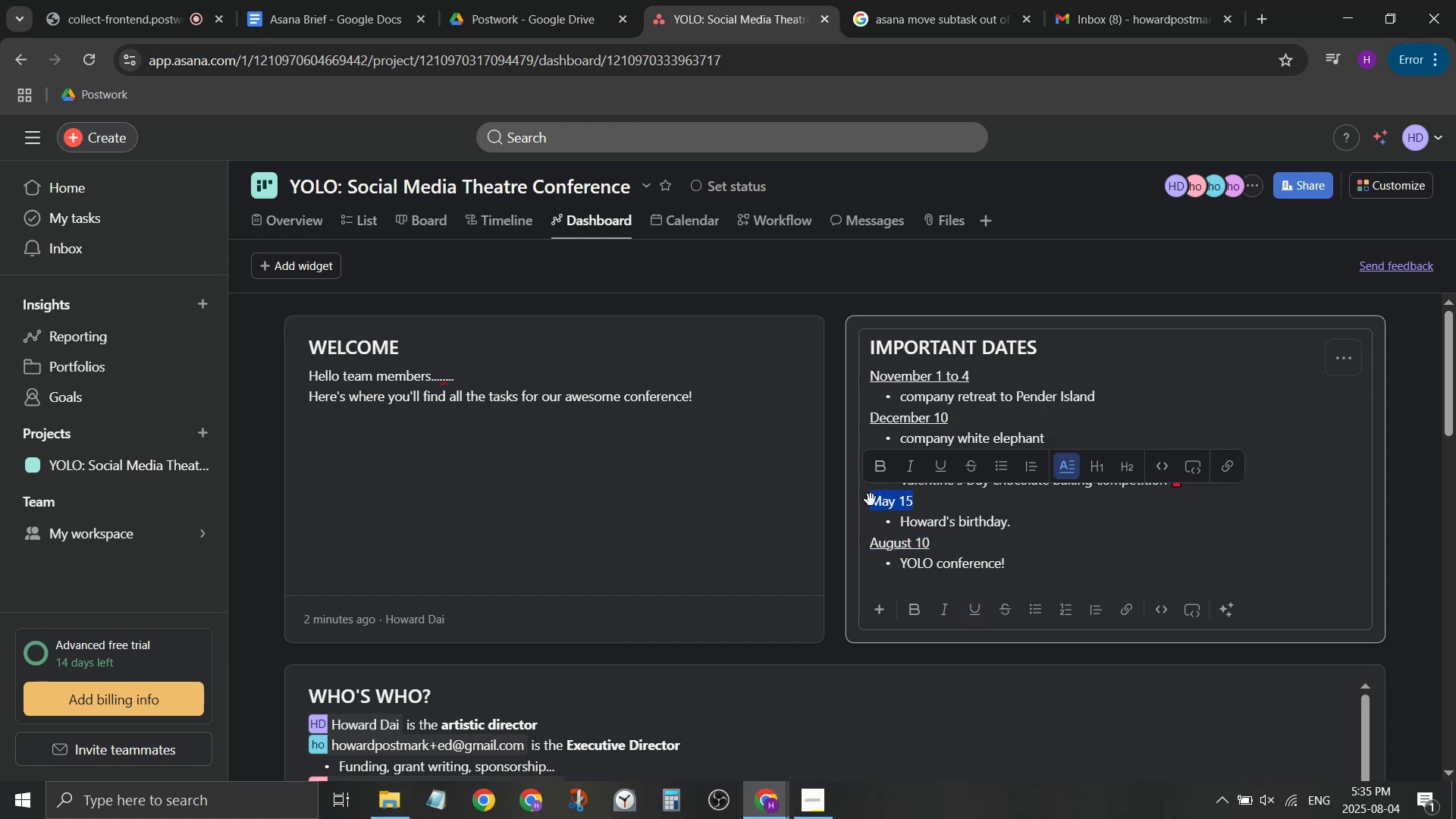 
key(Control+ControlRight)
 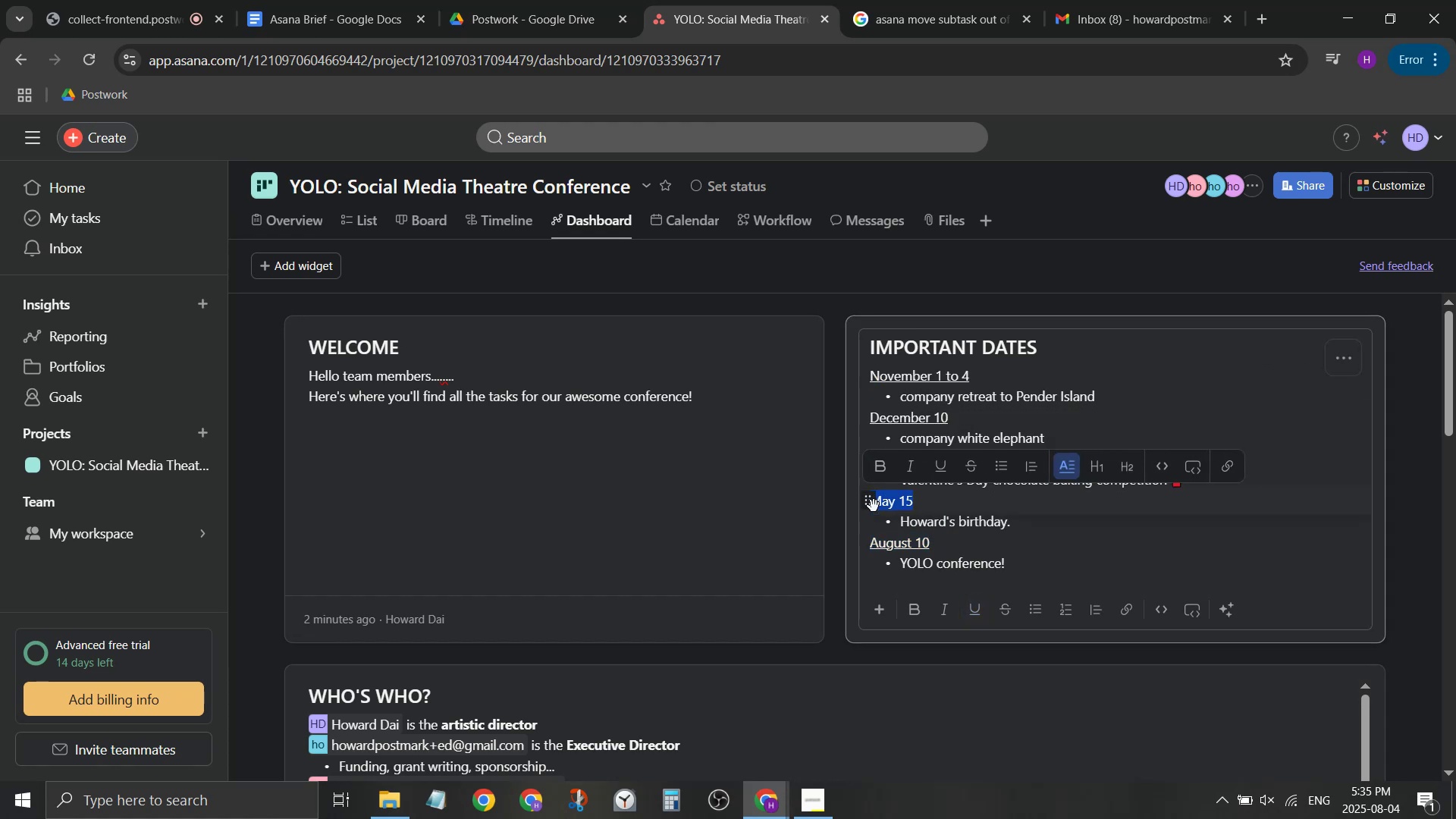 
key(Control+U)
 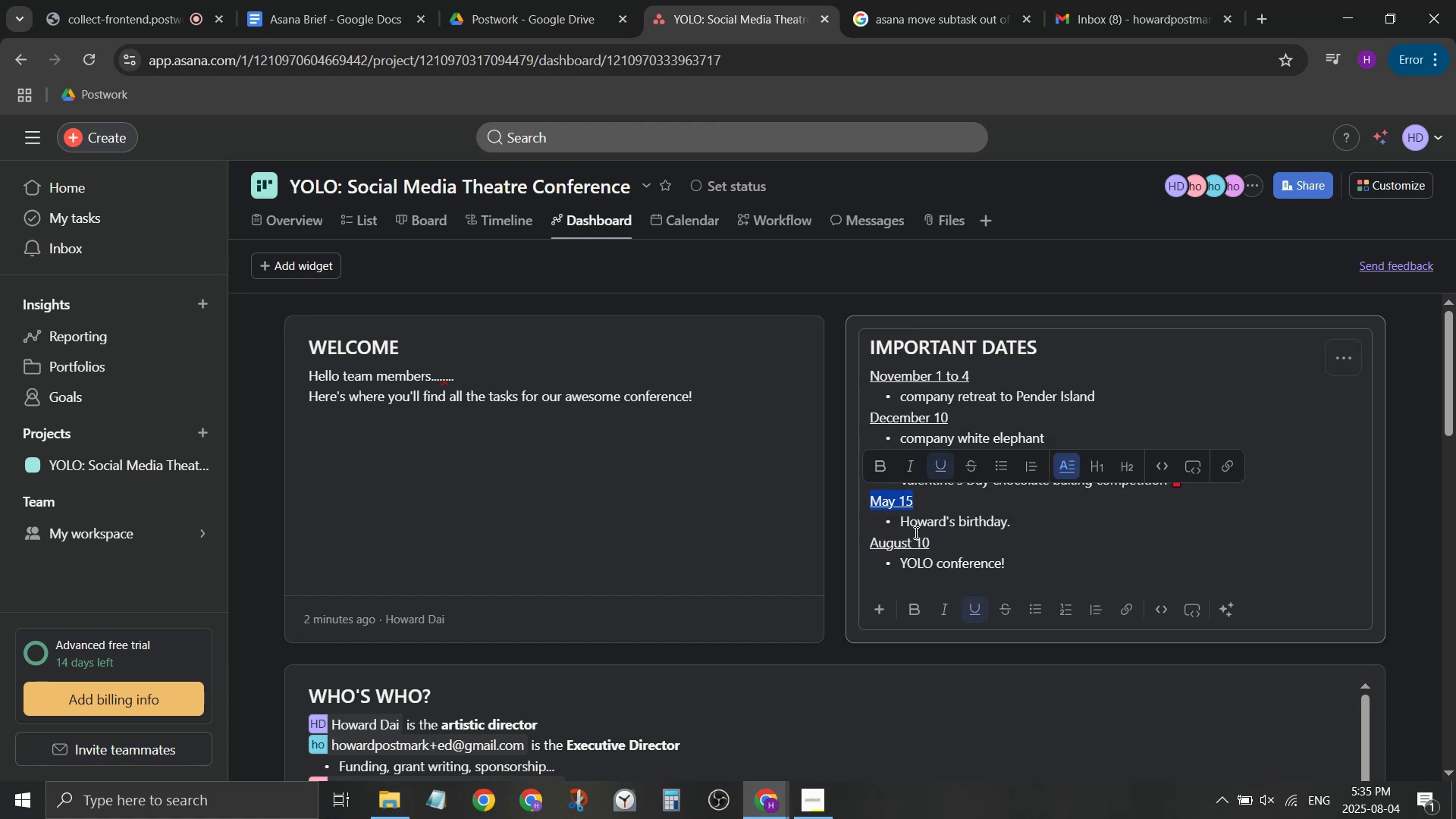 
left_click([915, 532])
 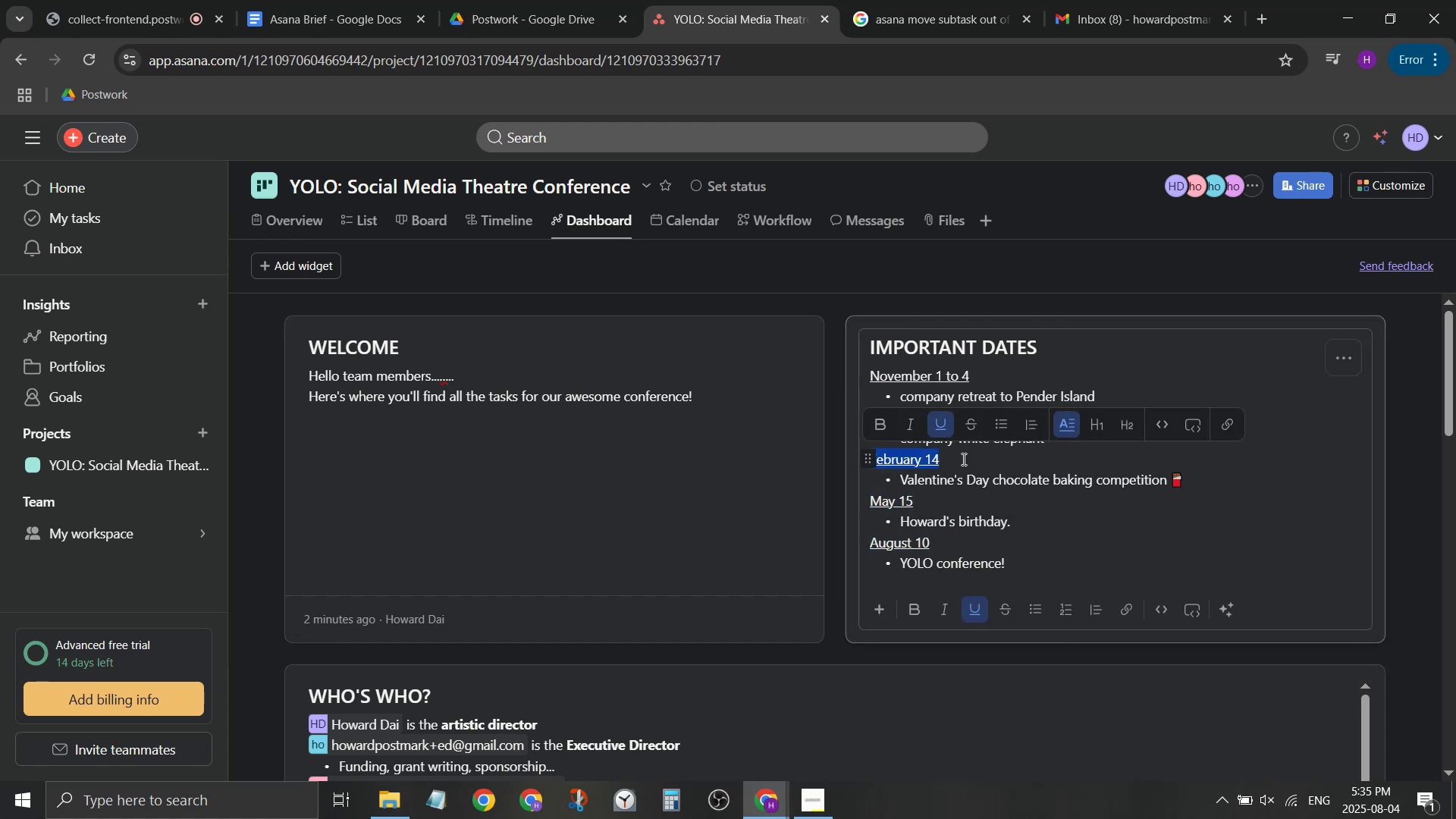 
left_click([908, 462])
 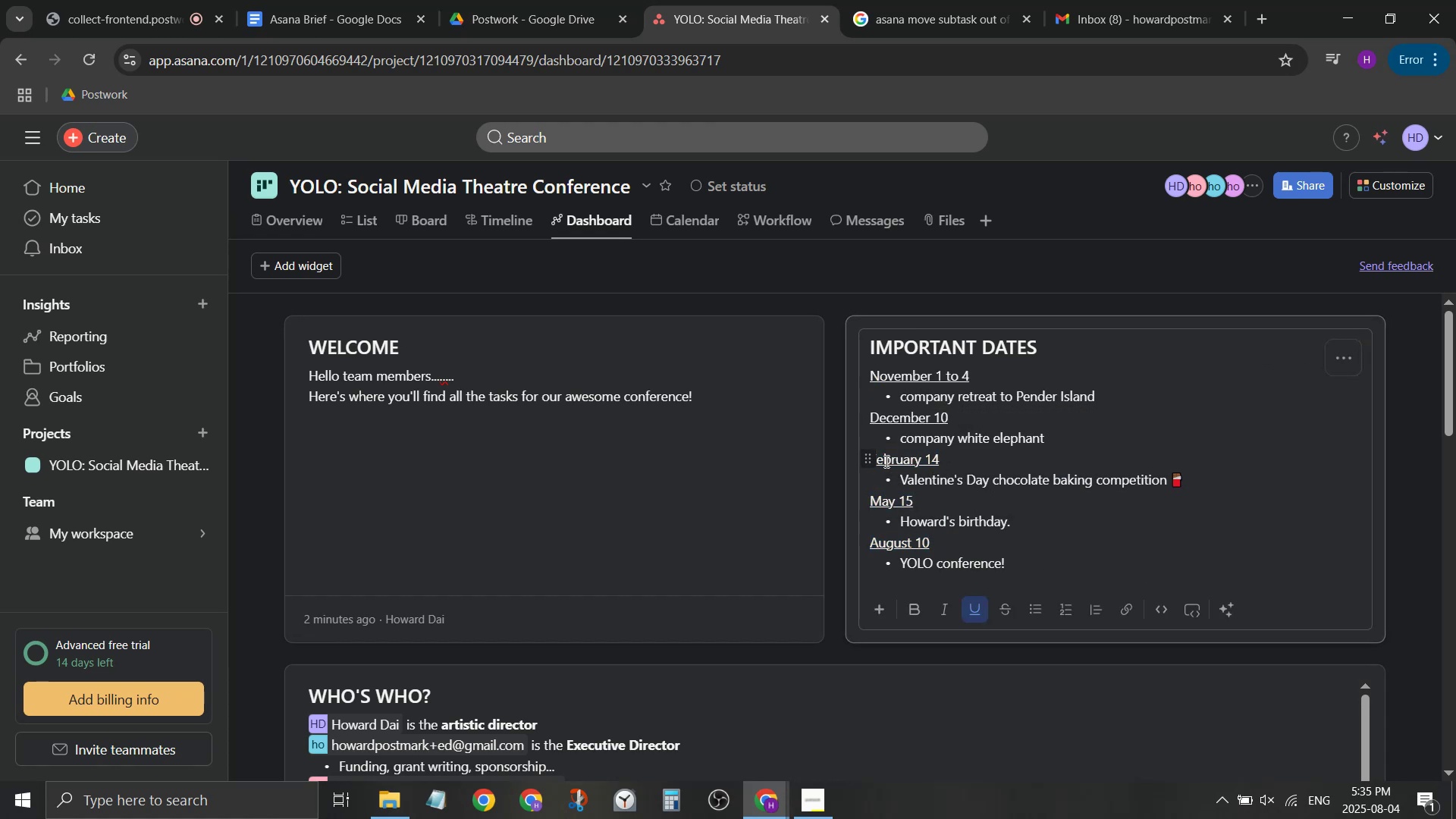 
left_click([880, 462])
 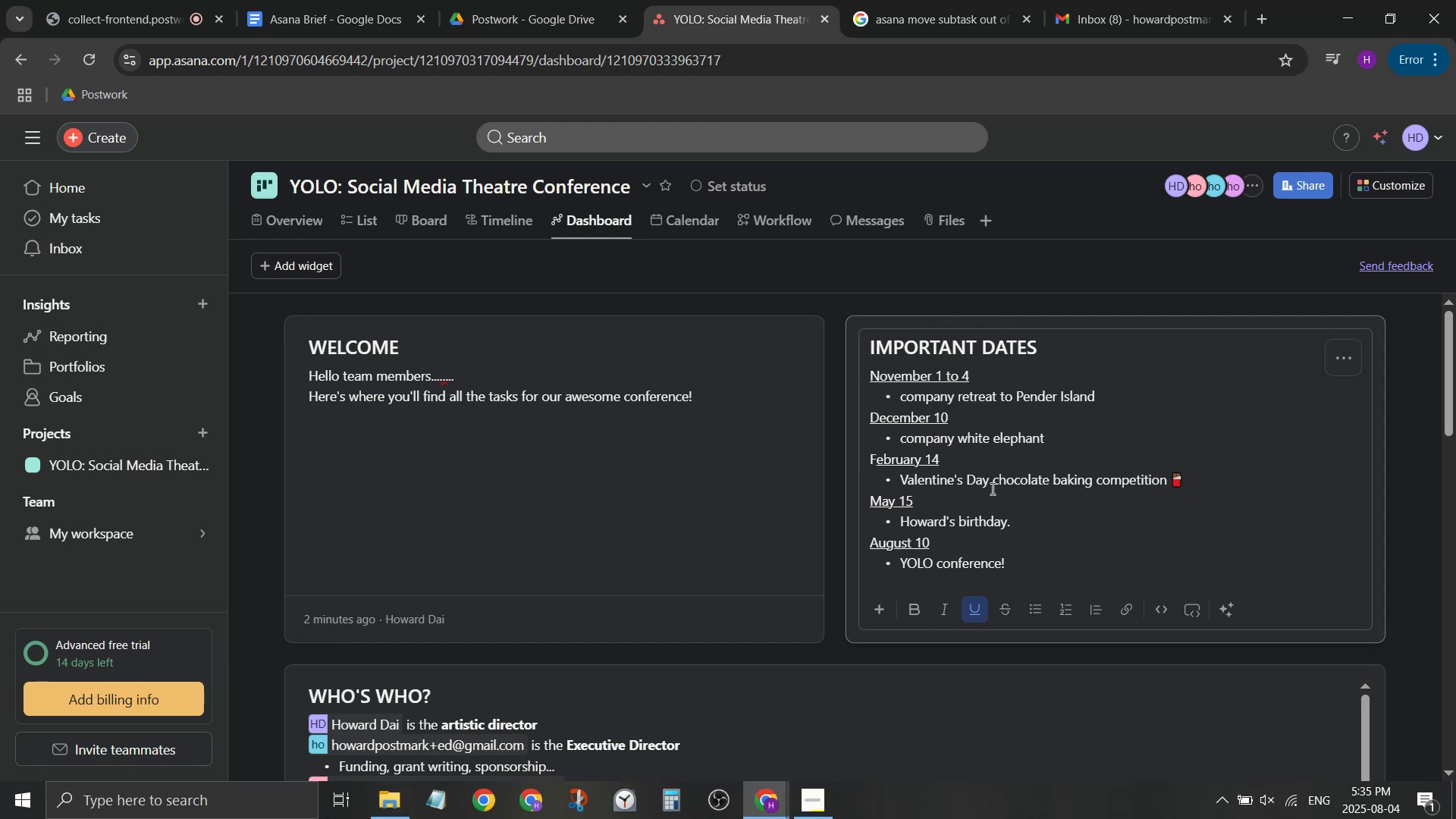 
key(ArrowLeft)
 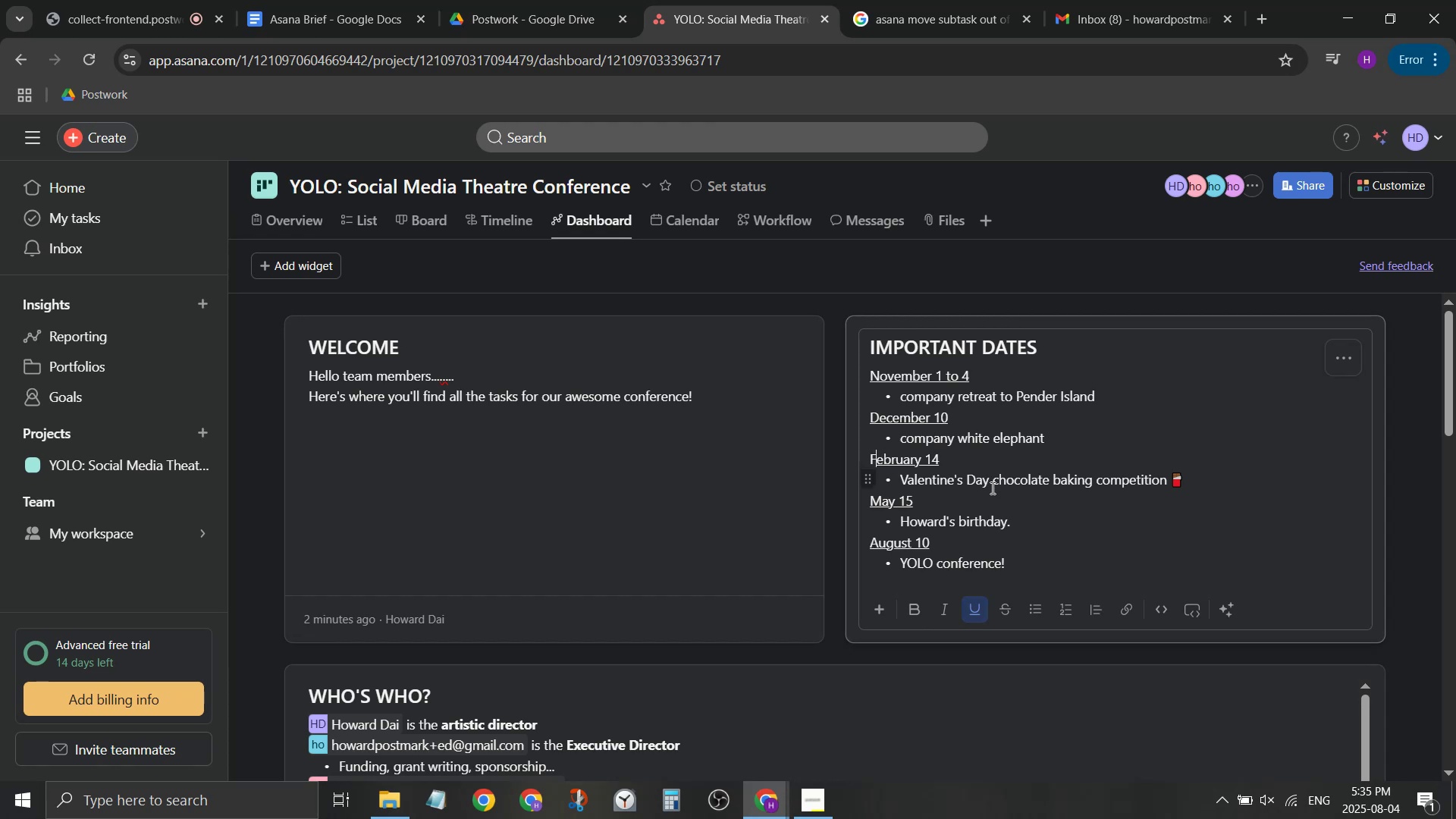 
key(Shift+ArrowLeft)
 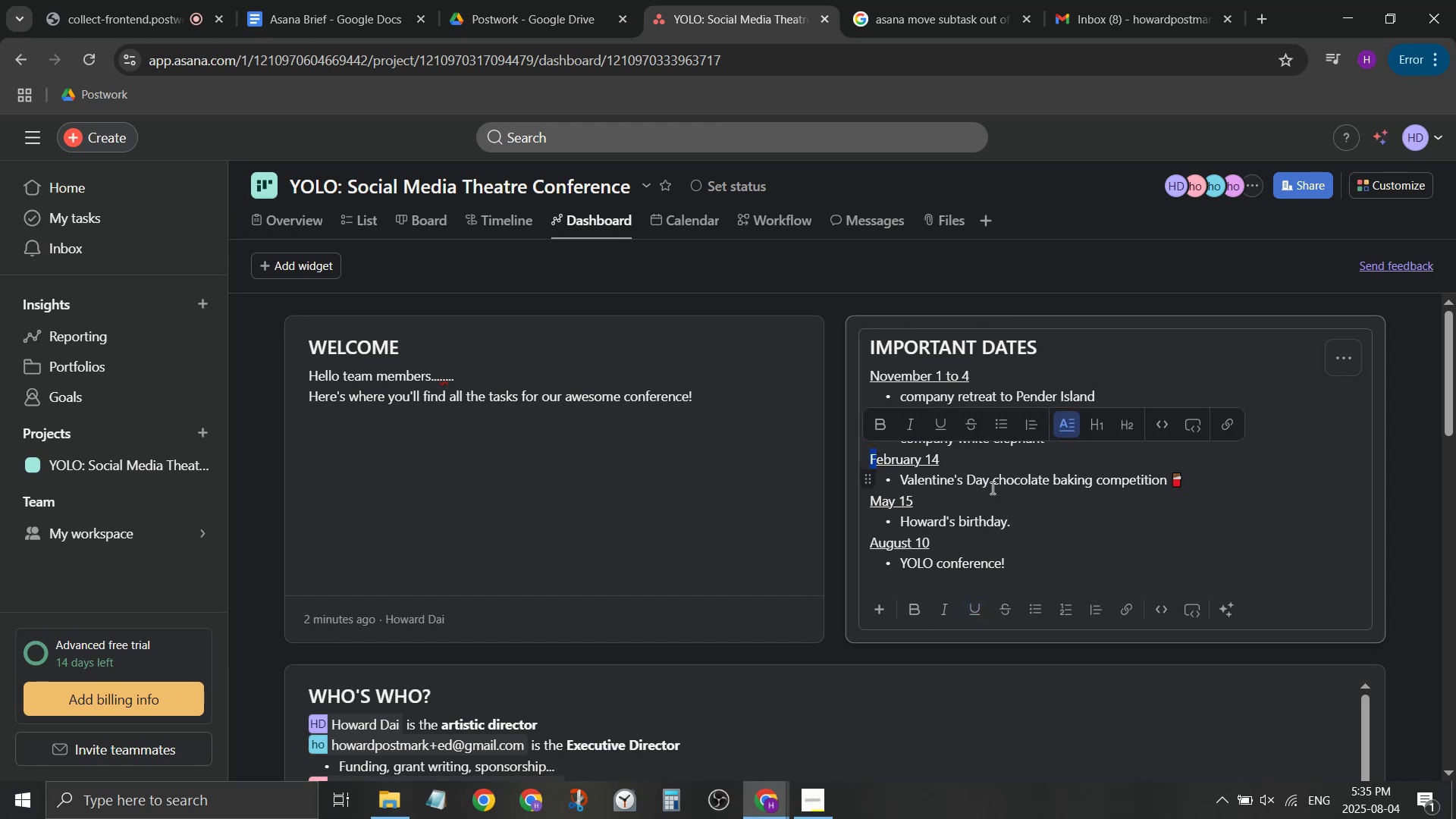 
key(Control+ControlLeft)
 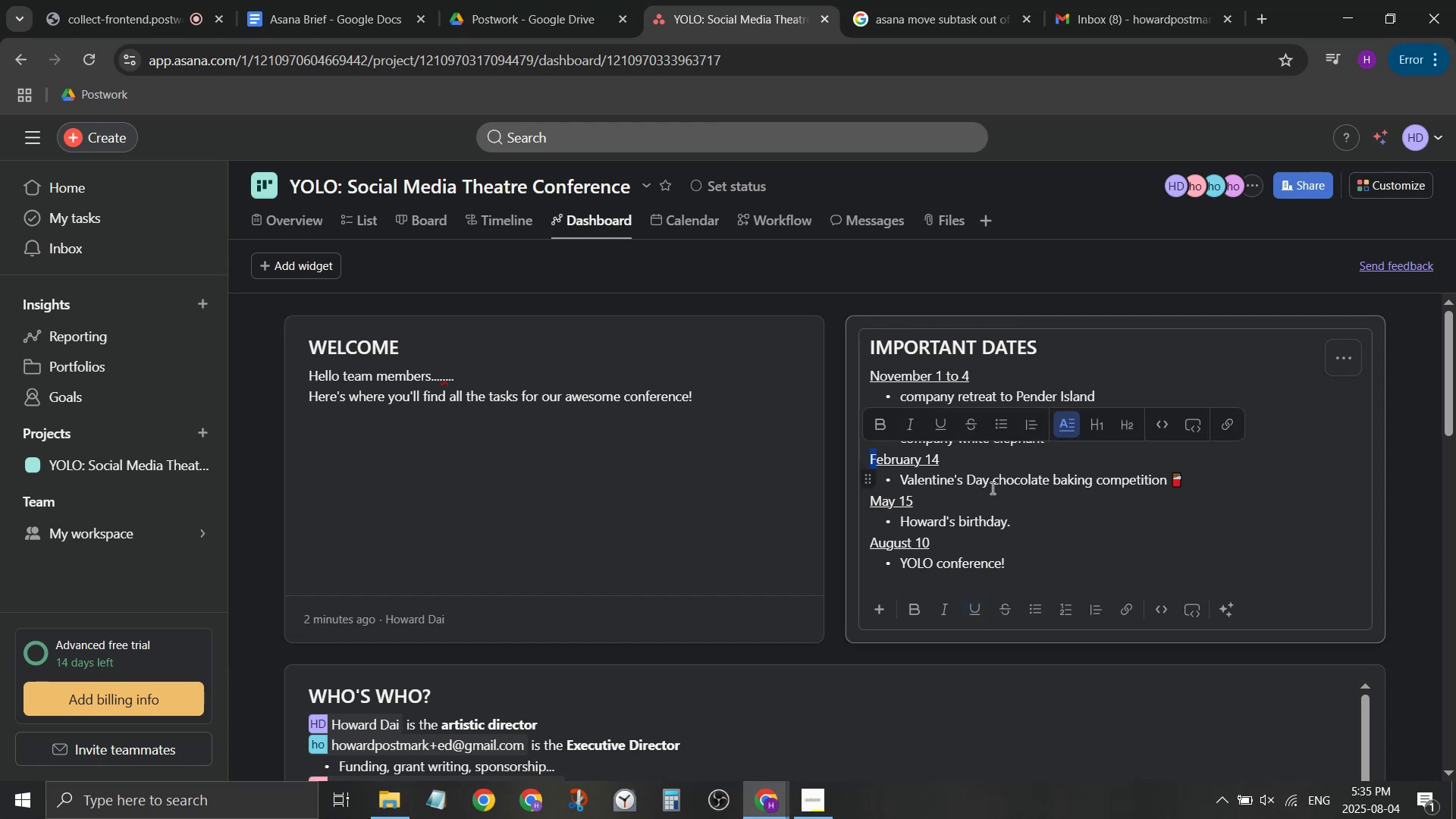 
key(Control+U)
 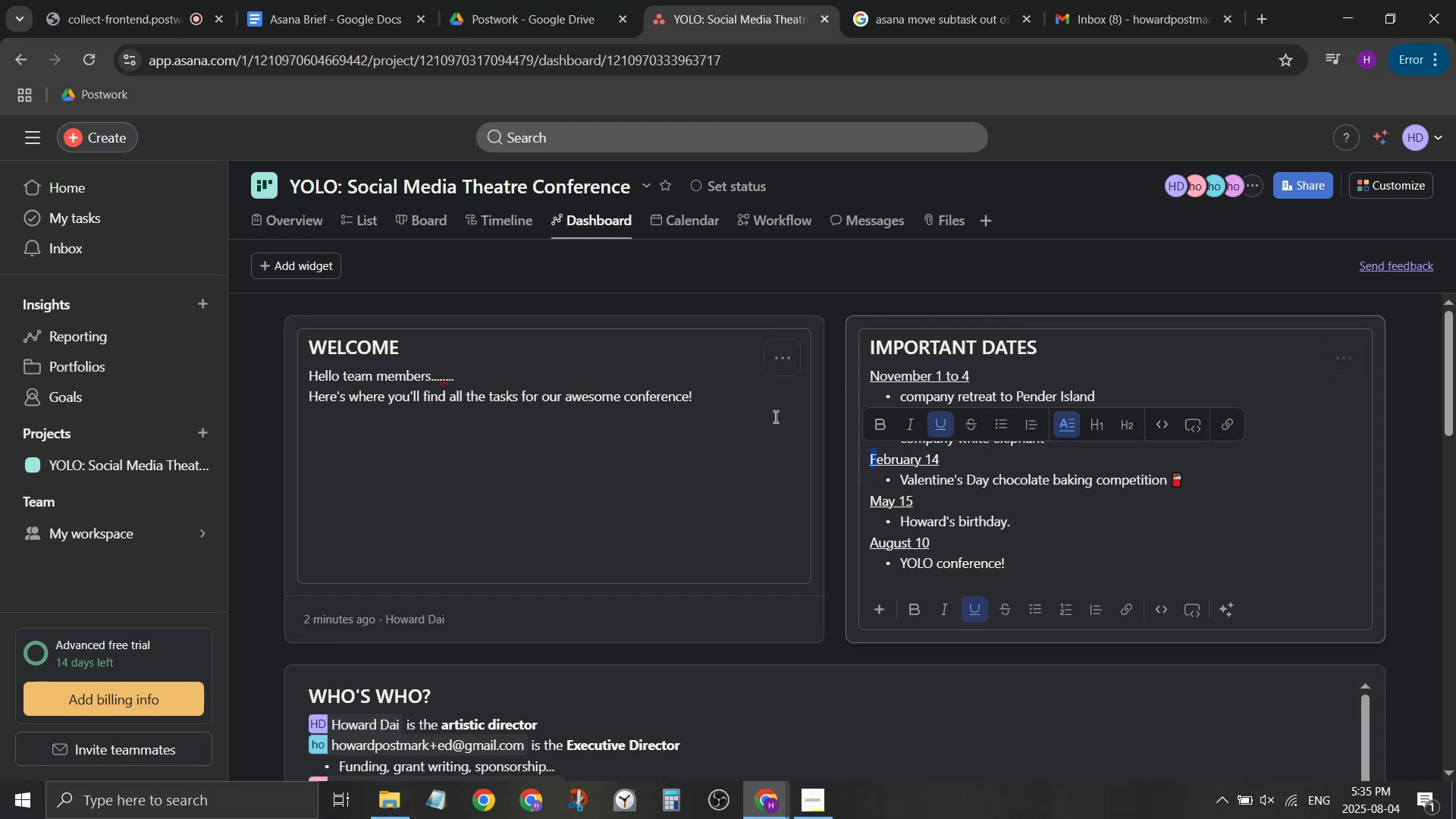 
left_click([692, 385])
 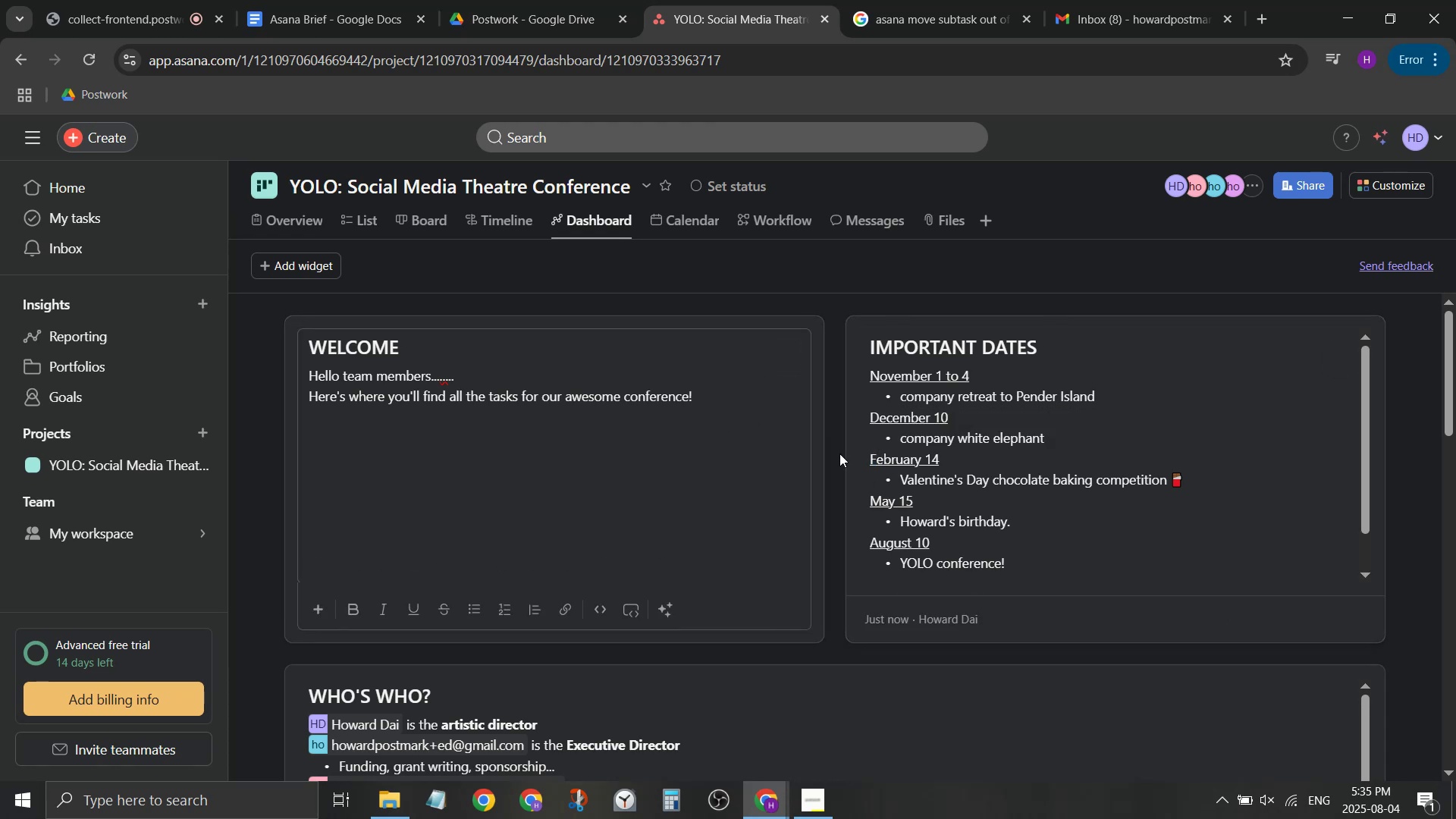 
left_click_drag(start_coordinate=[824, 459], to_coordinate=[776, 463])
 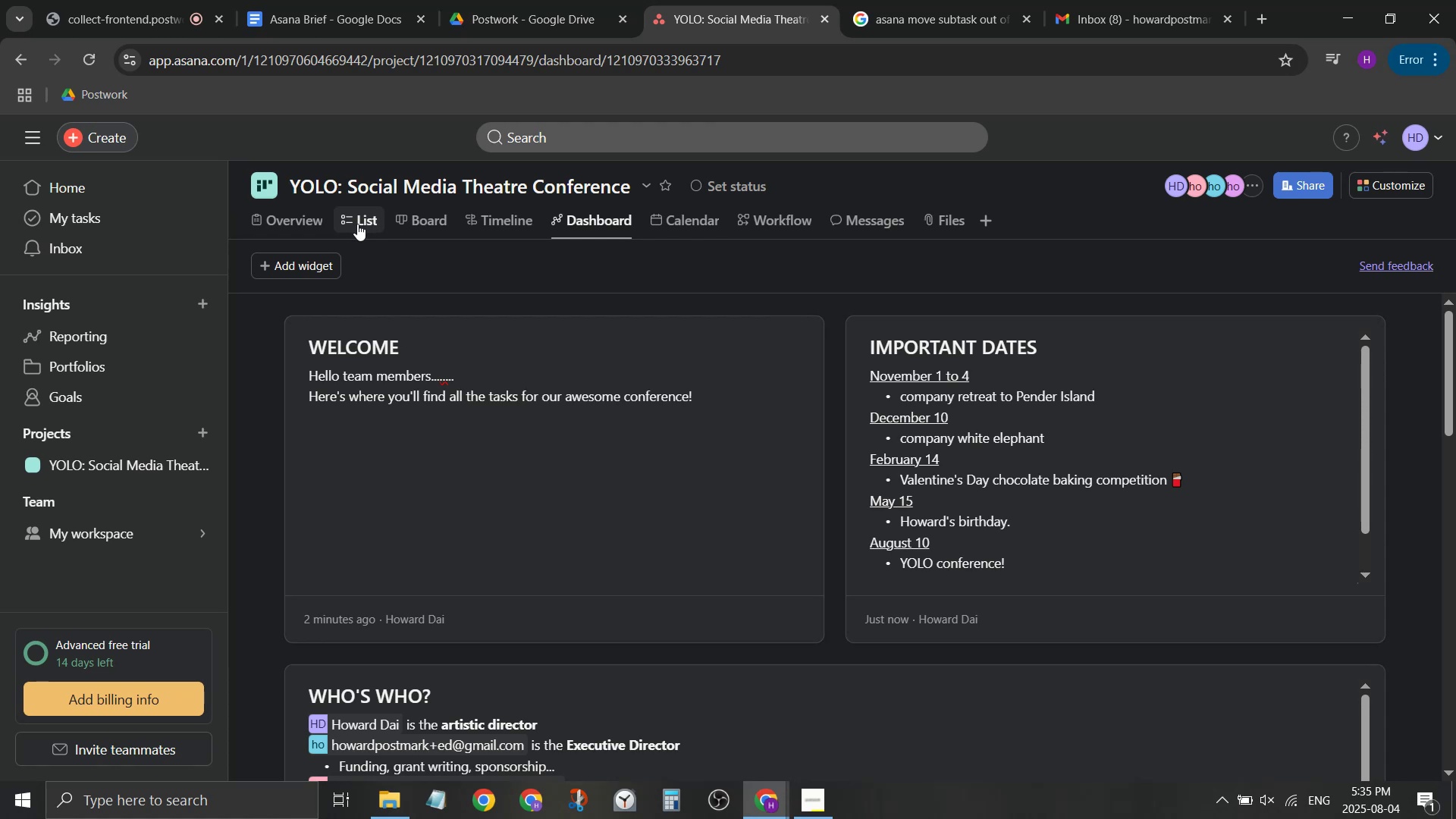 
wait(7.38)
 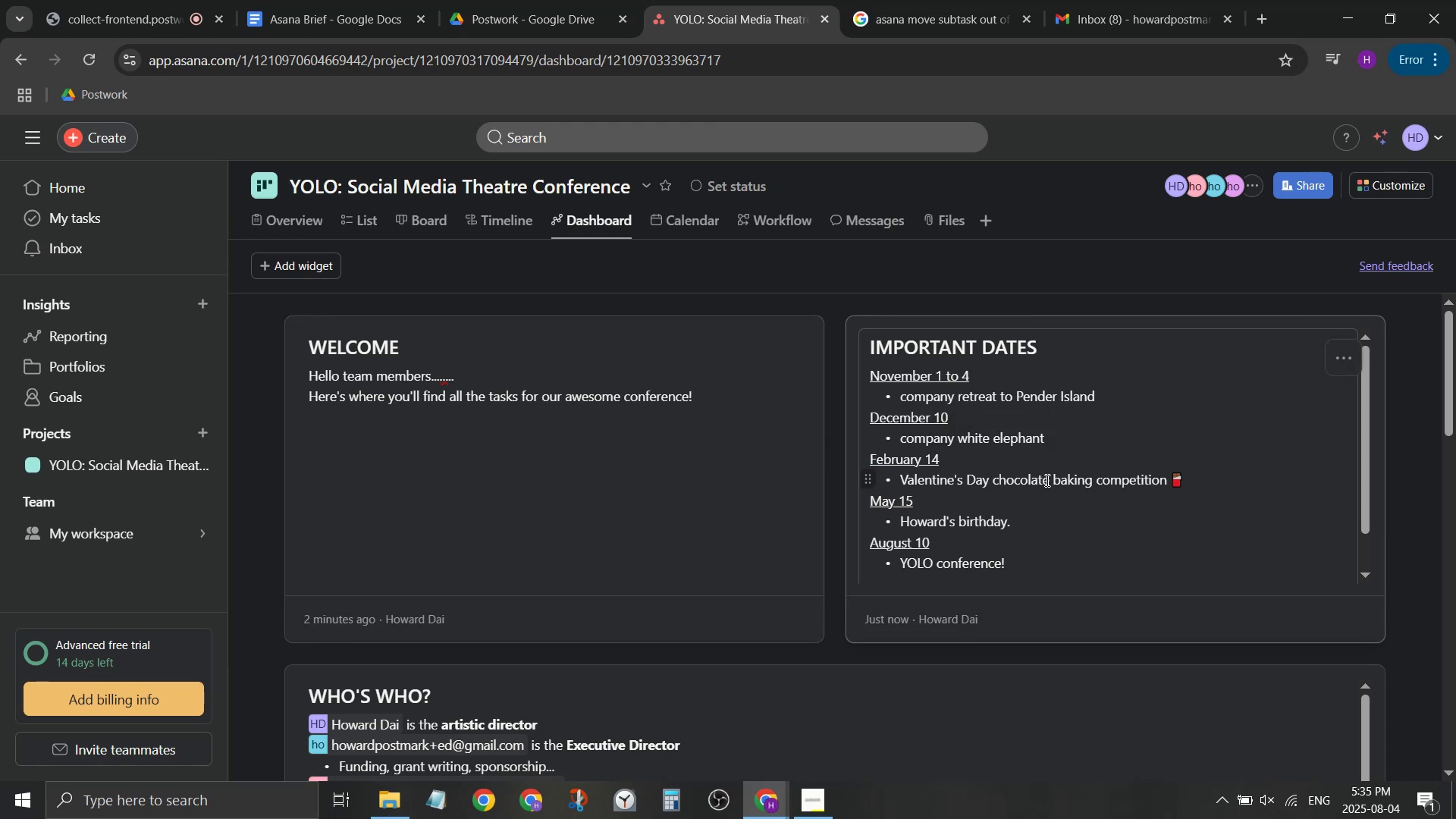 
left_click([366, 221])
 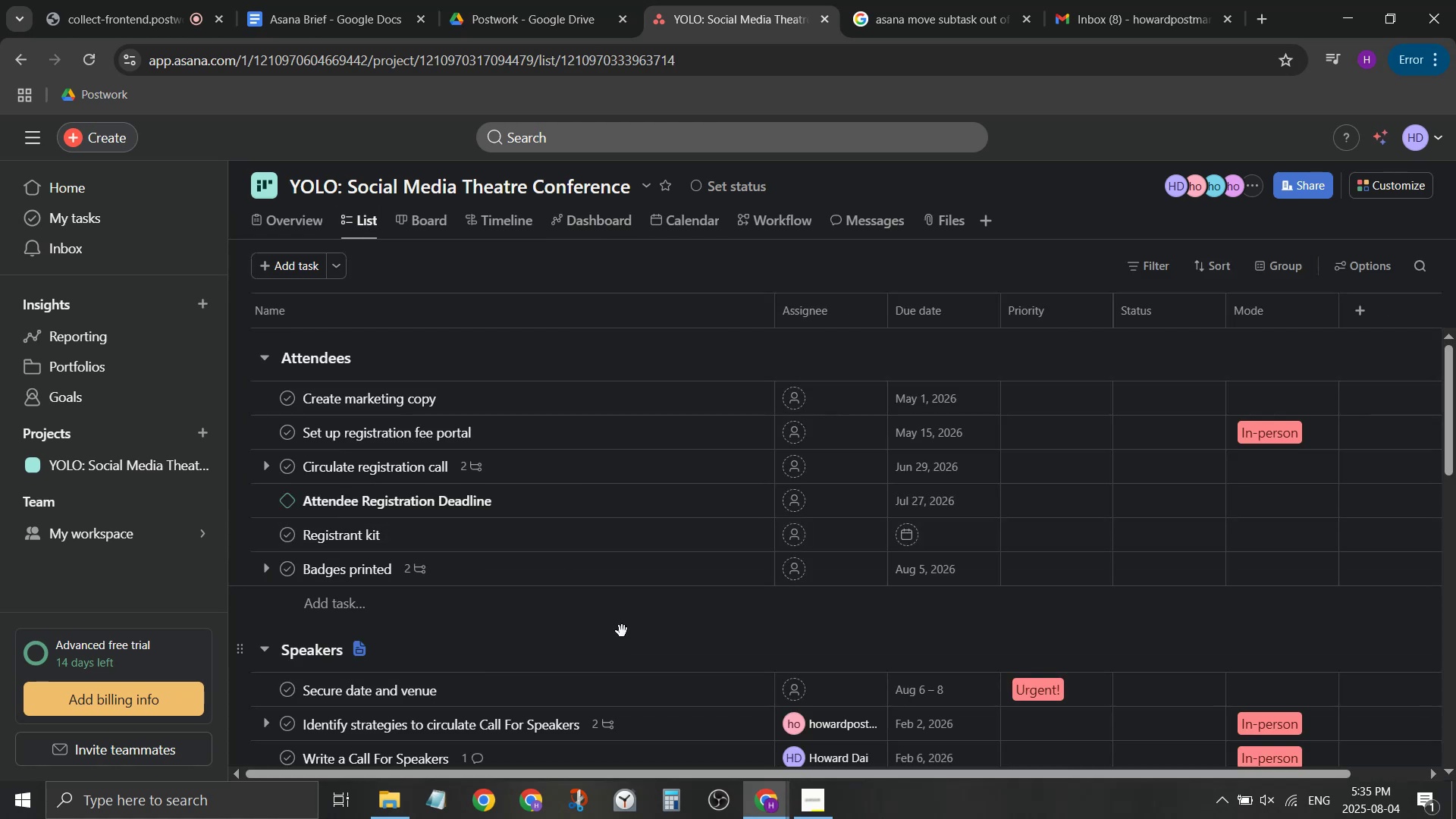 
scroll: coordinate [616, 660], scroll_direction: up, amount: 2.0
 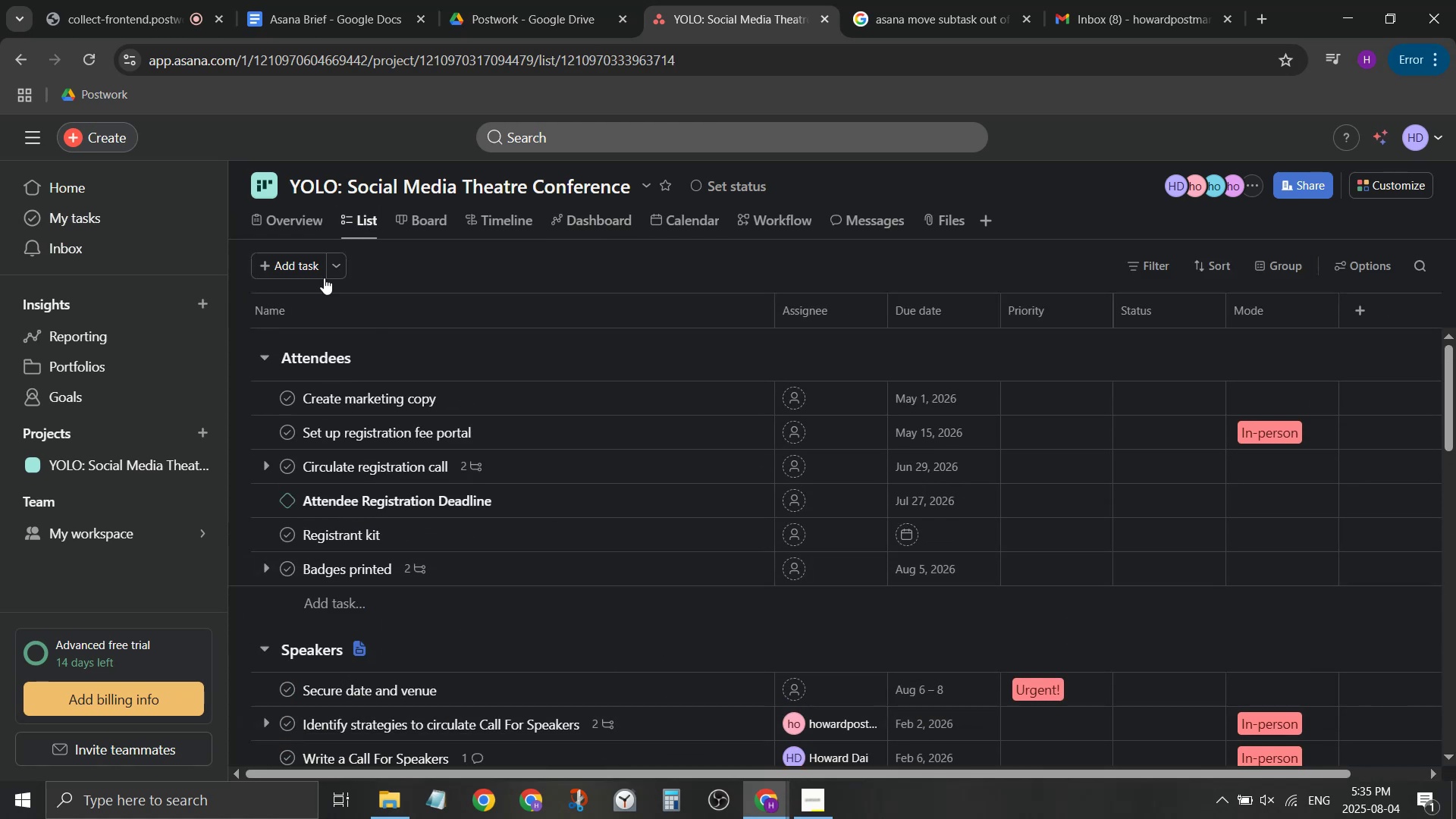 
left_click([318, 272])
 